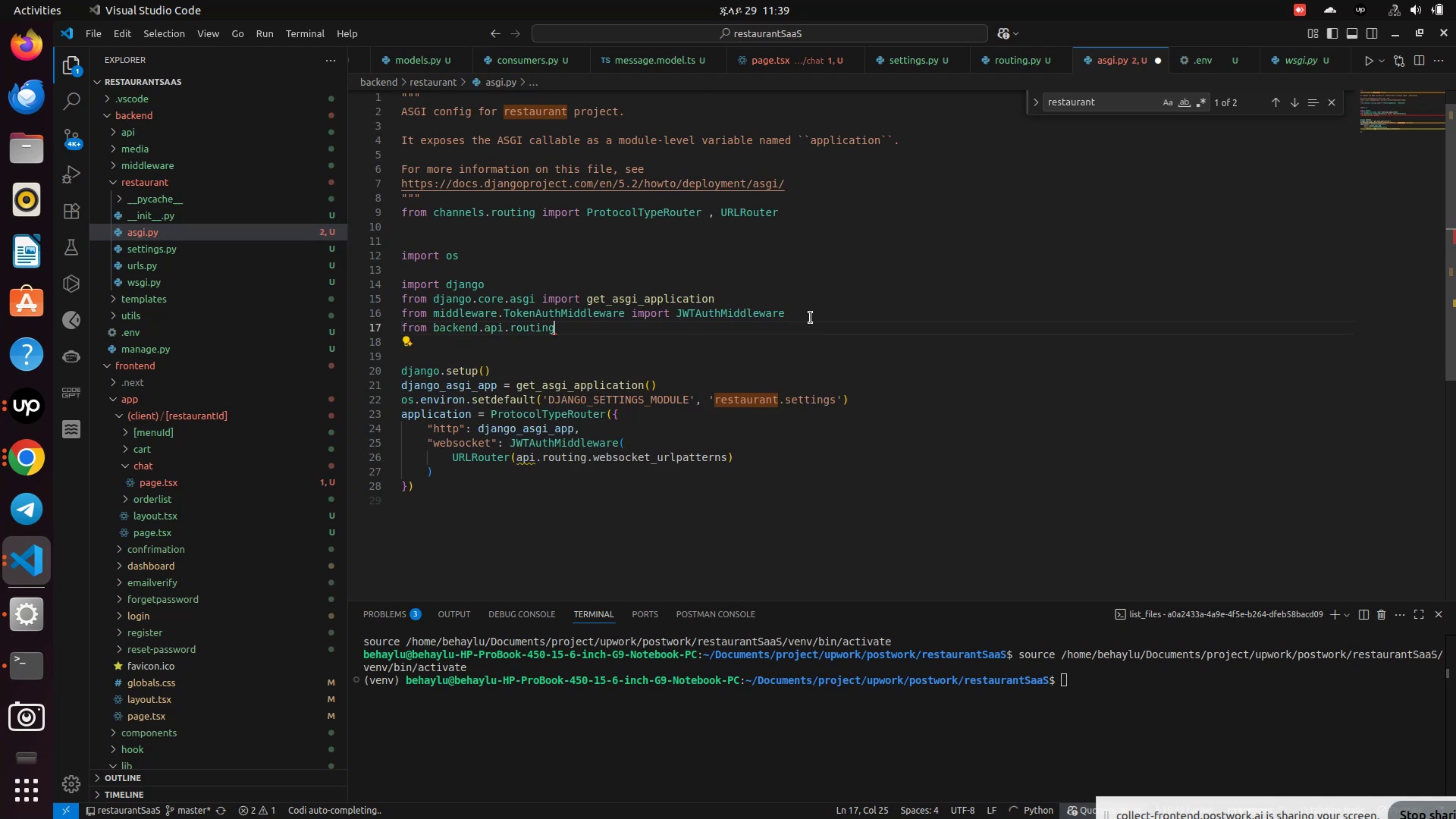 
key(Enter)
 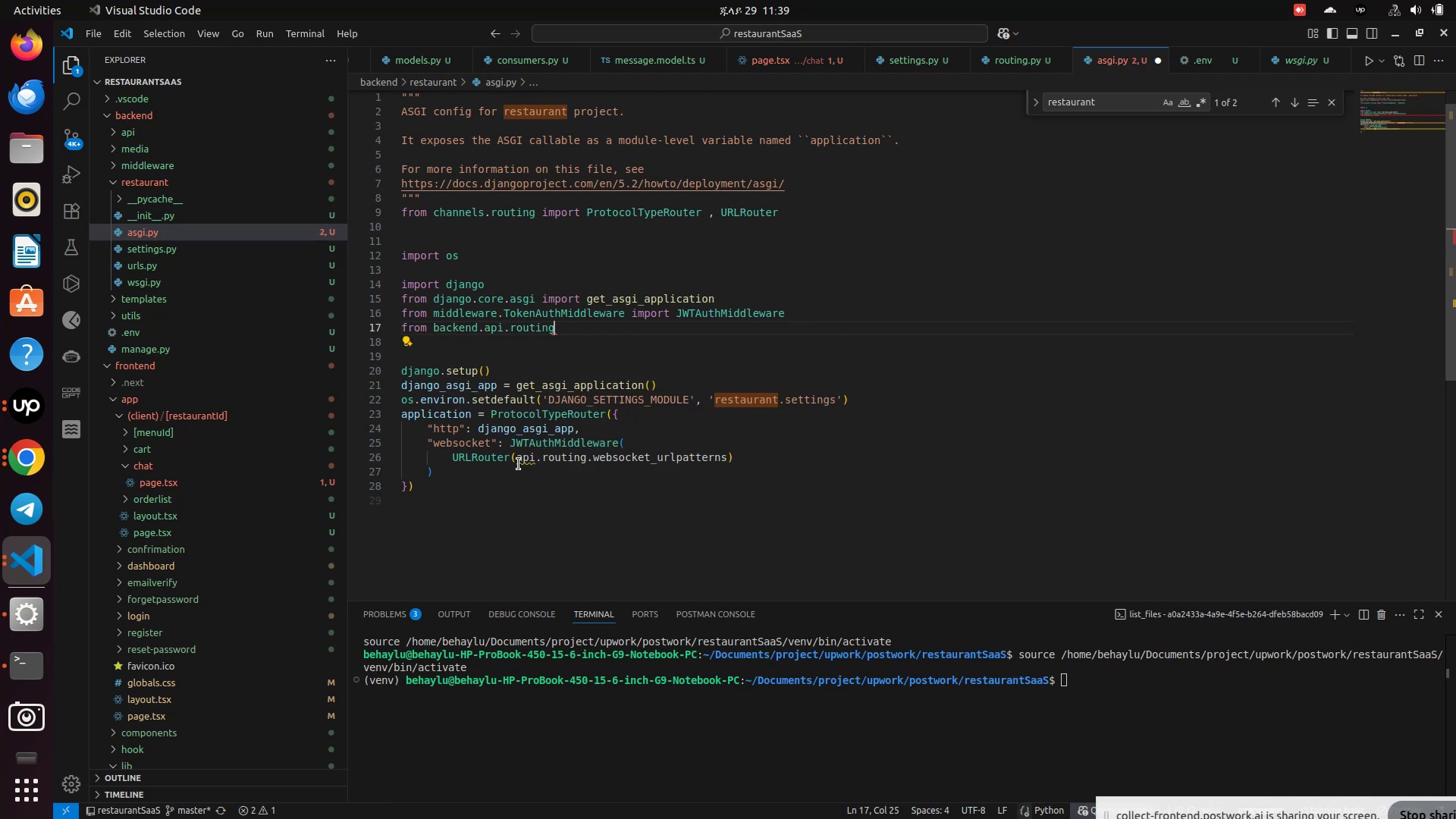 
left_click([519, 464])
 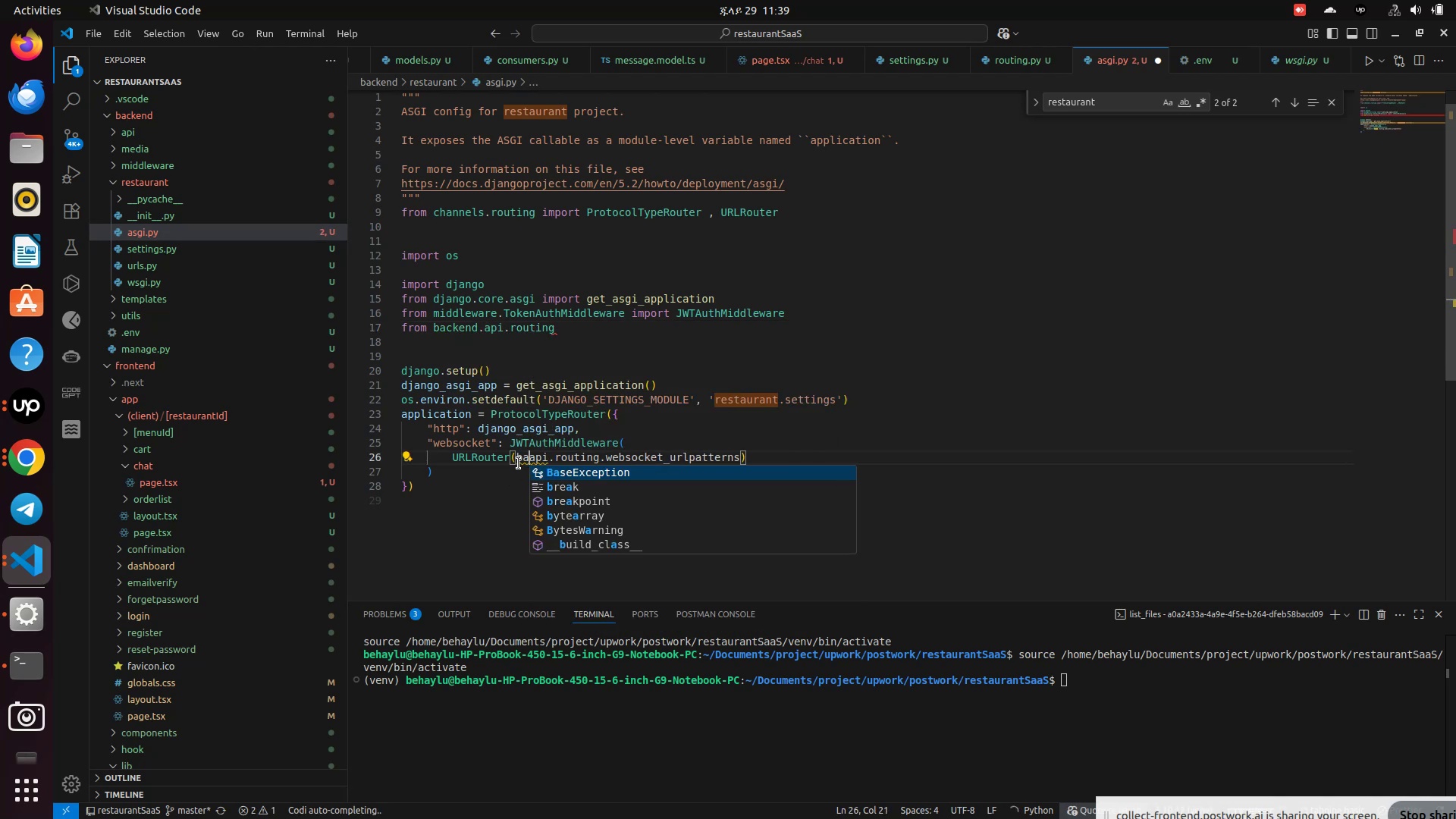 
type(ba)
key(Backspace)
key(Backspace)
type(backend.)
 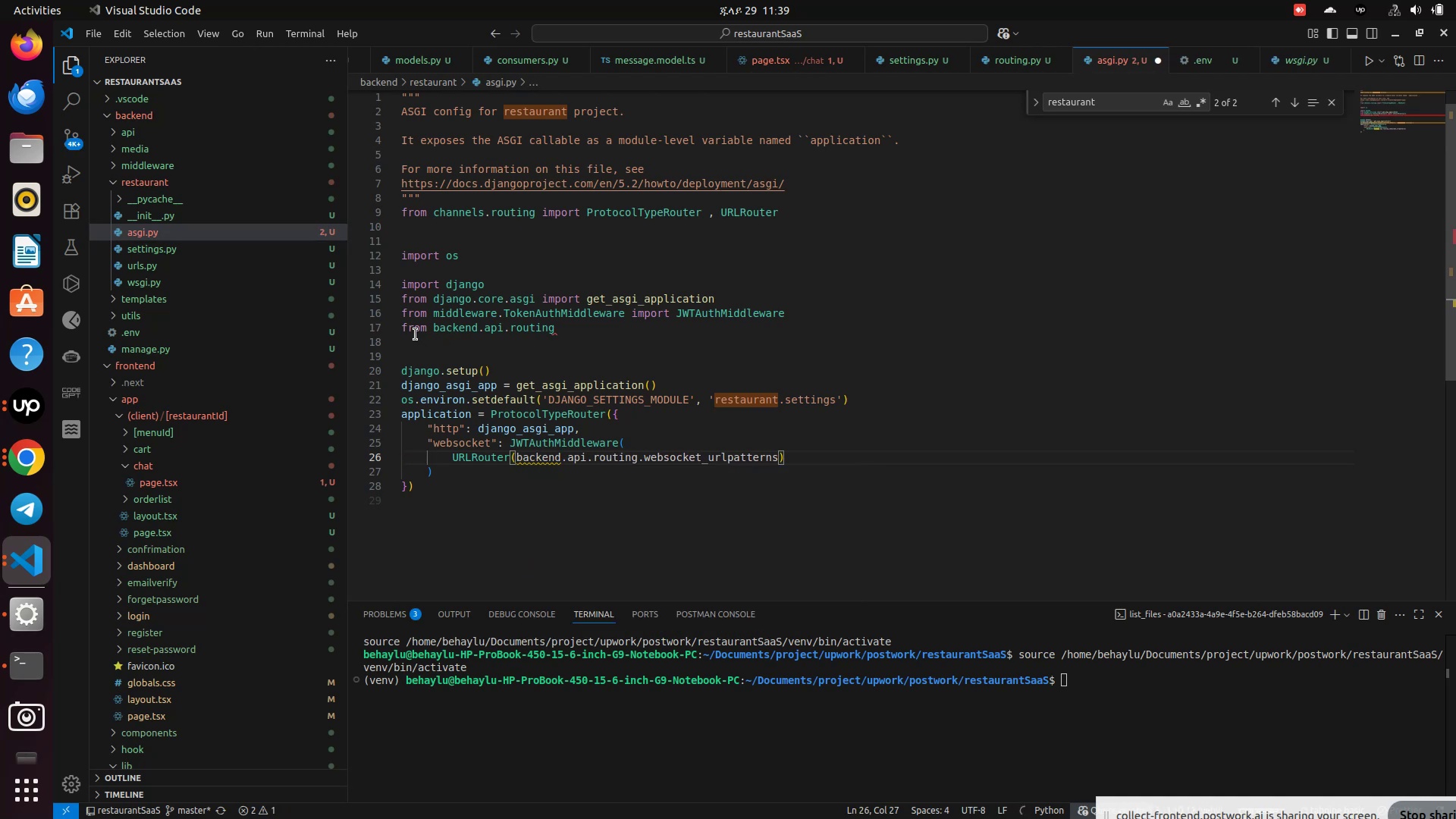 
wait(5.56)
 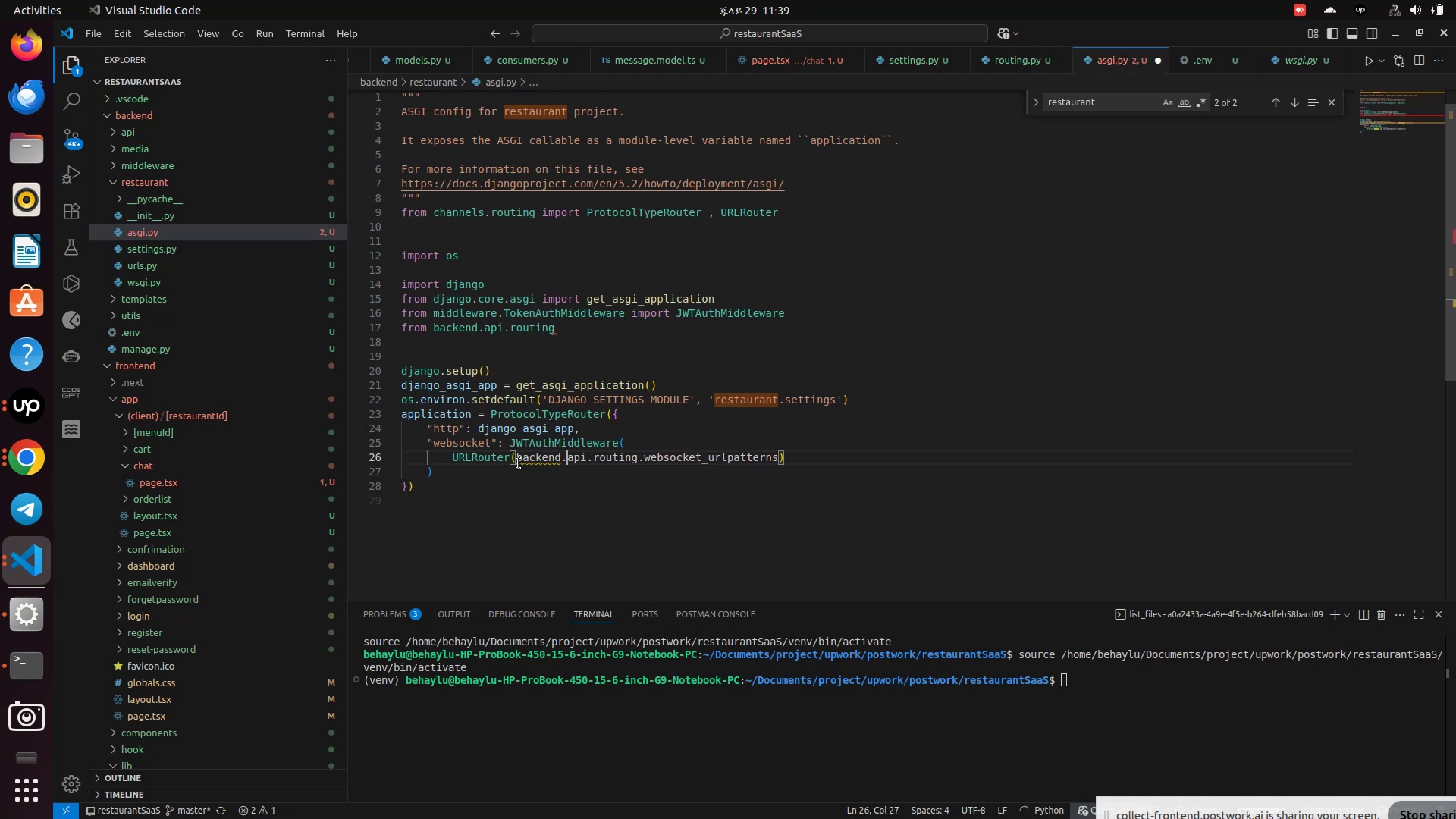 
double_click([415, 334])
 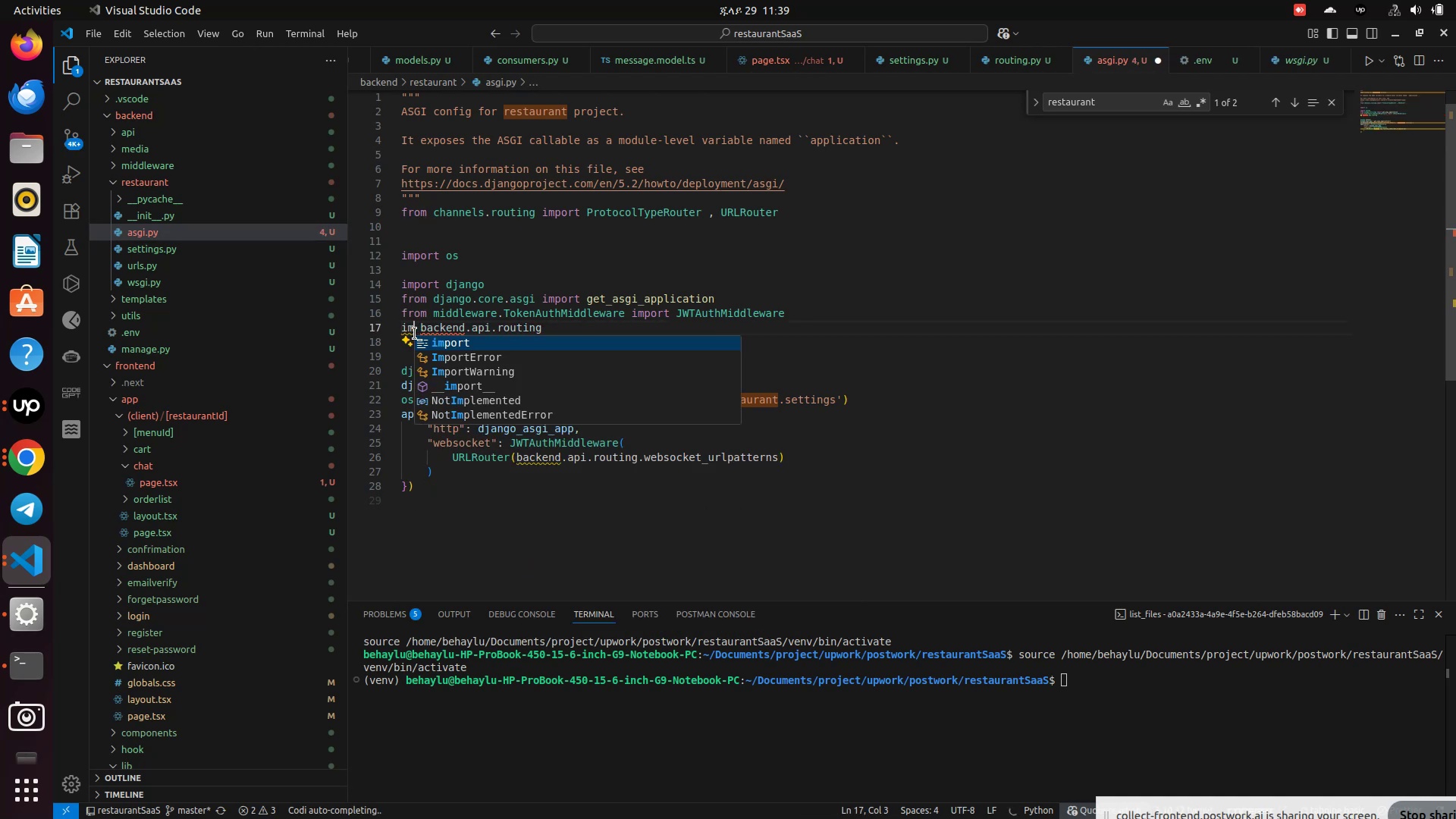 
type(im)
 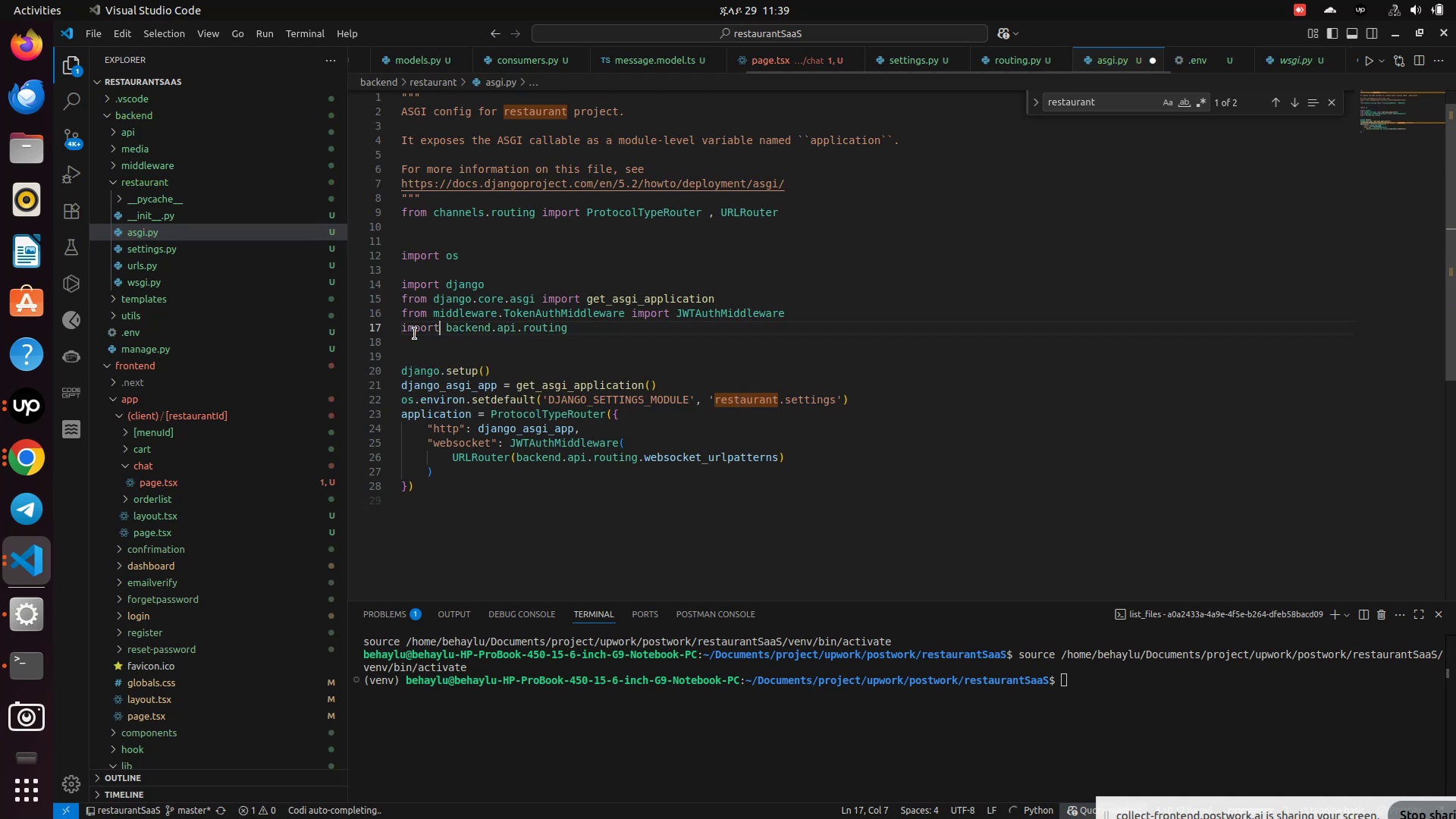 
key(Enter)
 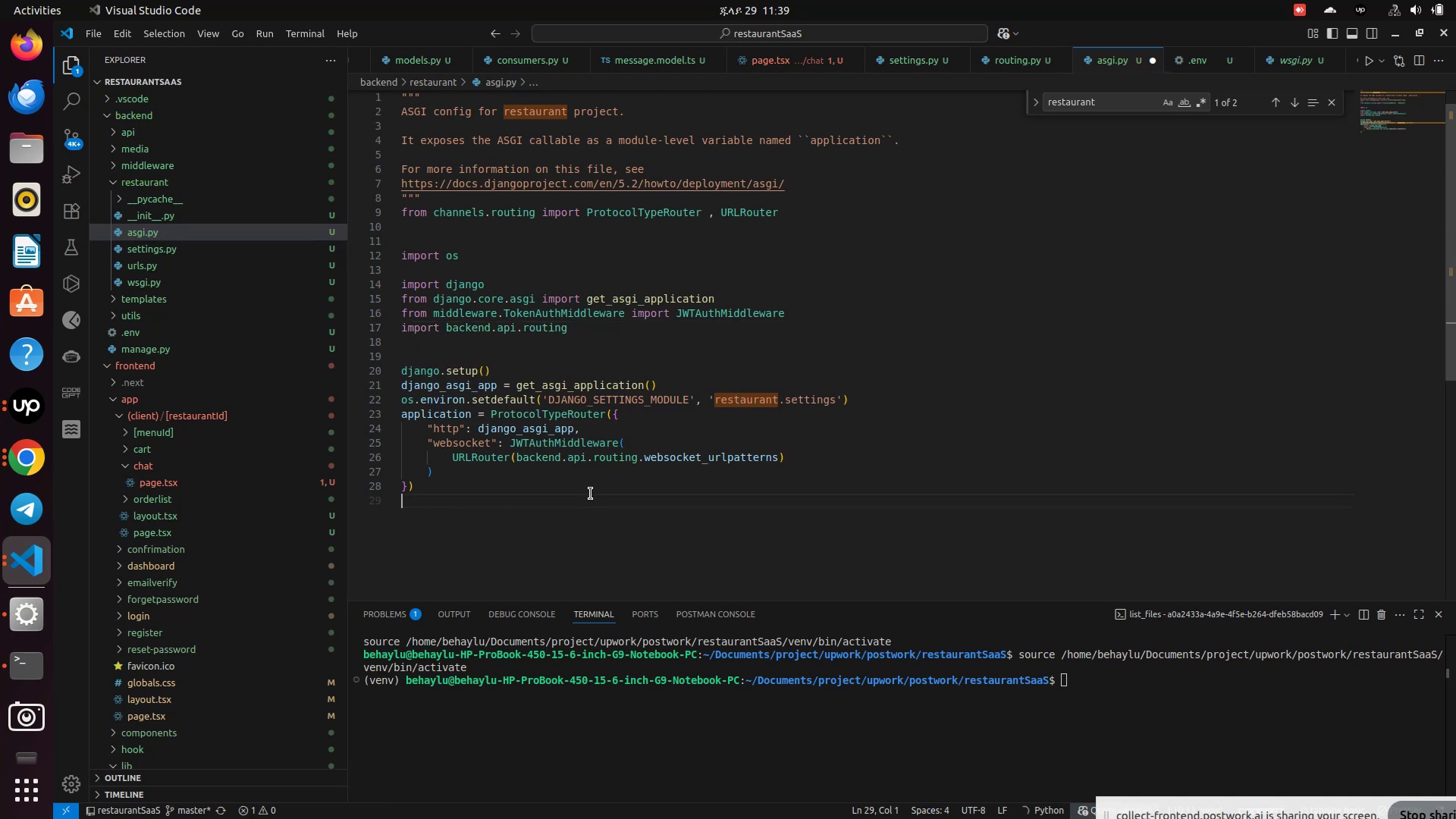 
left_click([591, 494])
 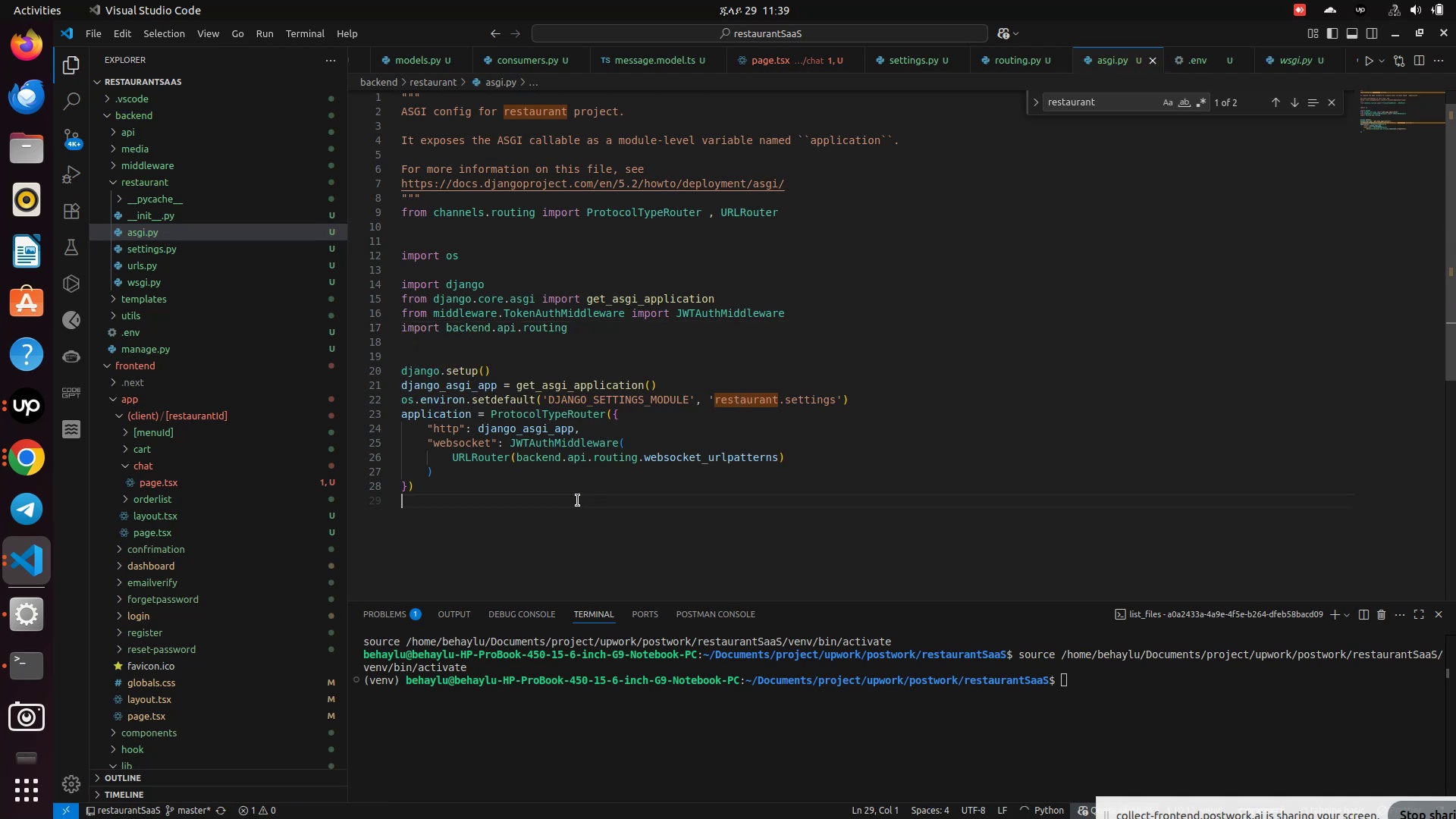 
key(Control+S)
 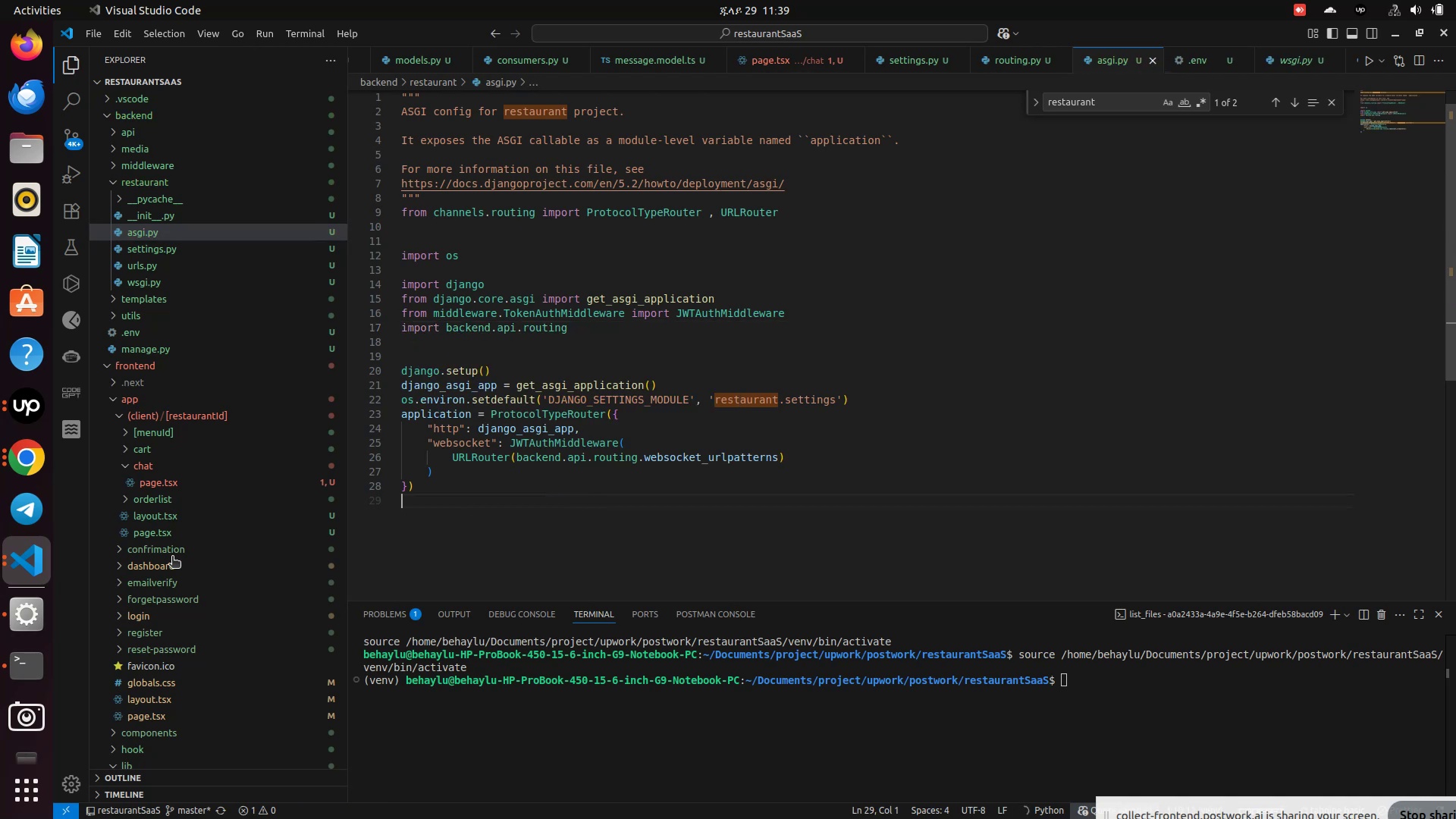 
key(Control+S)
 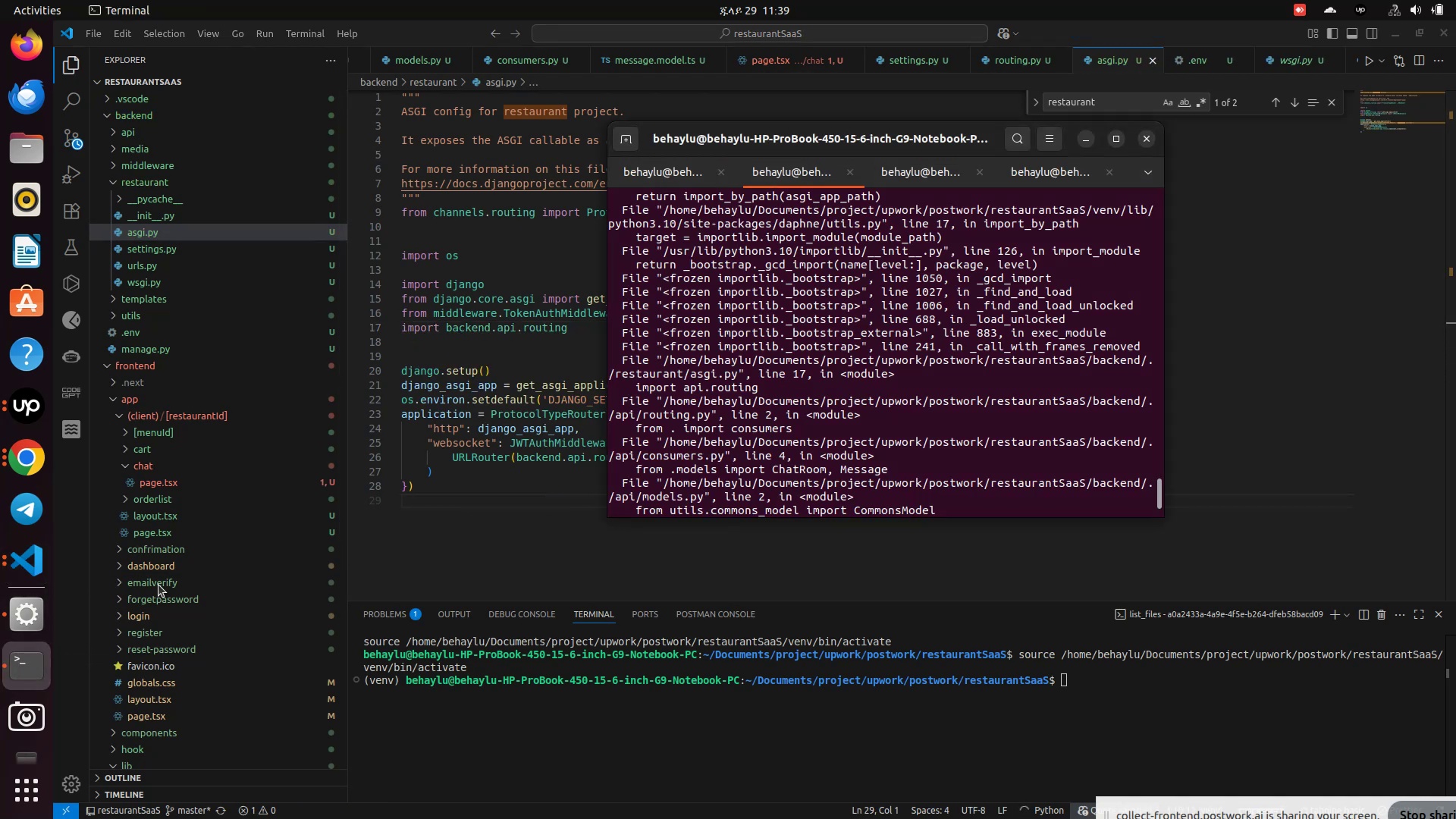 
left_click([20, 670])
 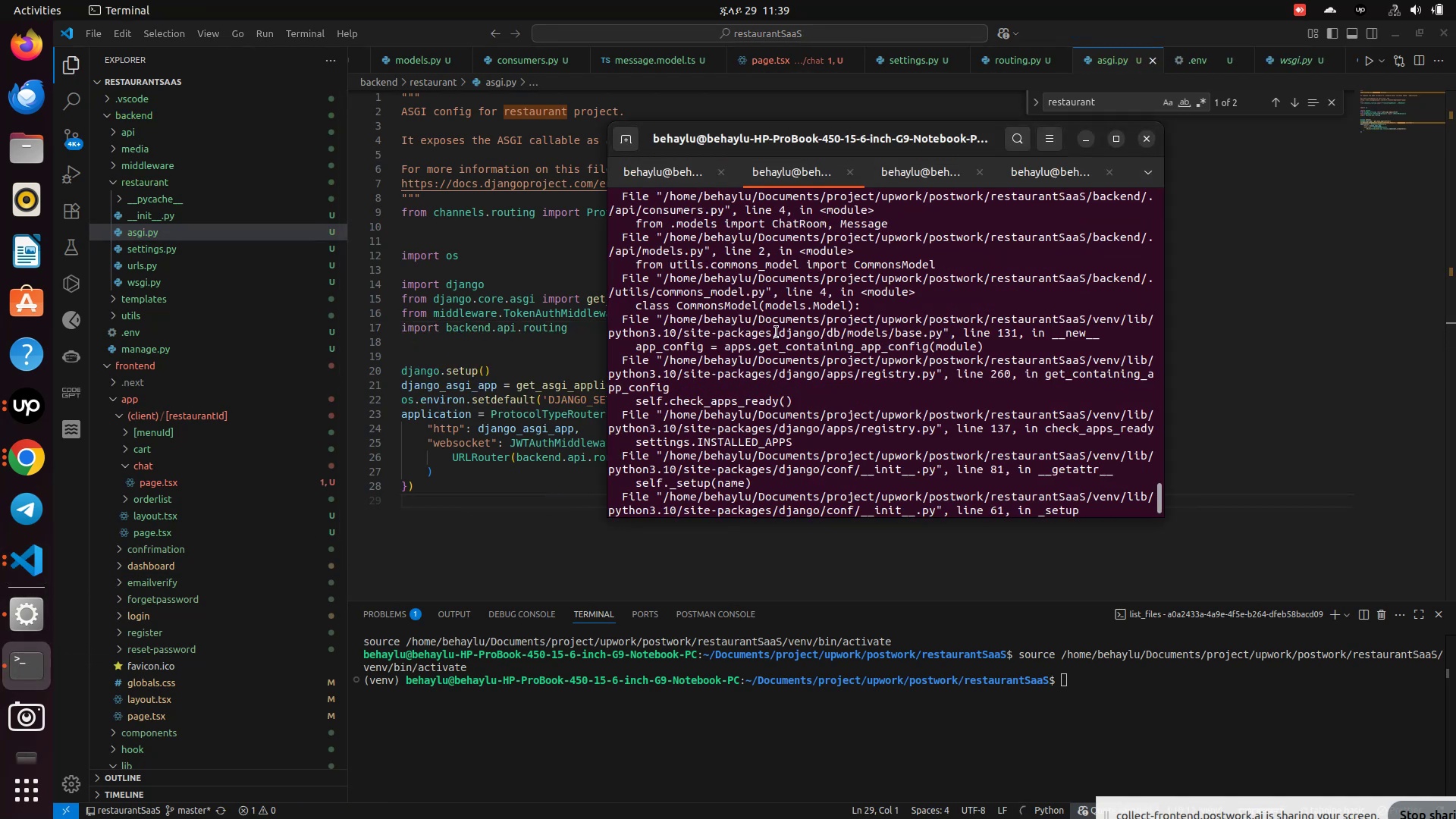 
scroll: coordinate [787, 331], scroll_direction: down, amount: 16.0
 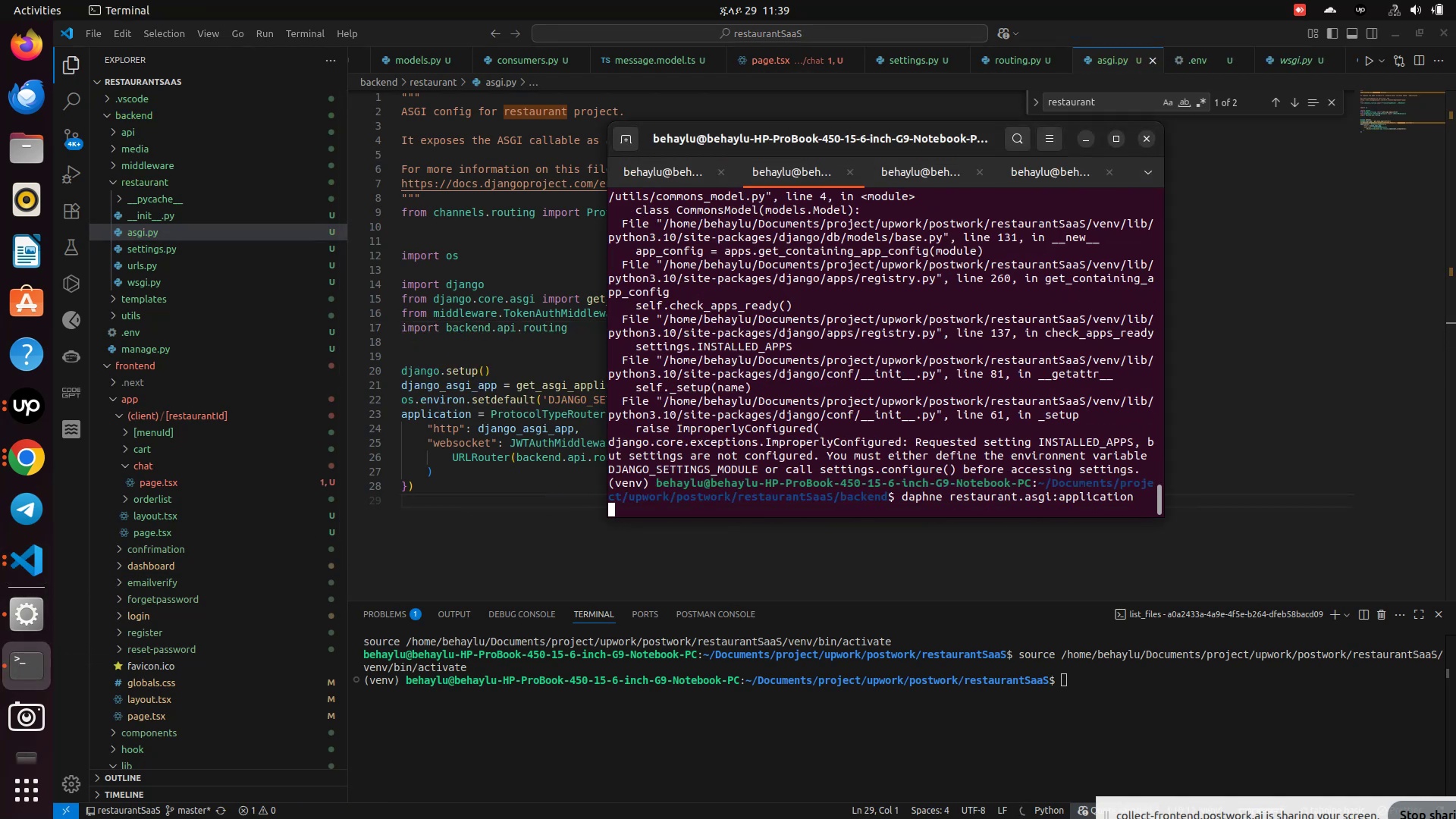 
key(ArrowUp)
 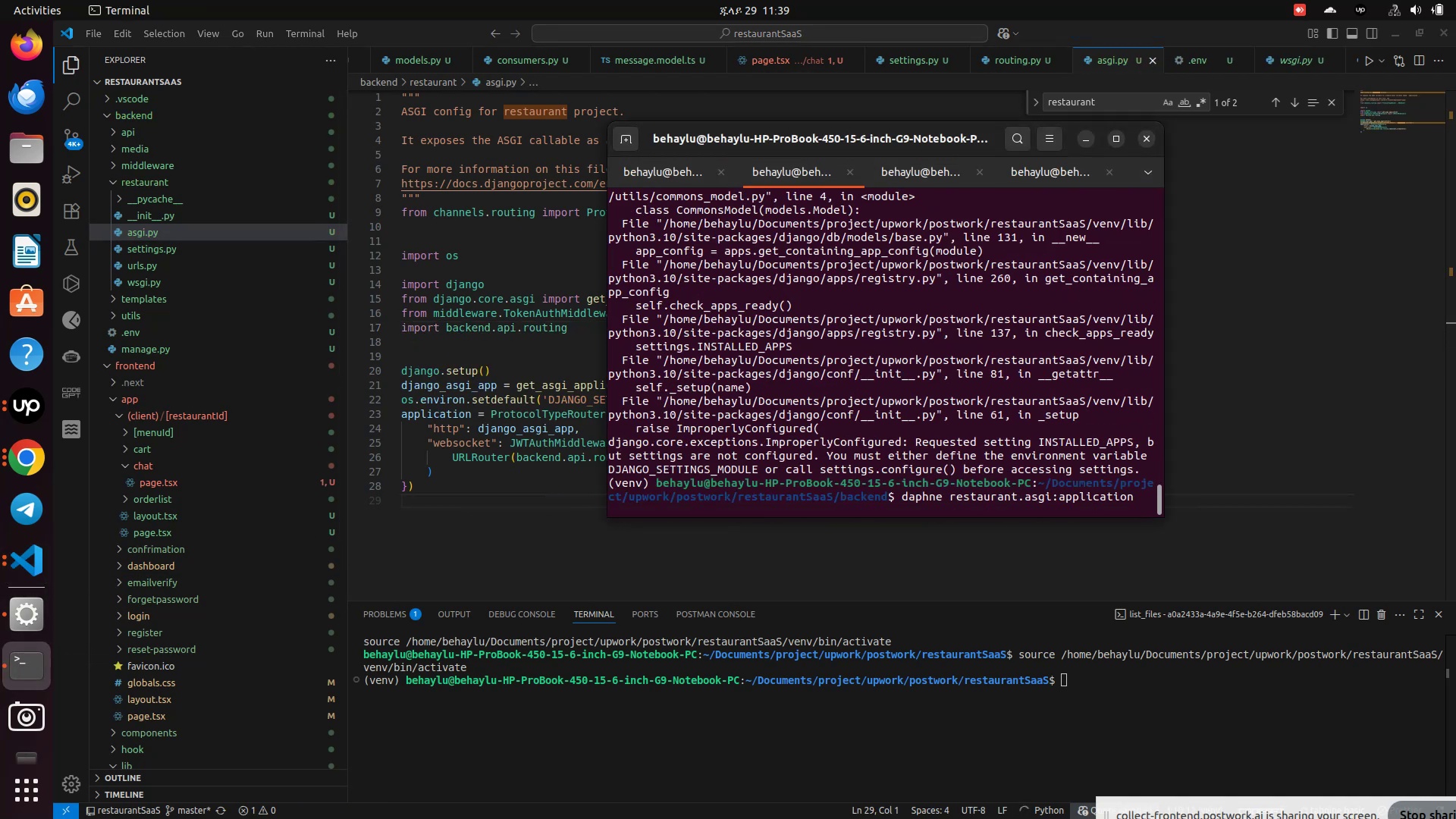 
key(Enter)
 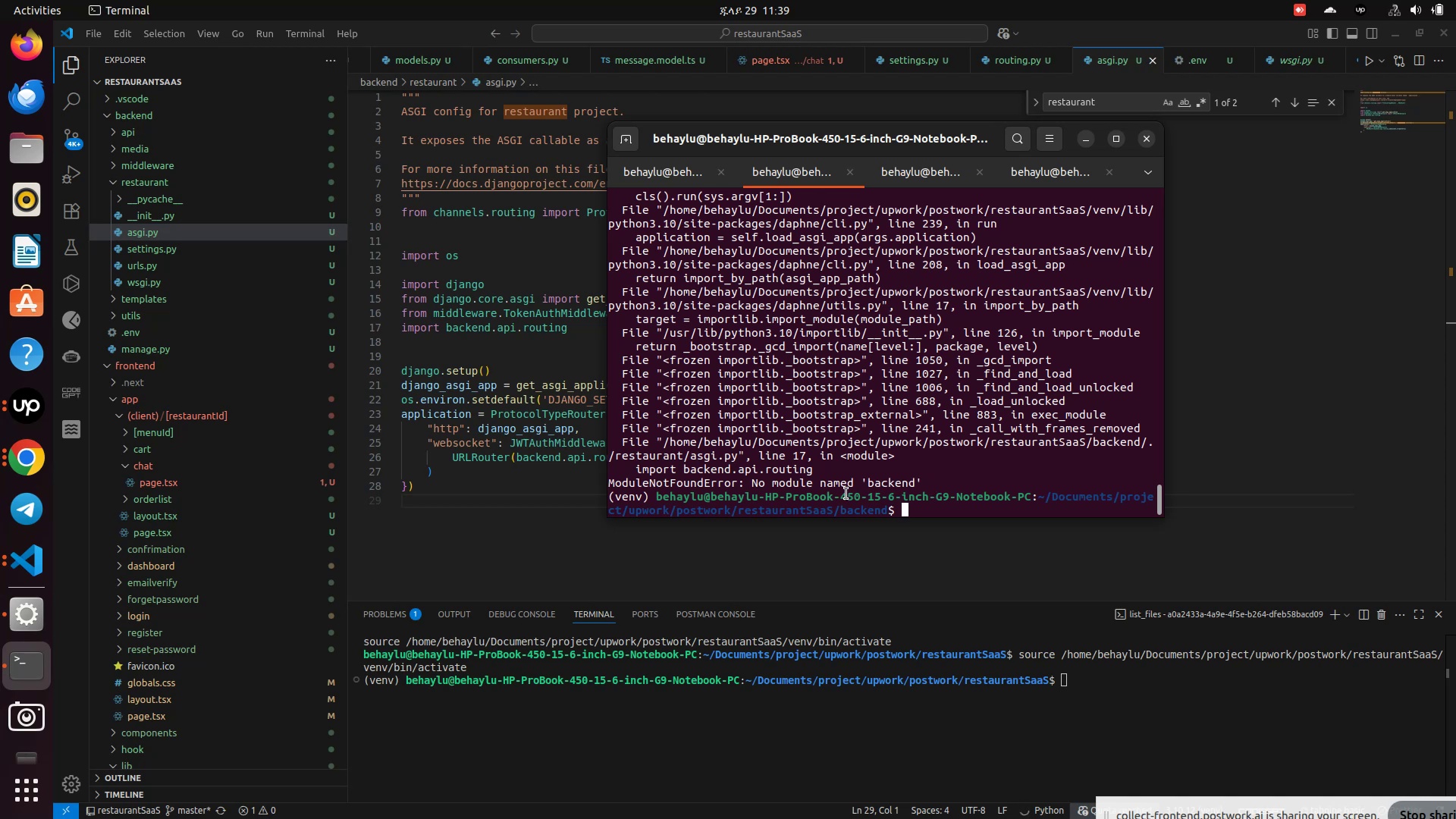 
wait(8.43)
 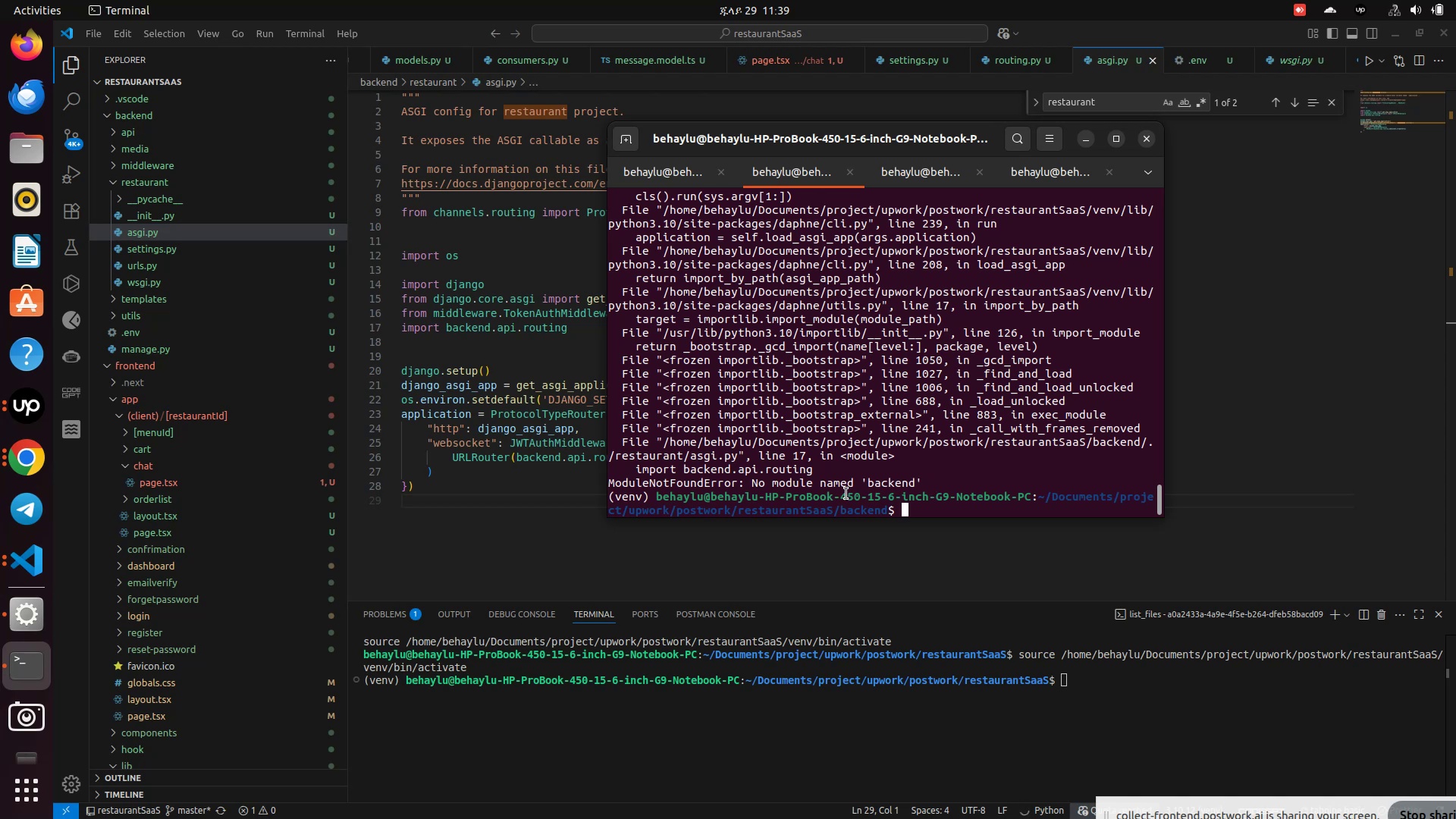 
scroll: coordinate [846, 494], scroll_direction: up, amount: 5.0
 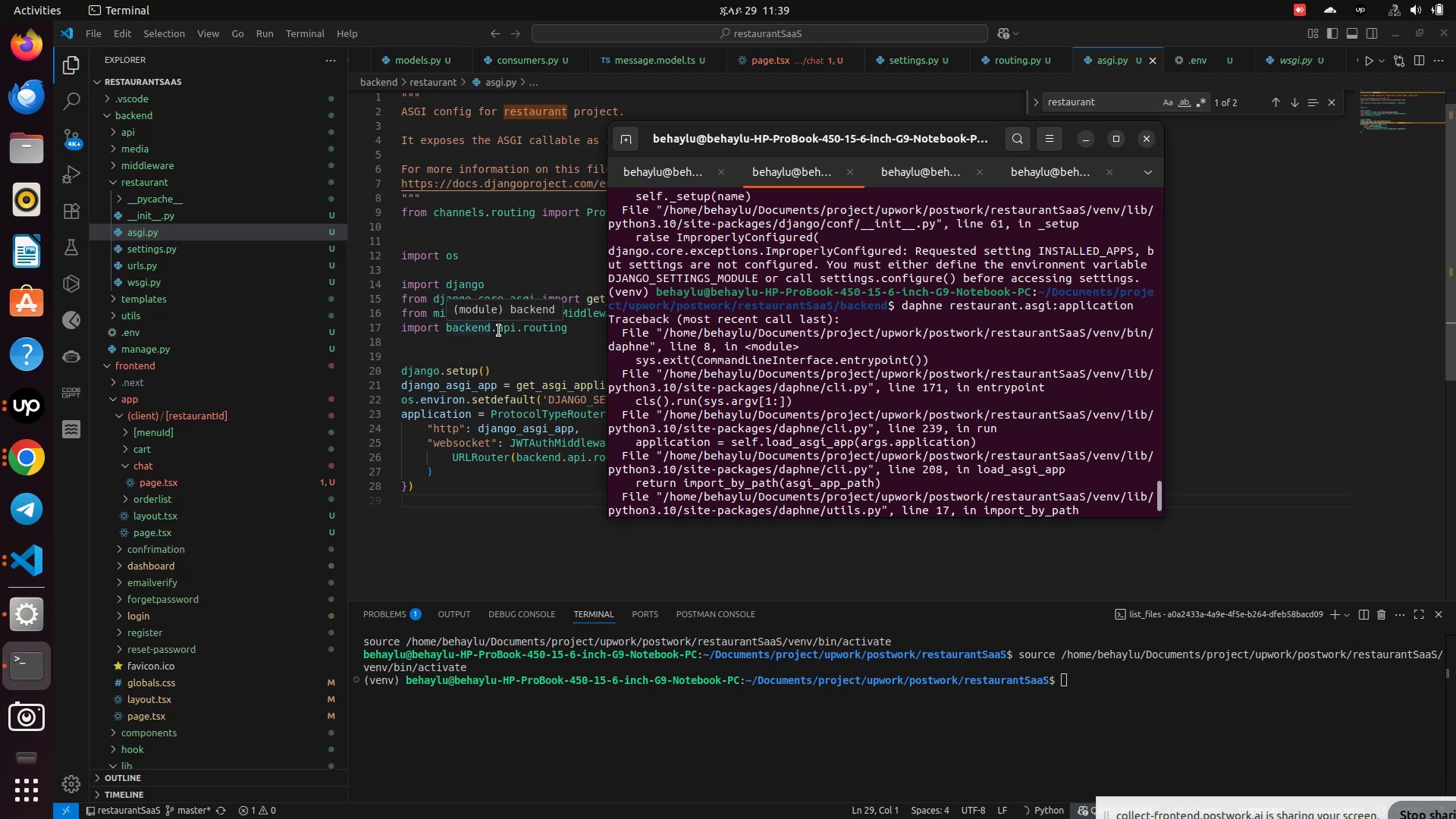 
left_click([500, 330])
 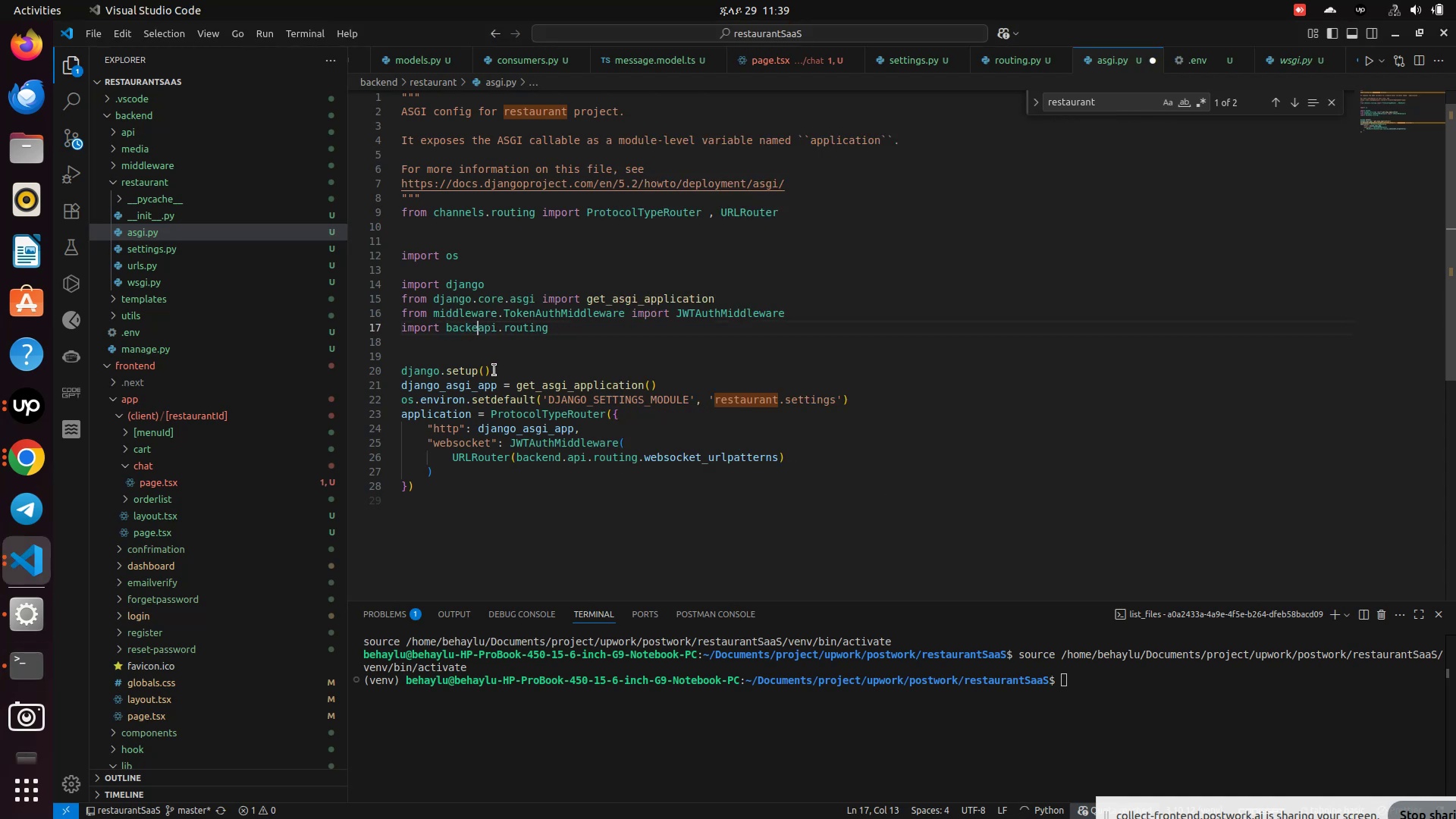 
key(Backspace)
 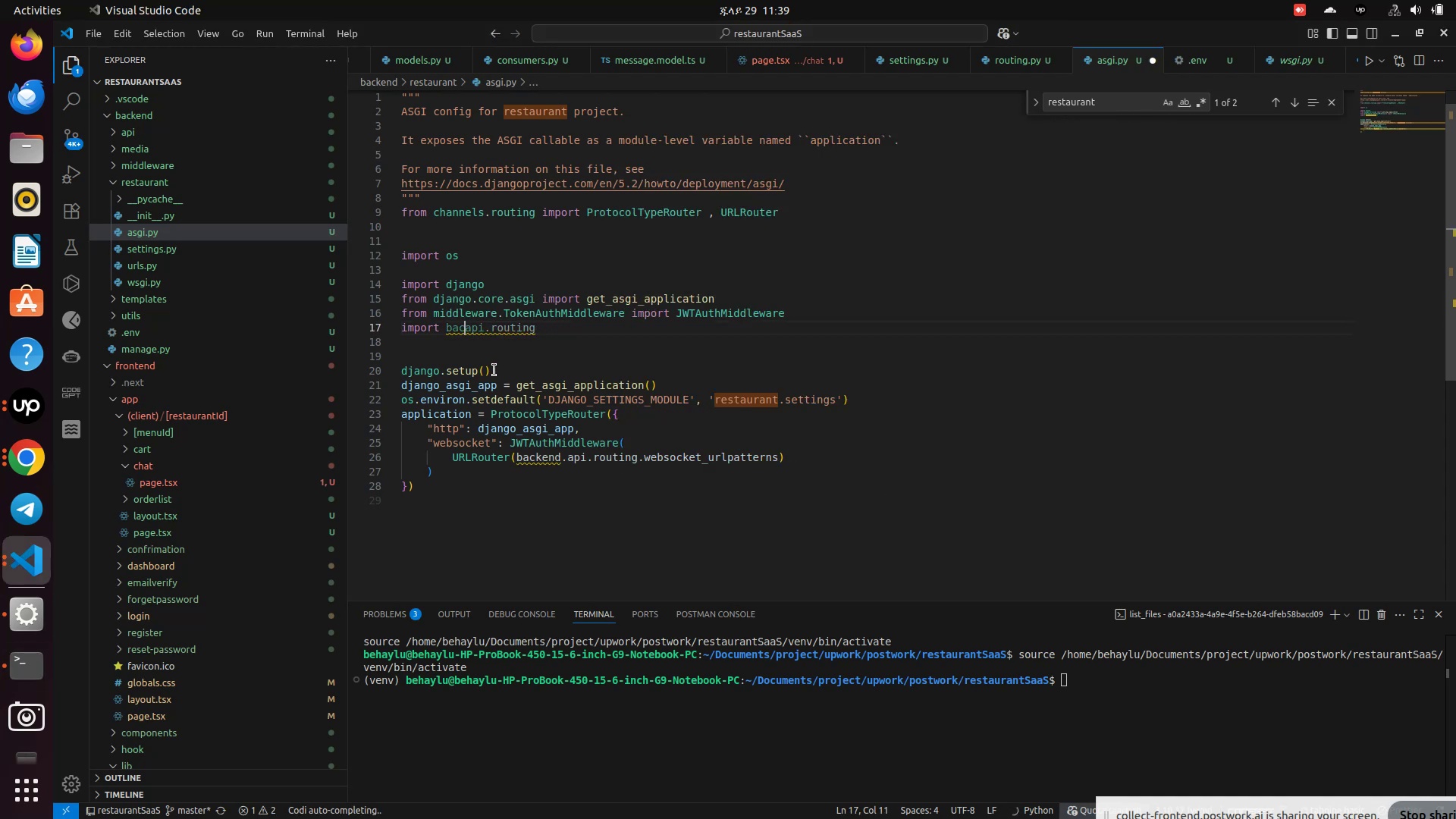 
key(Backspace)
 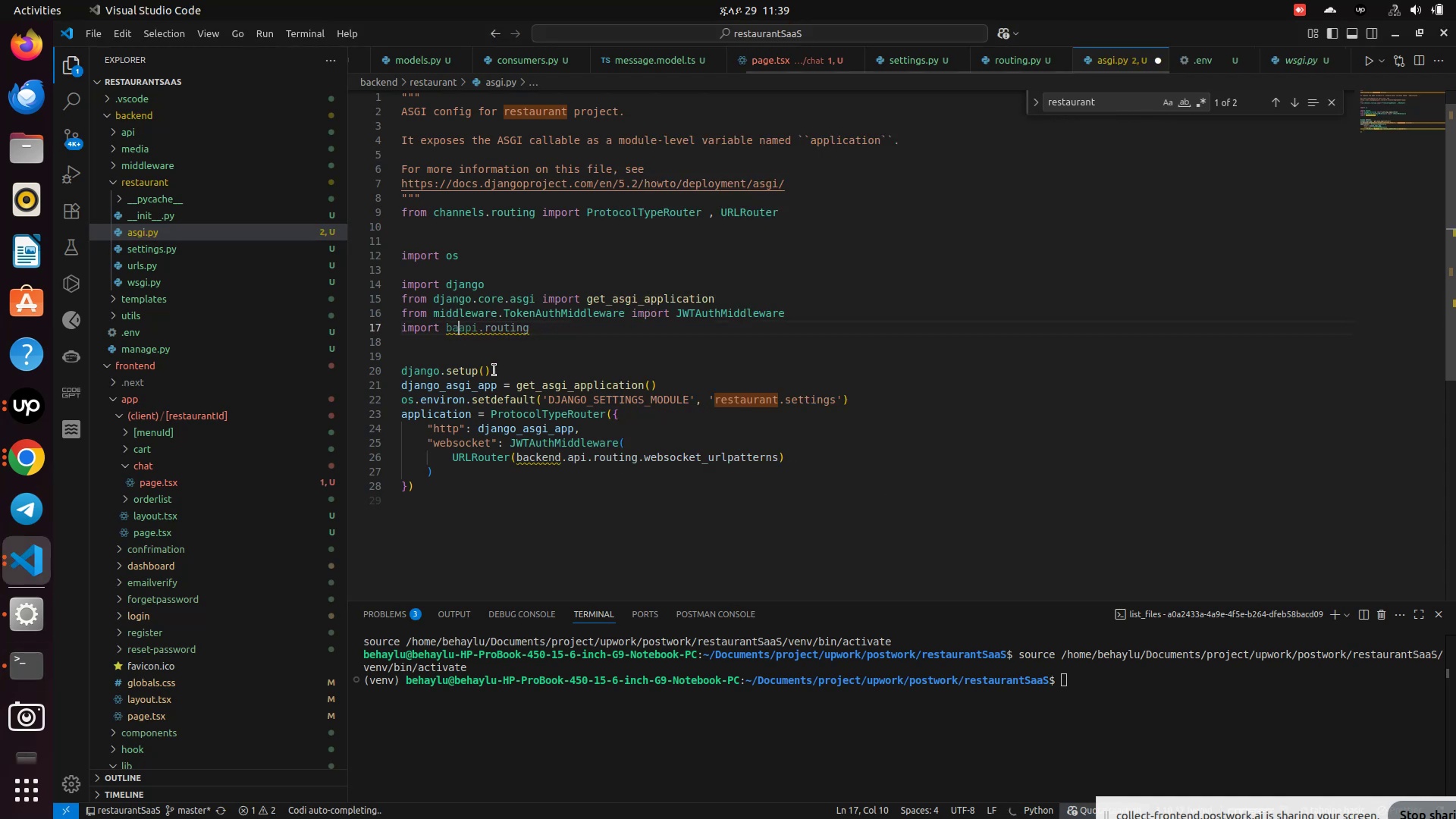 
key(Backspace)
 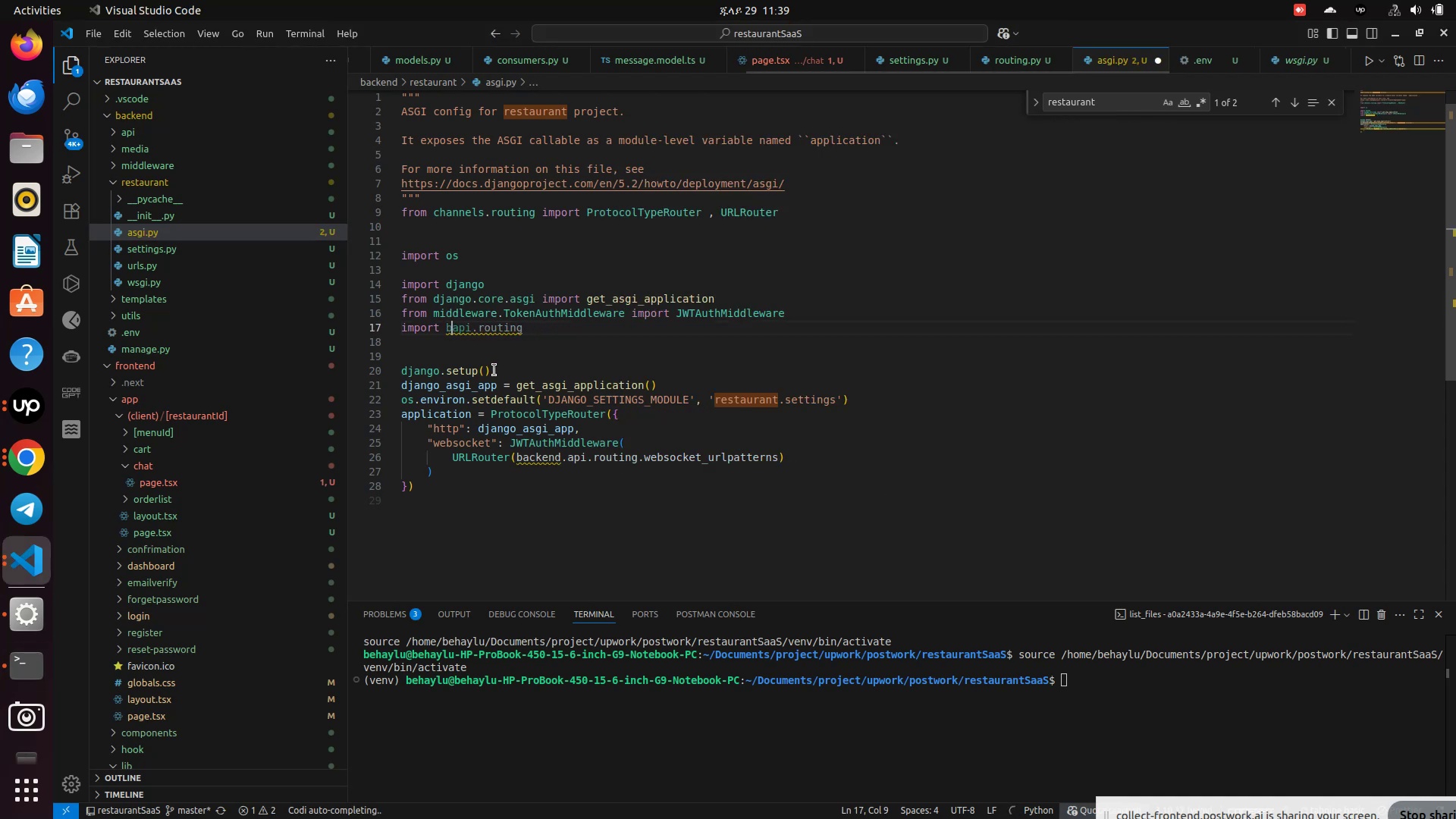 
key(Backspace)
 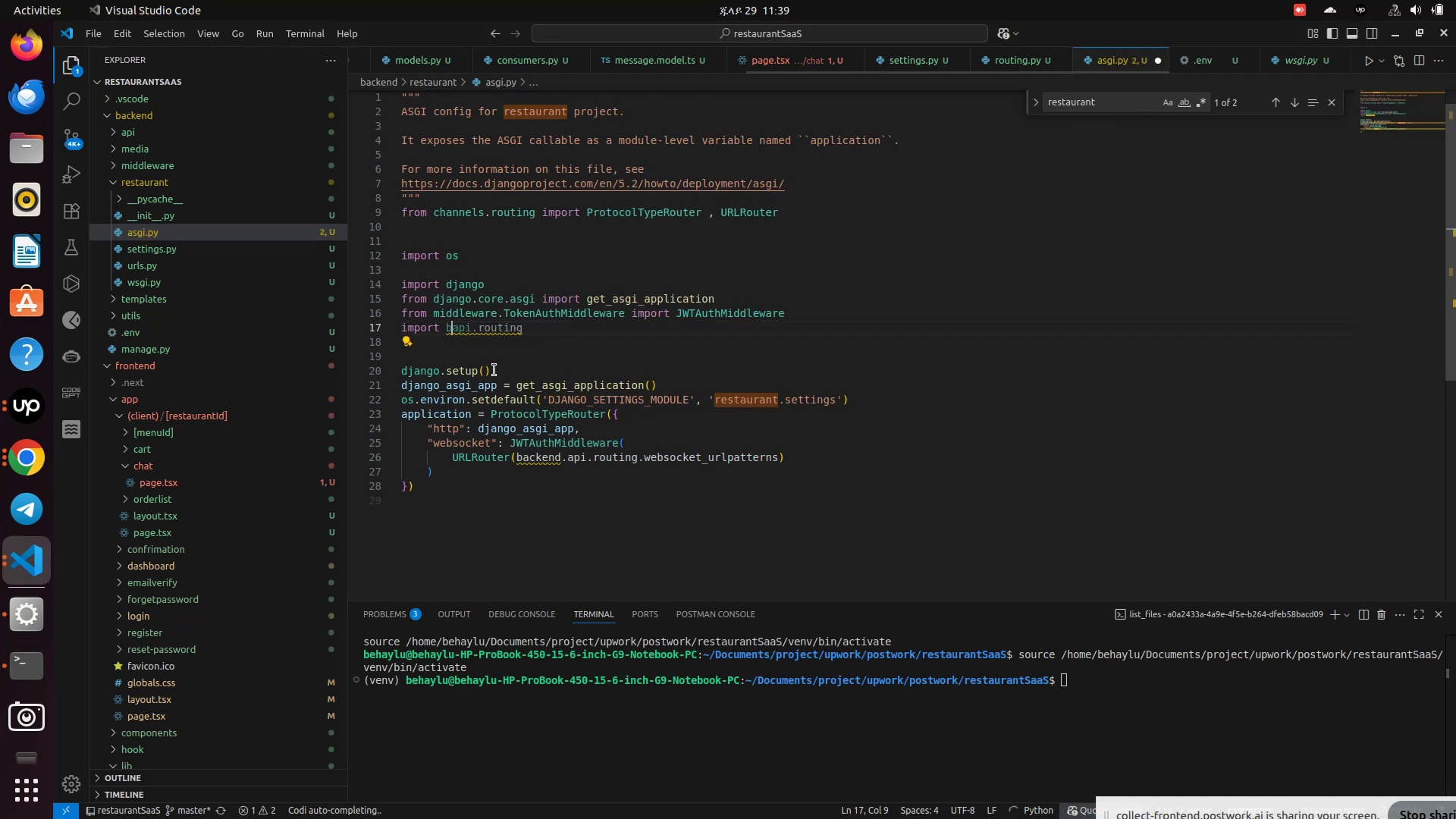 
key(Backspace)
 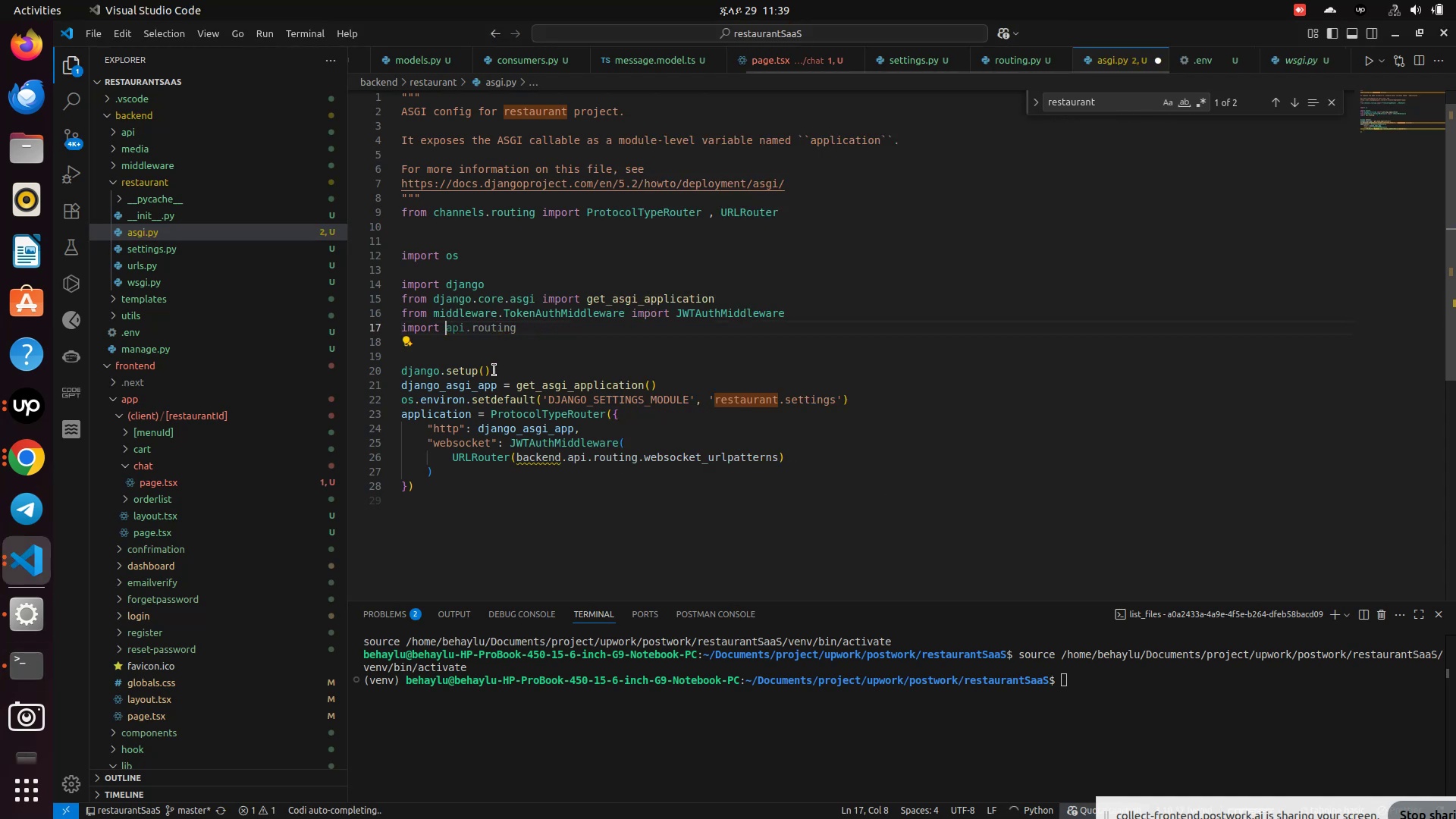 
key(Backspace)
 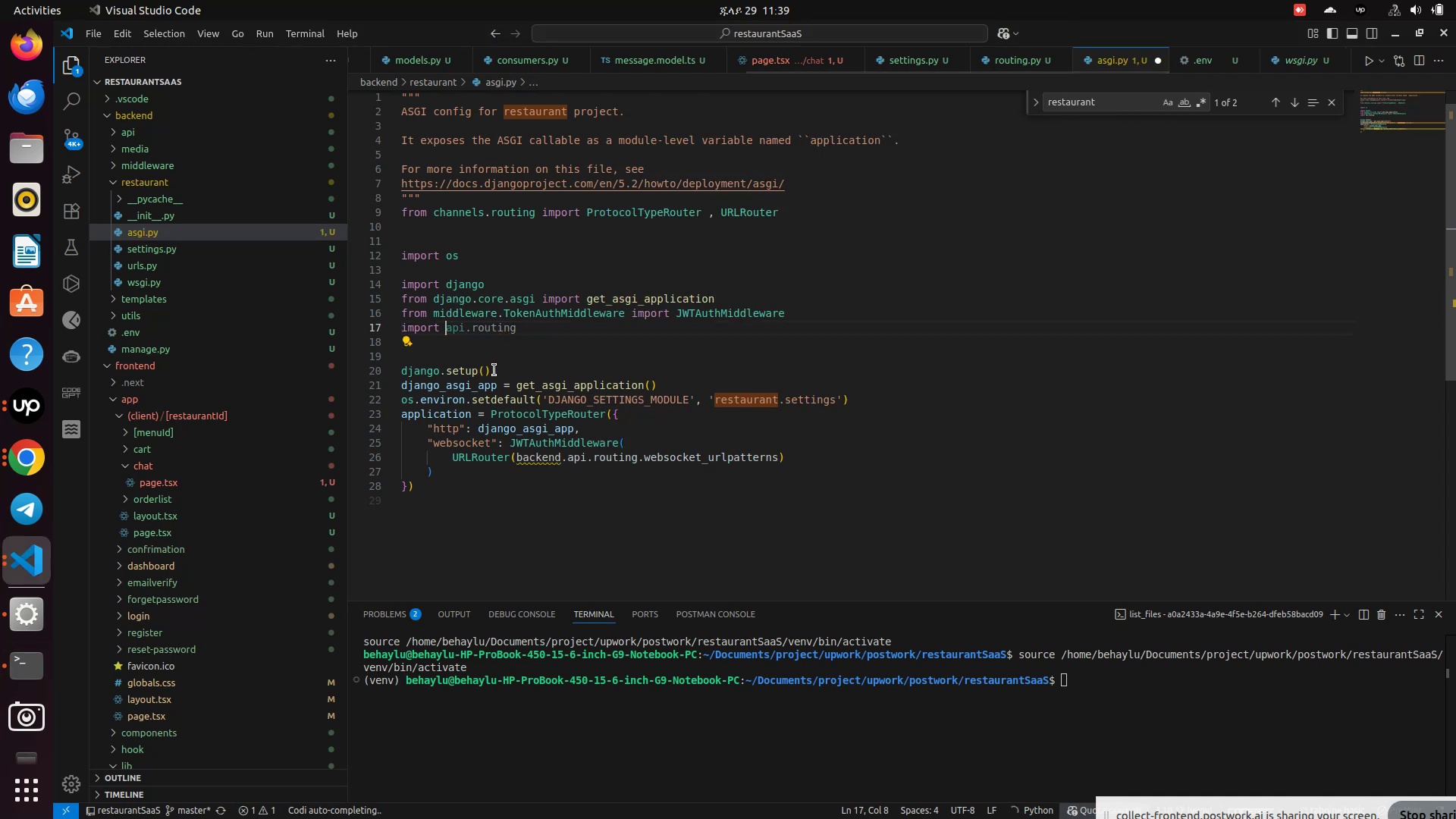 
key(Backspace)
 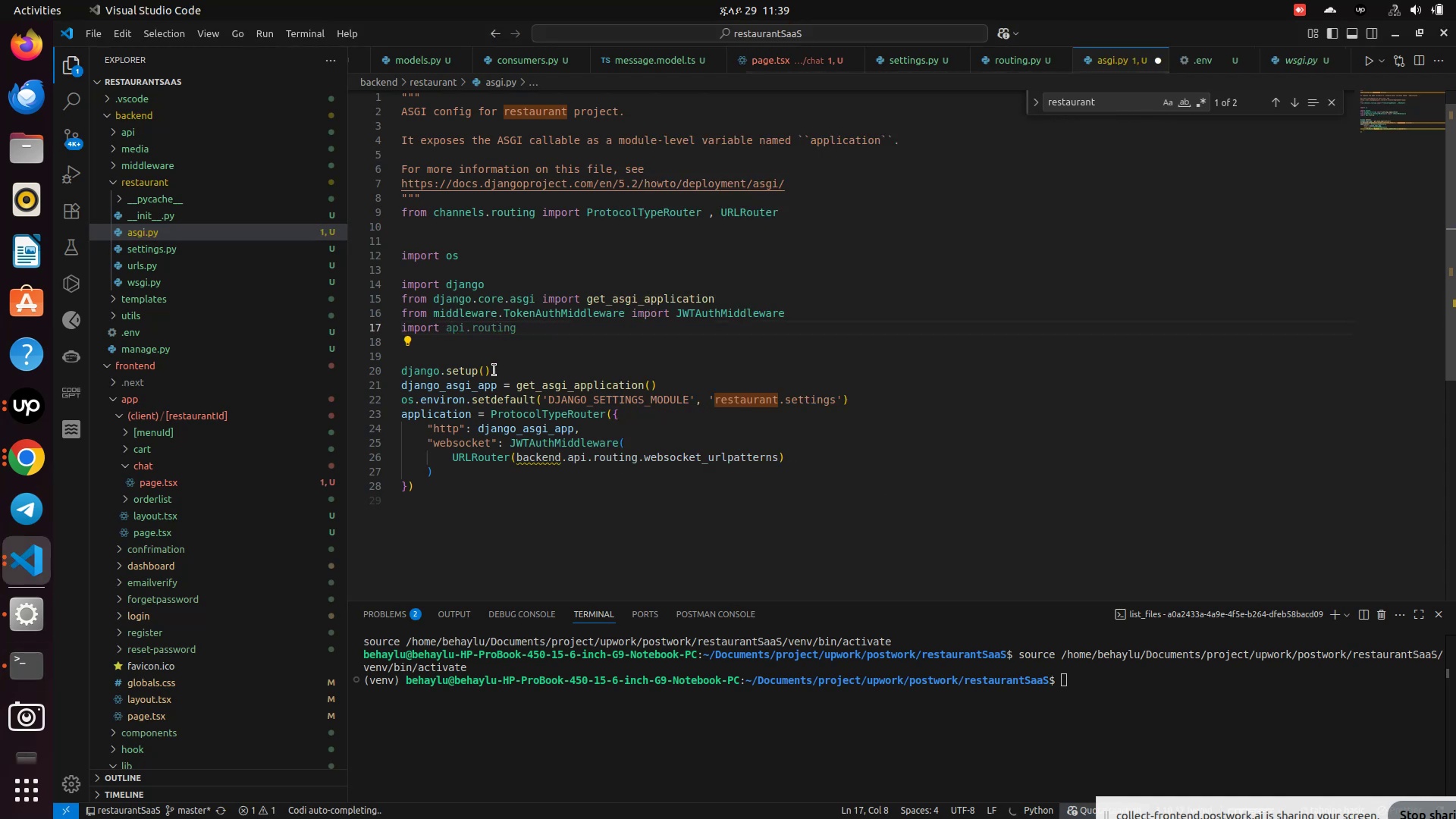 
key(Backspace)
 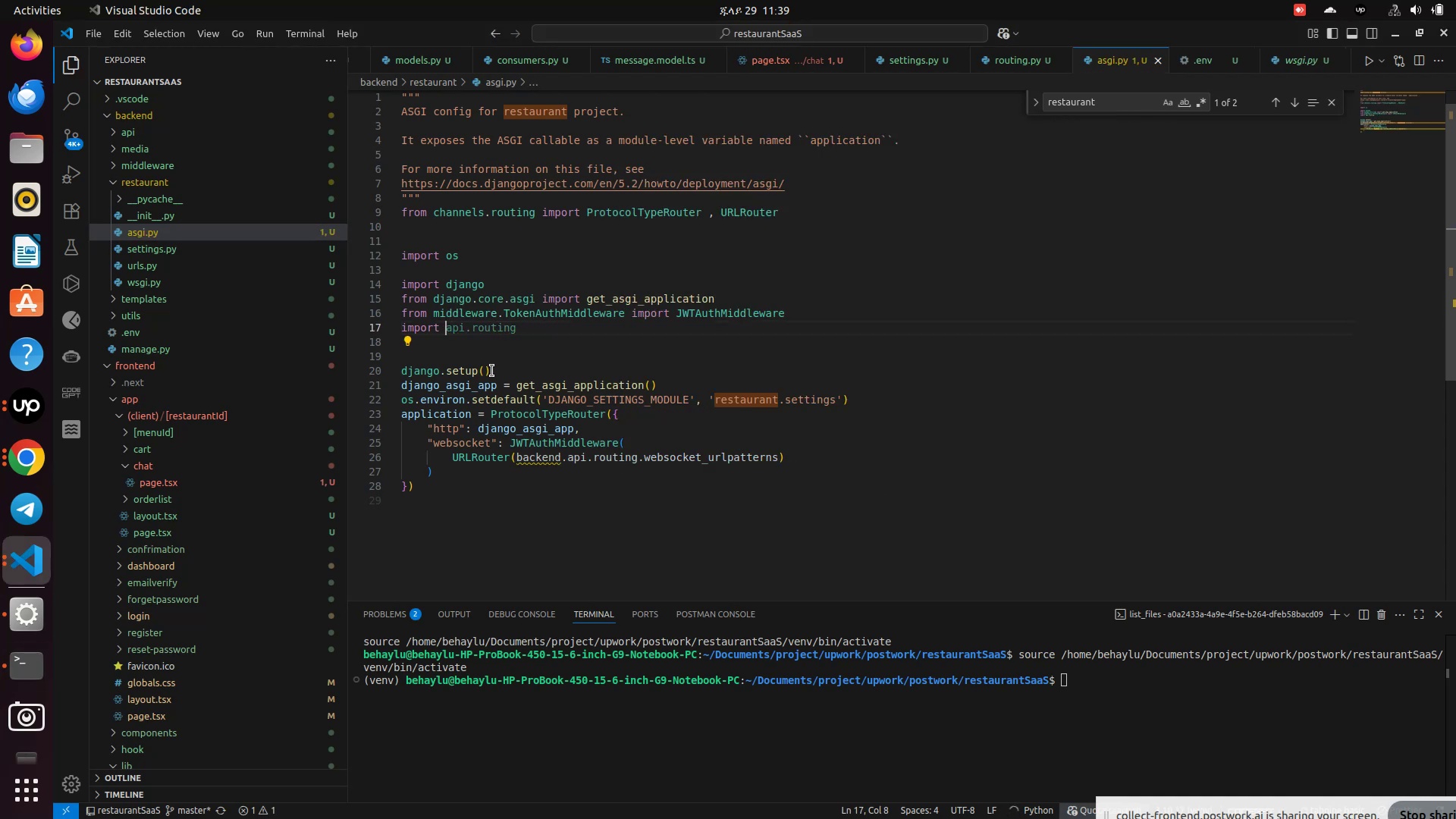 
key(Control+S)
 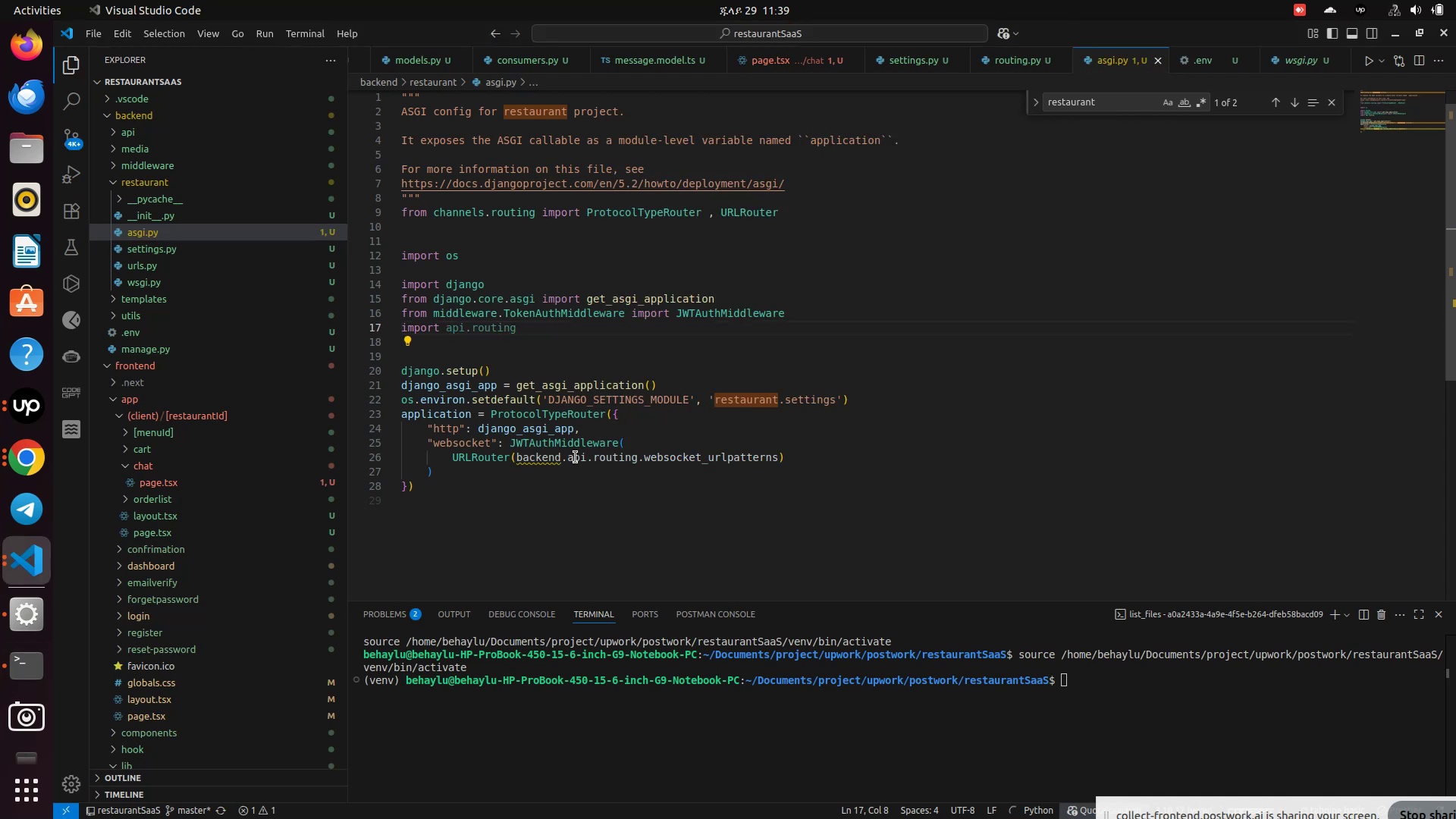 
key(Control+S)
 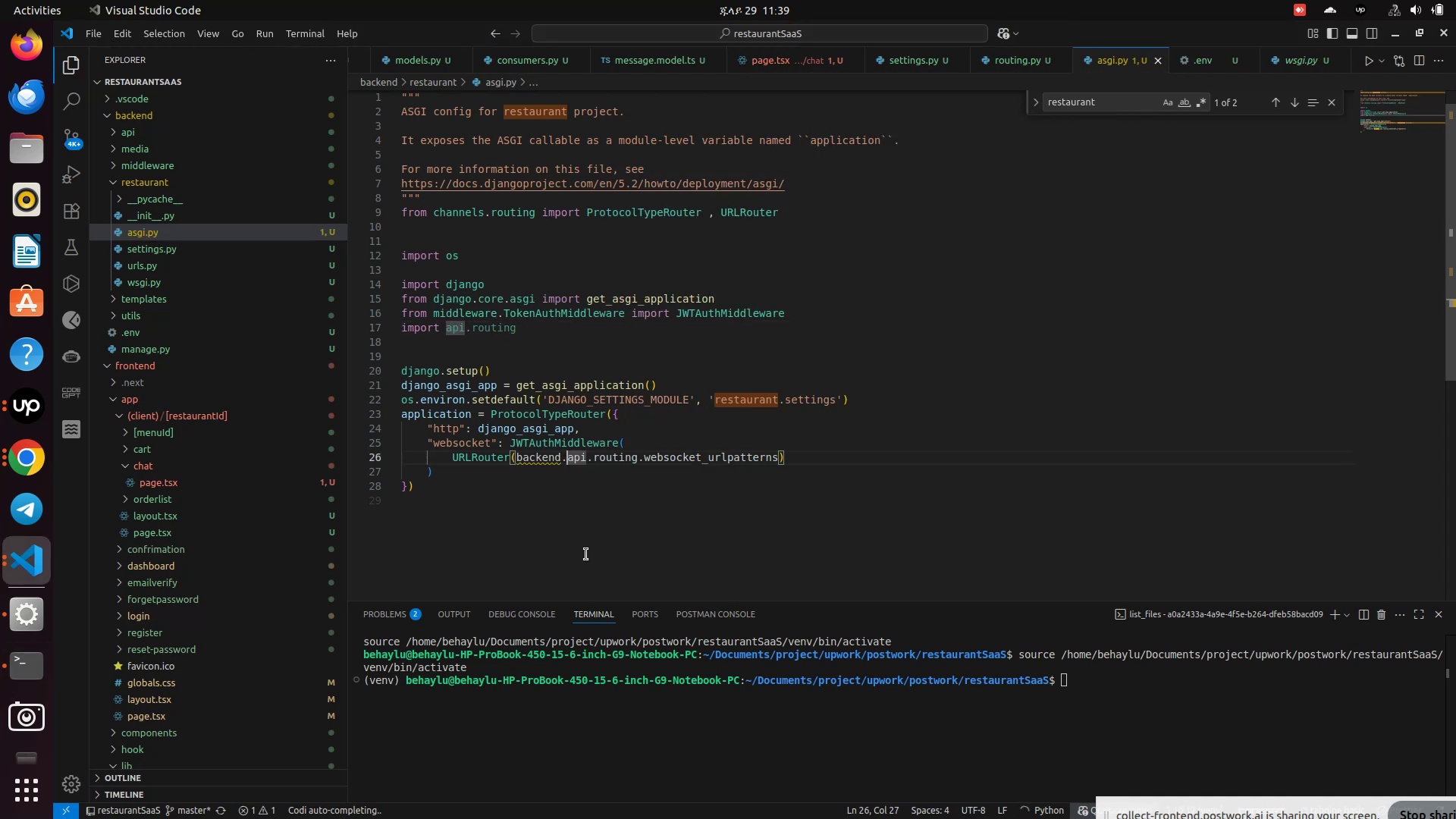 
left_click([567, 458])
 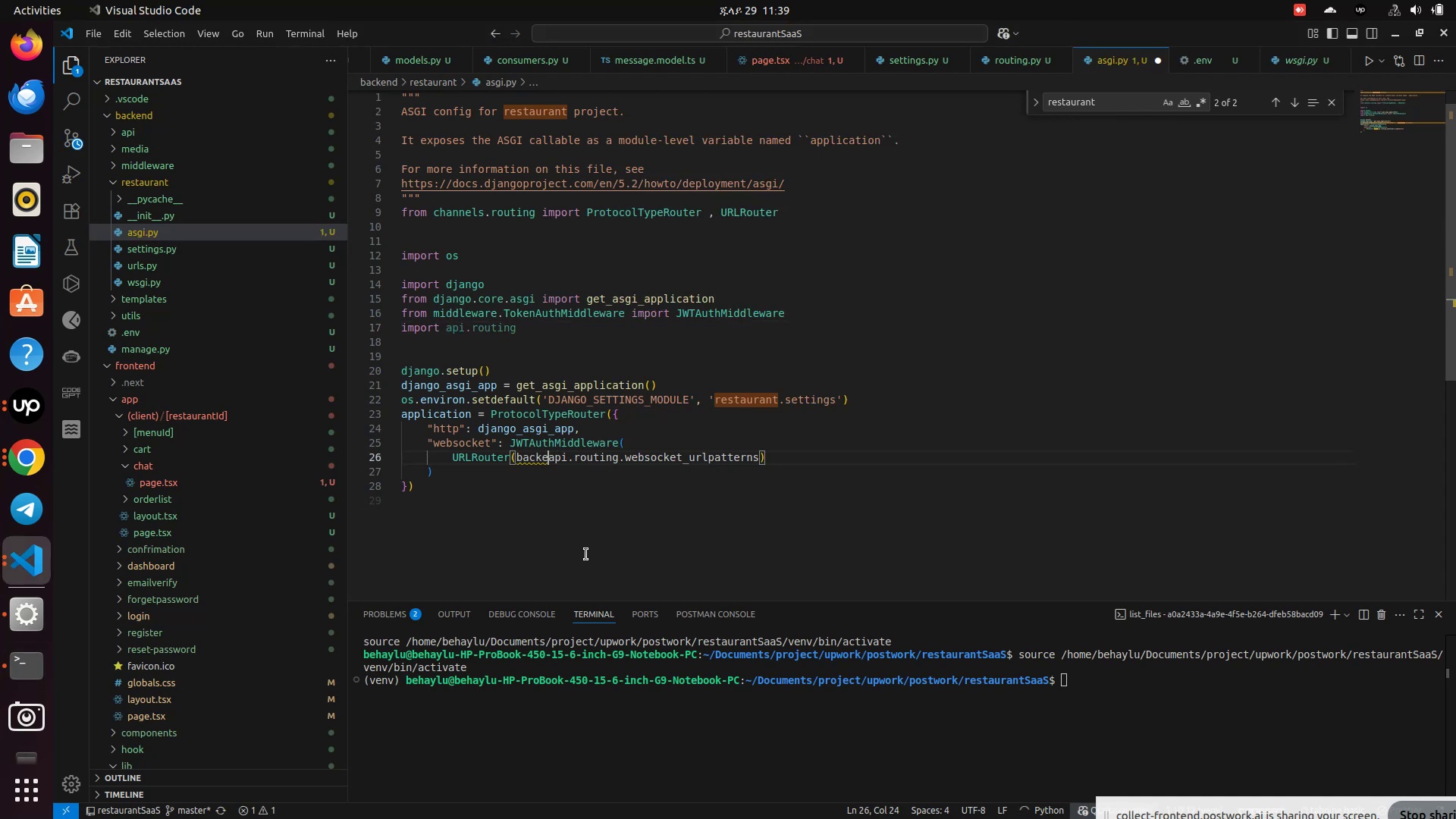 
key(Backspace)
 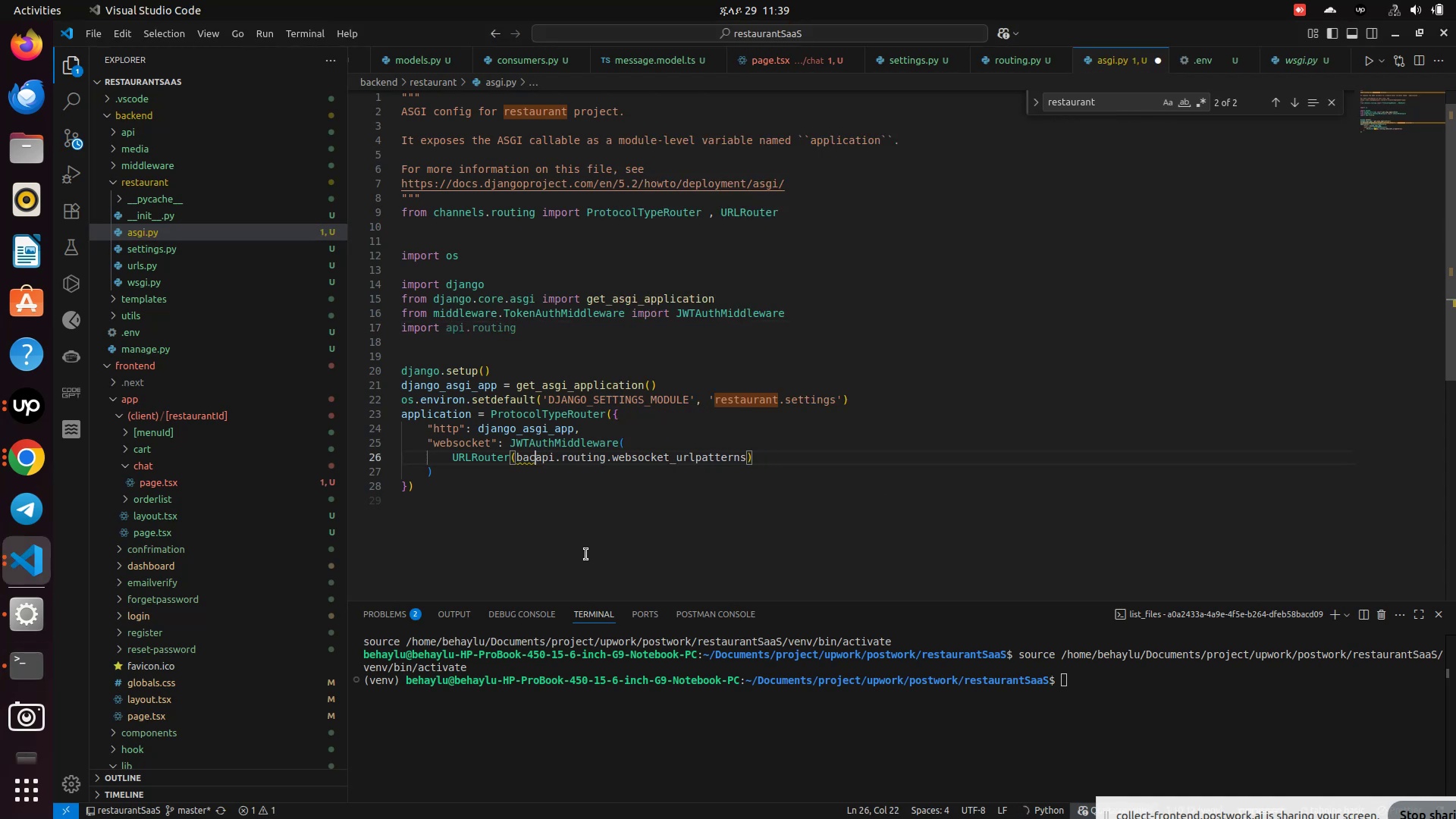 
key(Backspace)
 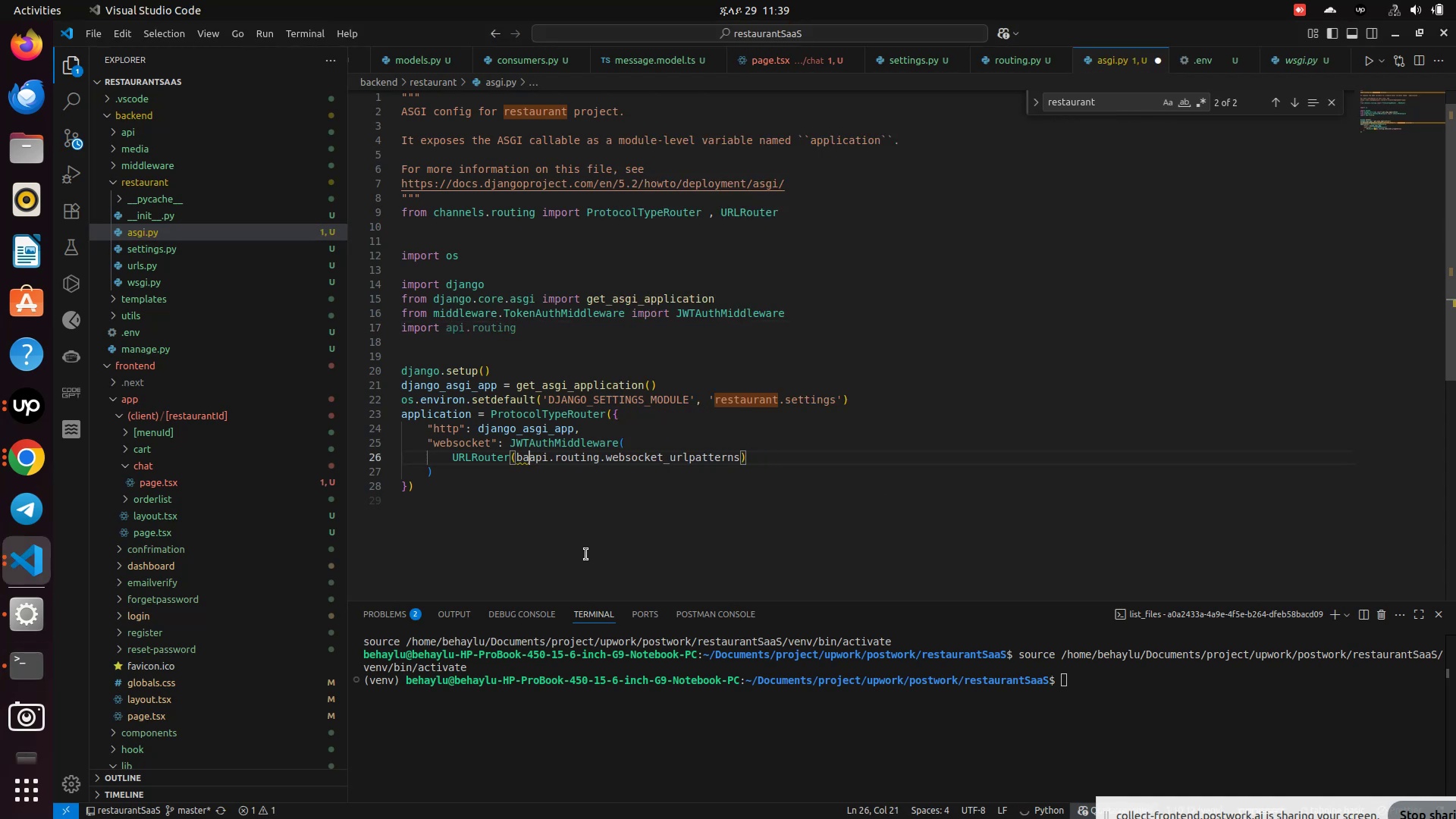 
key(Backspace)
 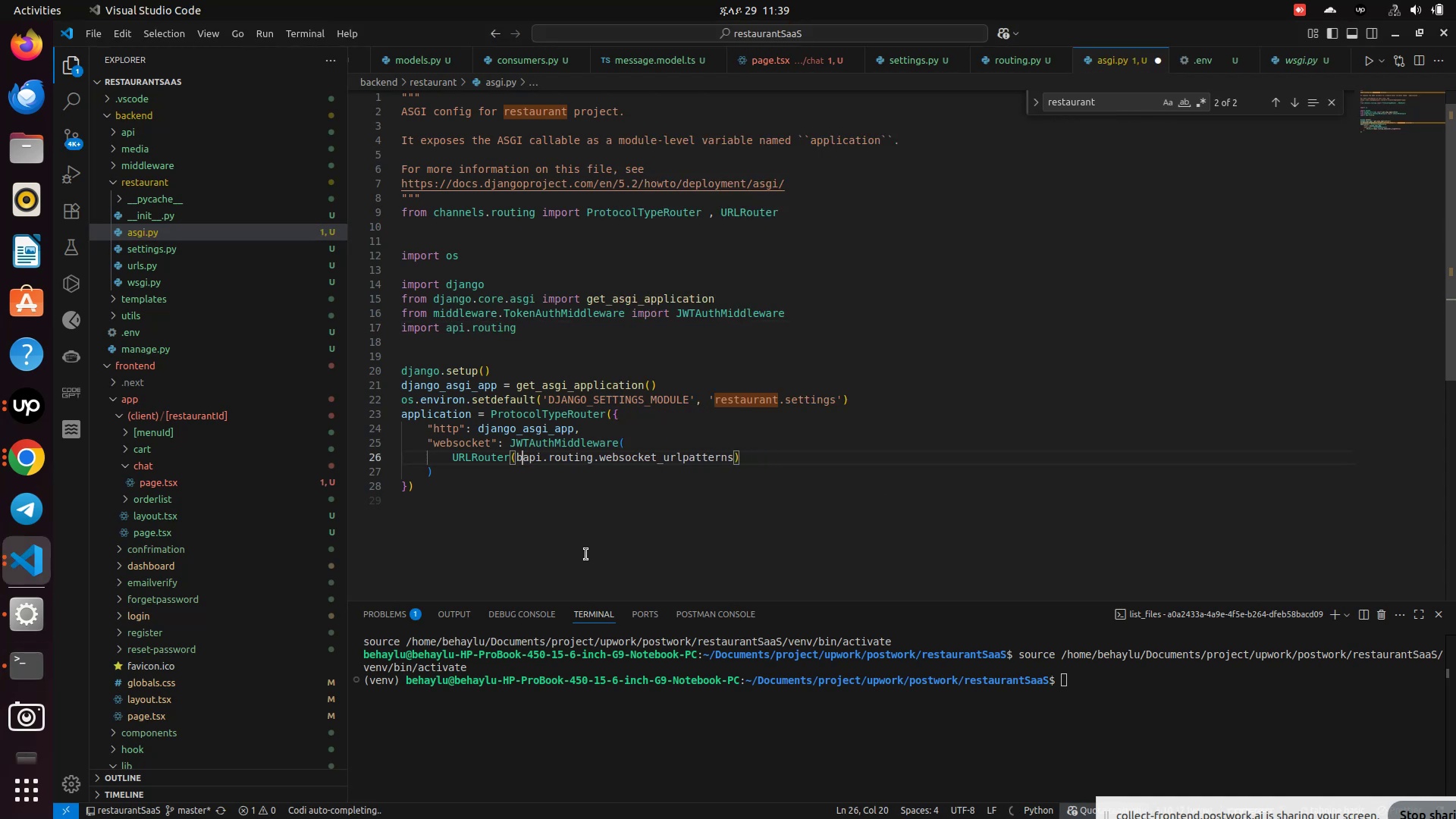 
key(Backspace)
 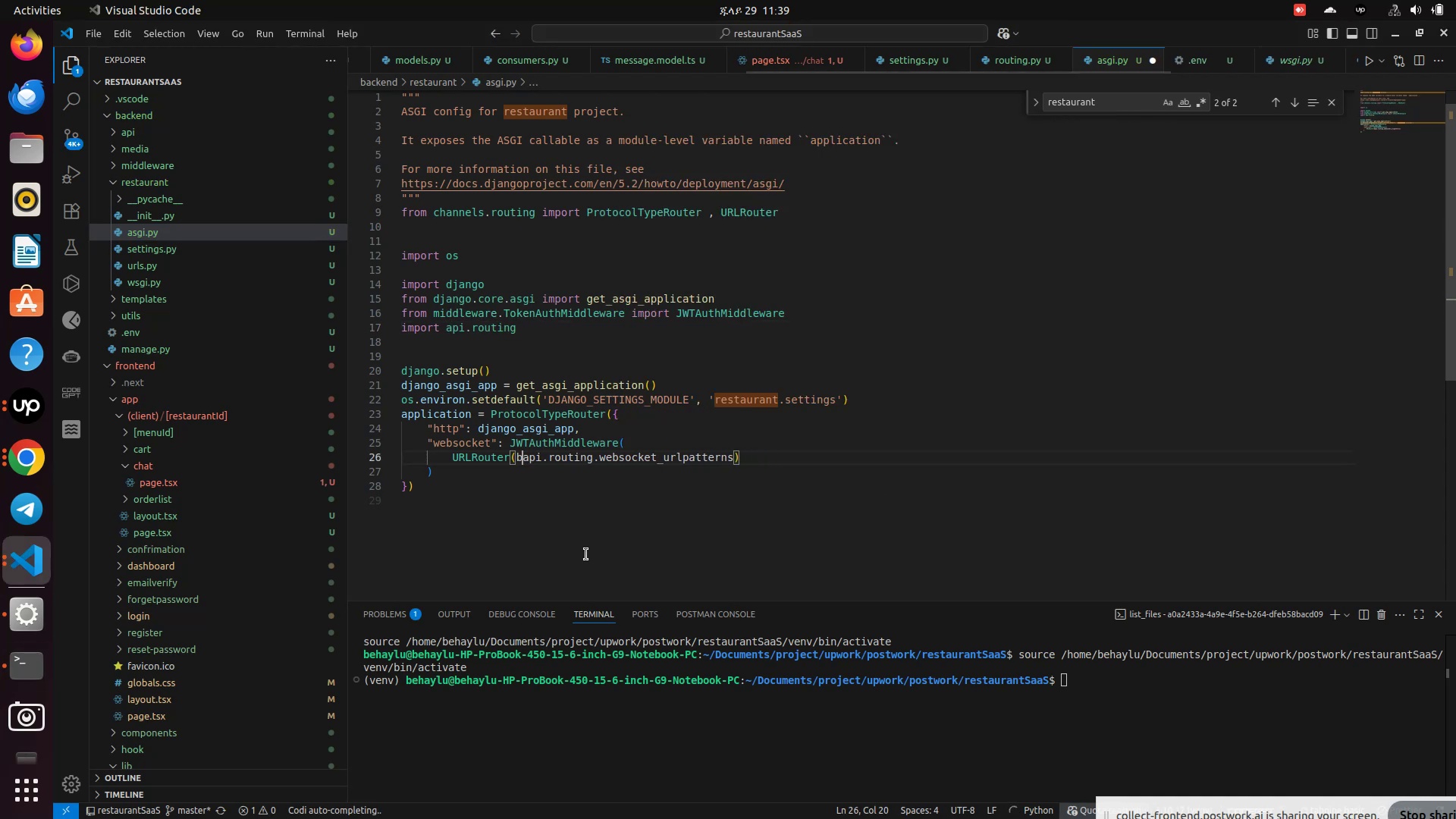 
key(Backspace)
 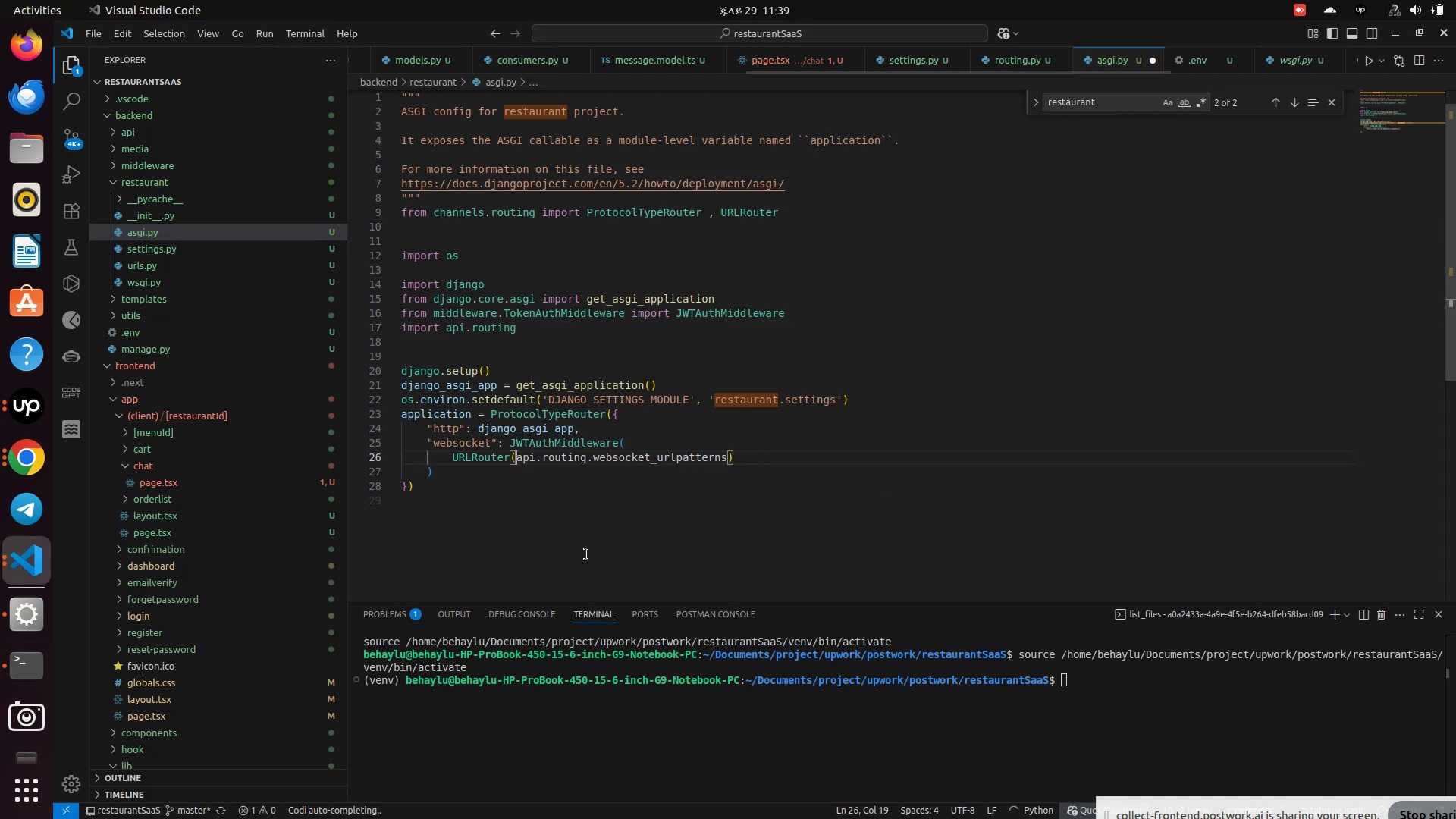 
key(Backspace)
 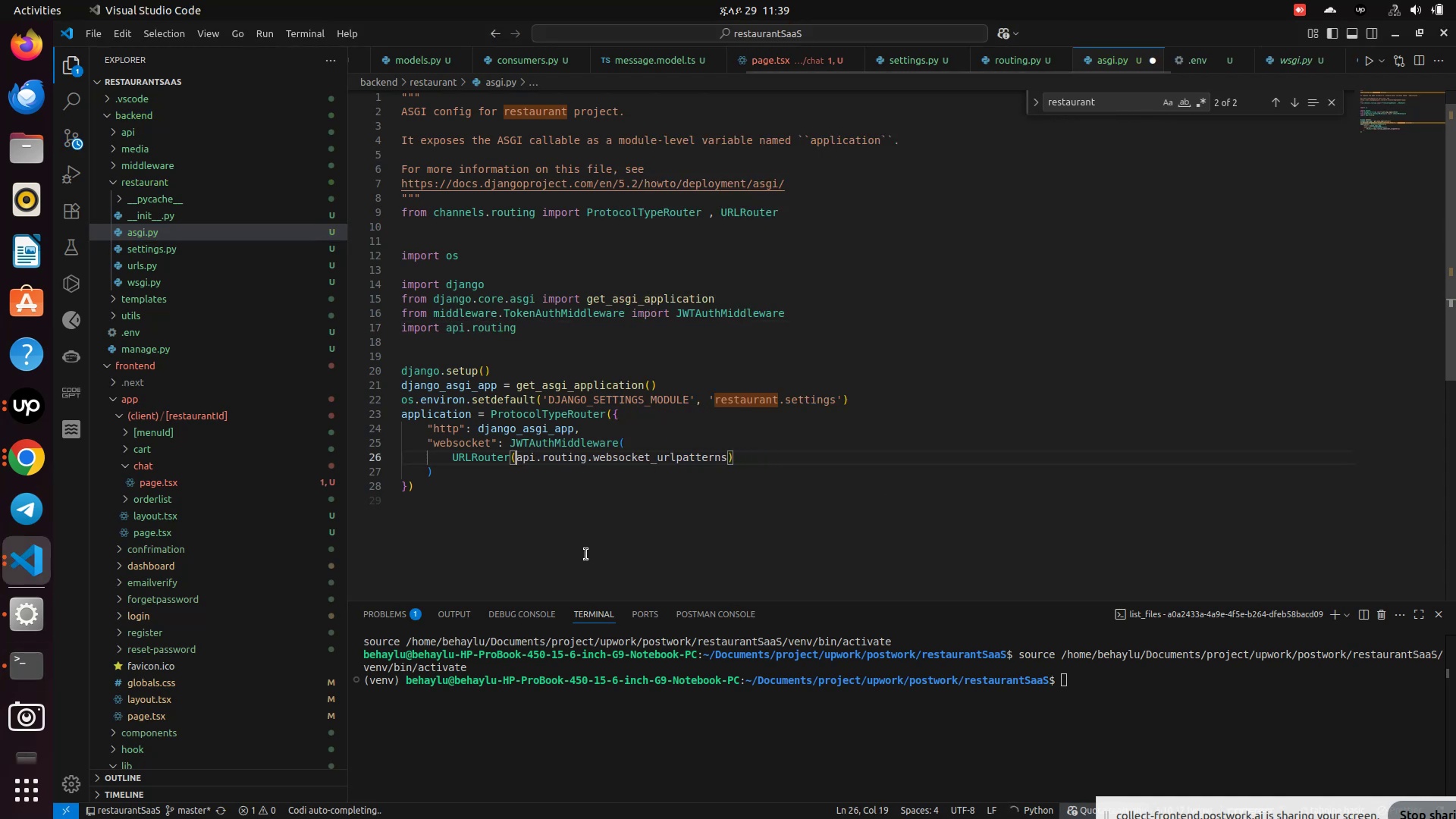 
key(Backspace)
 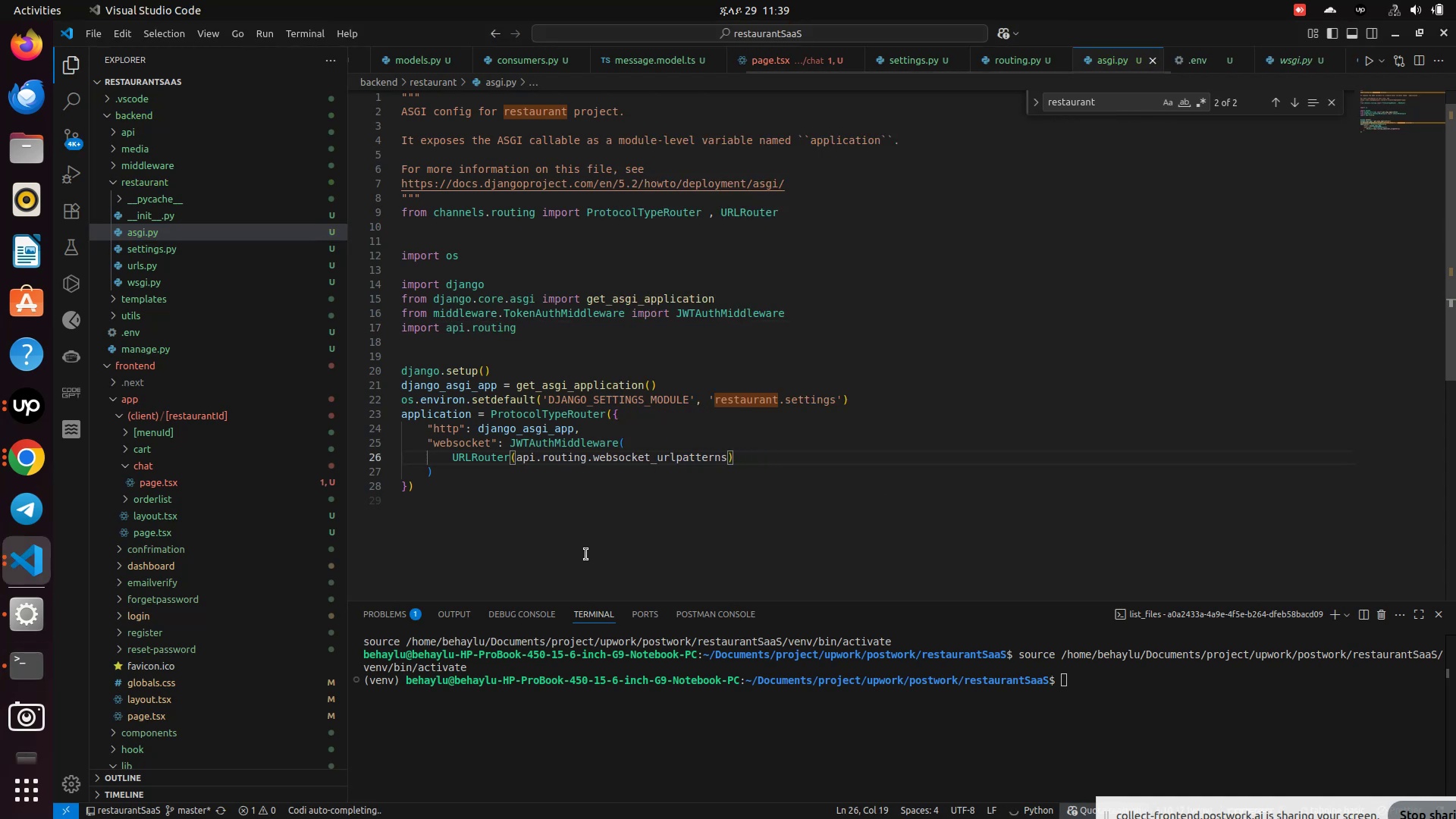 
key(Backspace)
 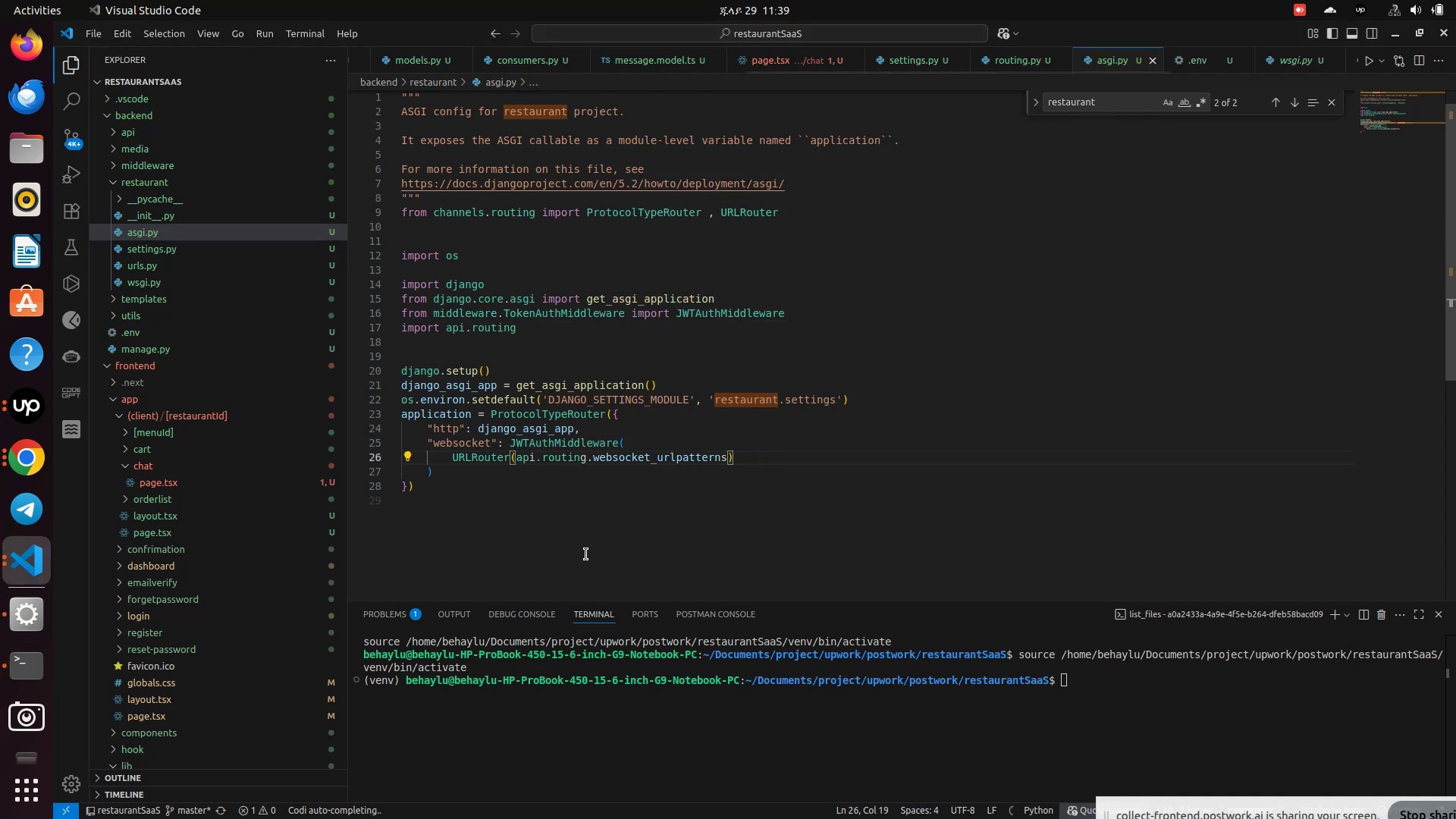 
key(Control+S)
 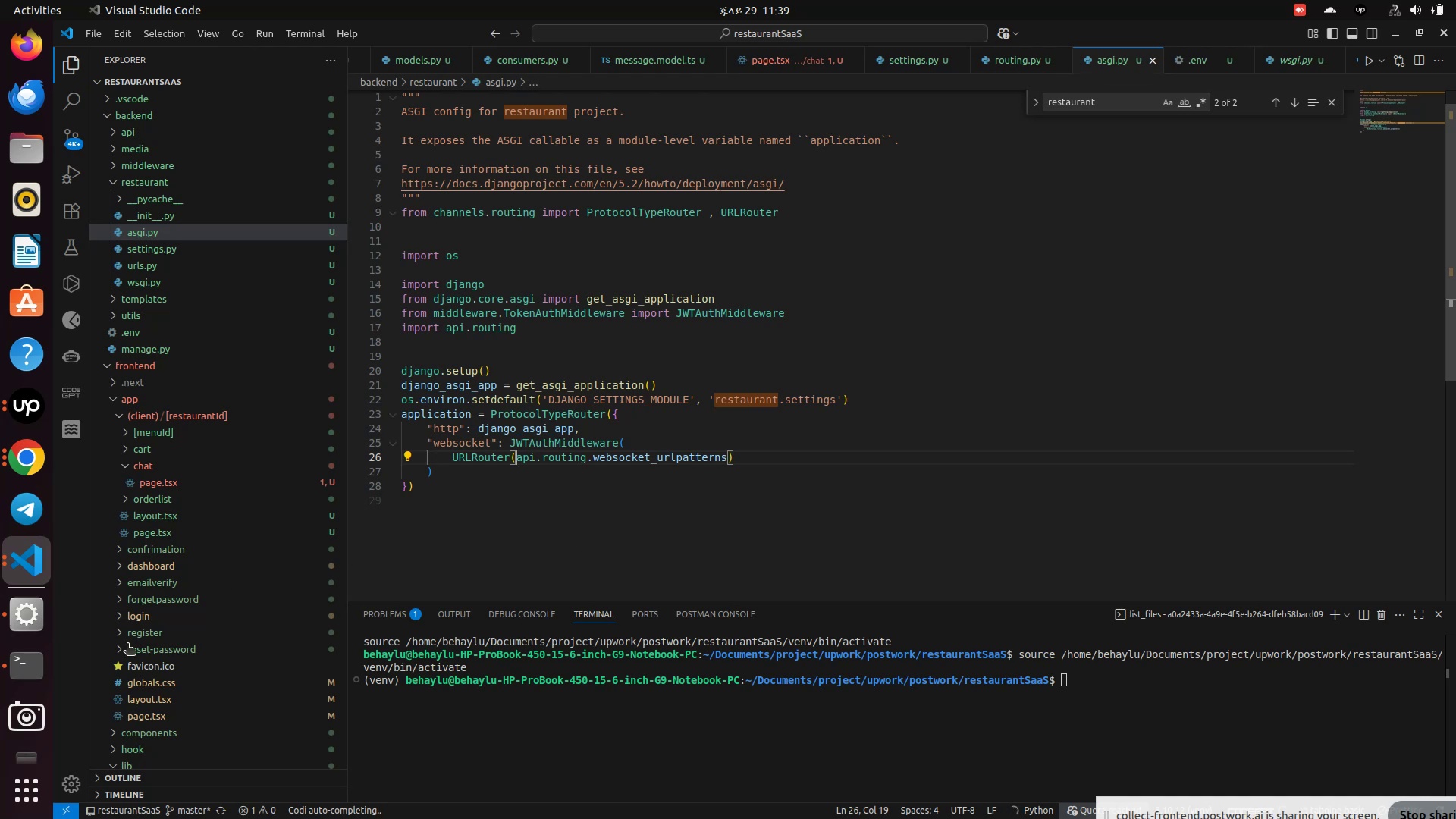 
key(Control+S)
 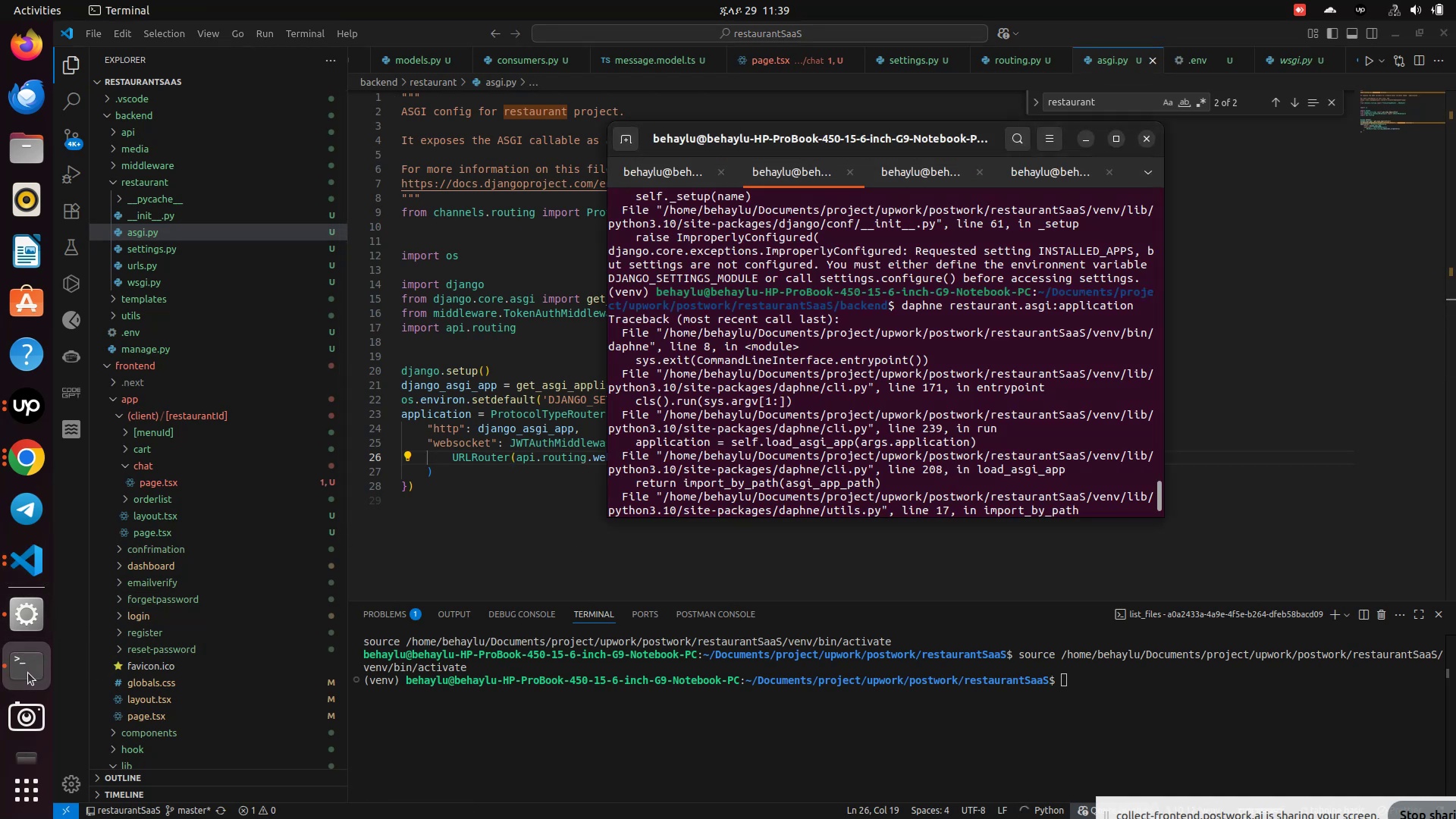 
left_click([27, 673])
 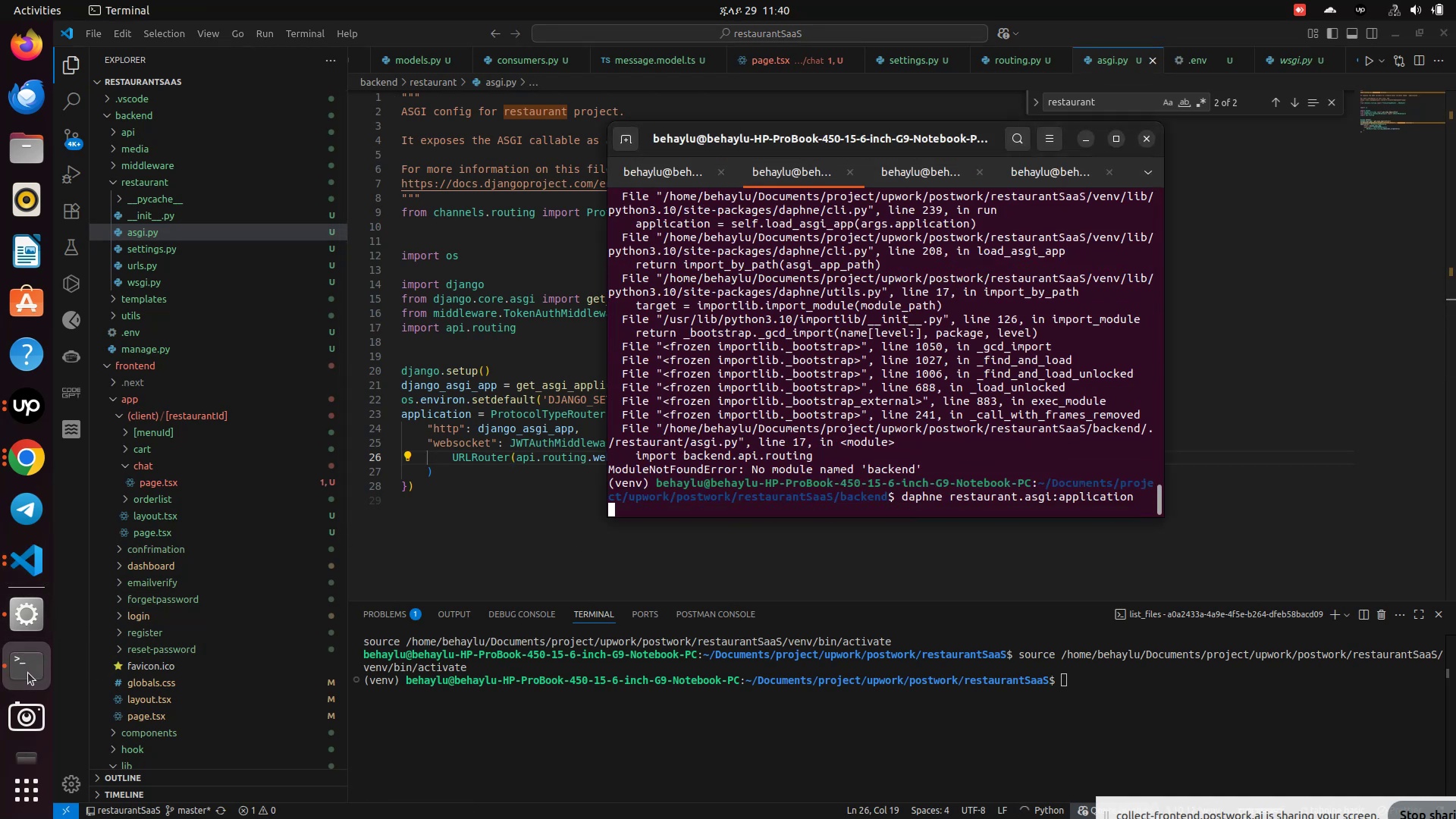 
key(ArrowUp)
 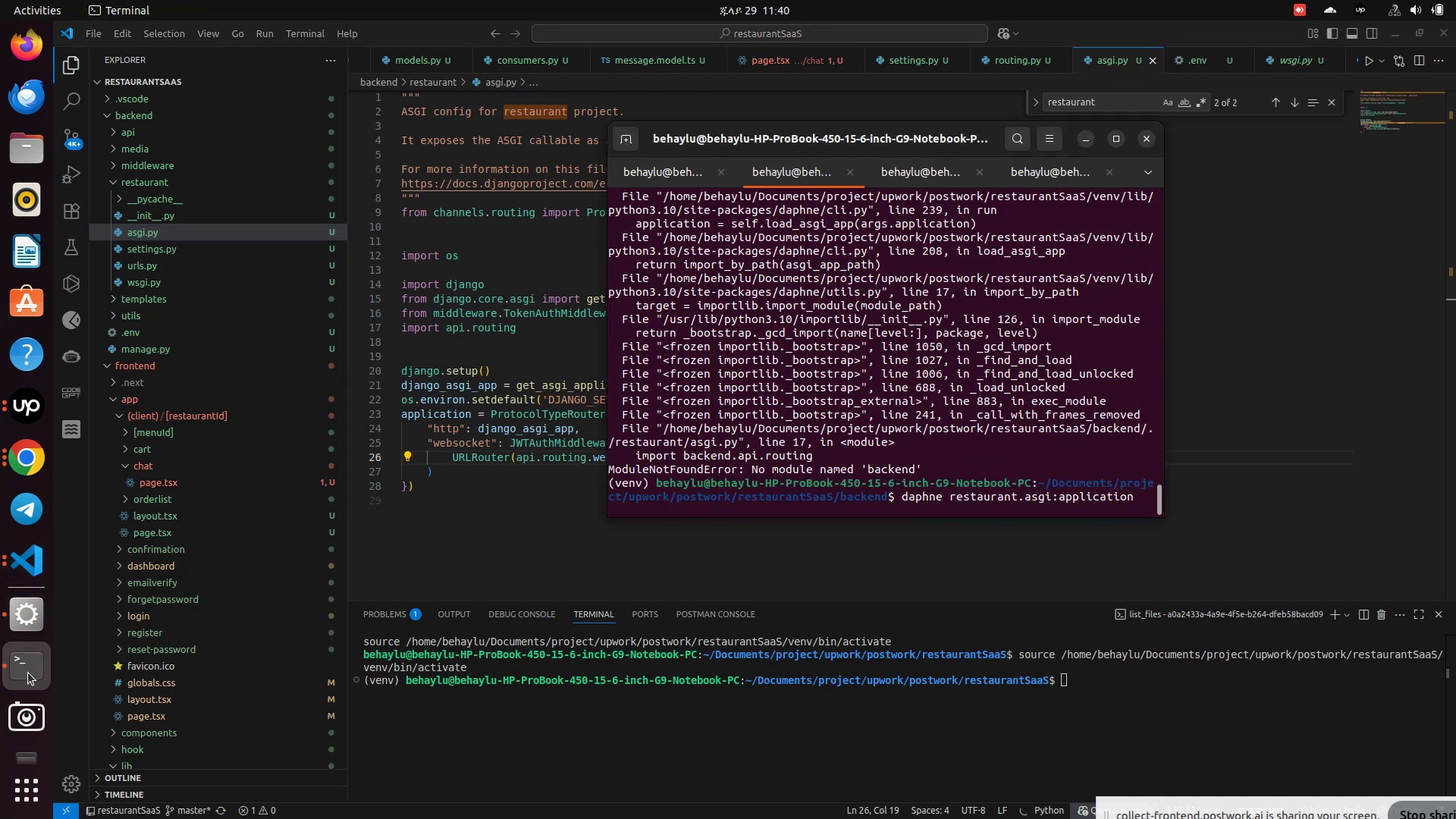 
key(Enter)
 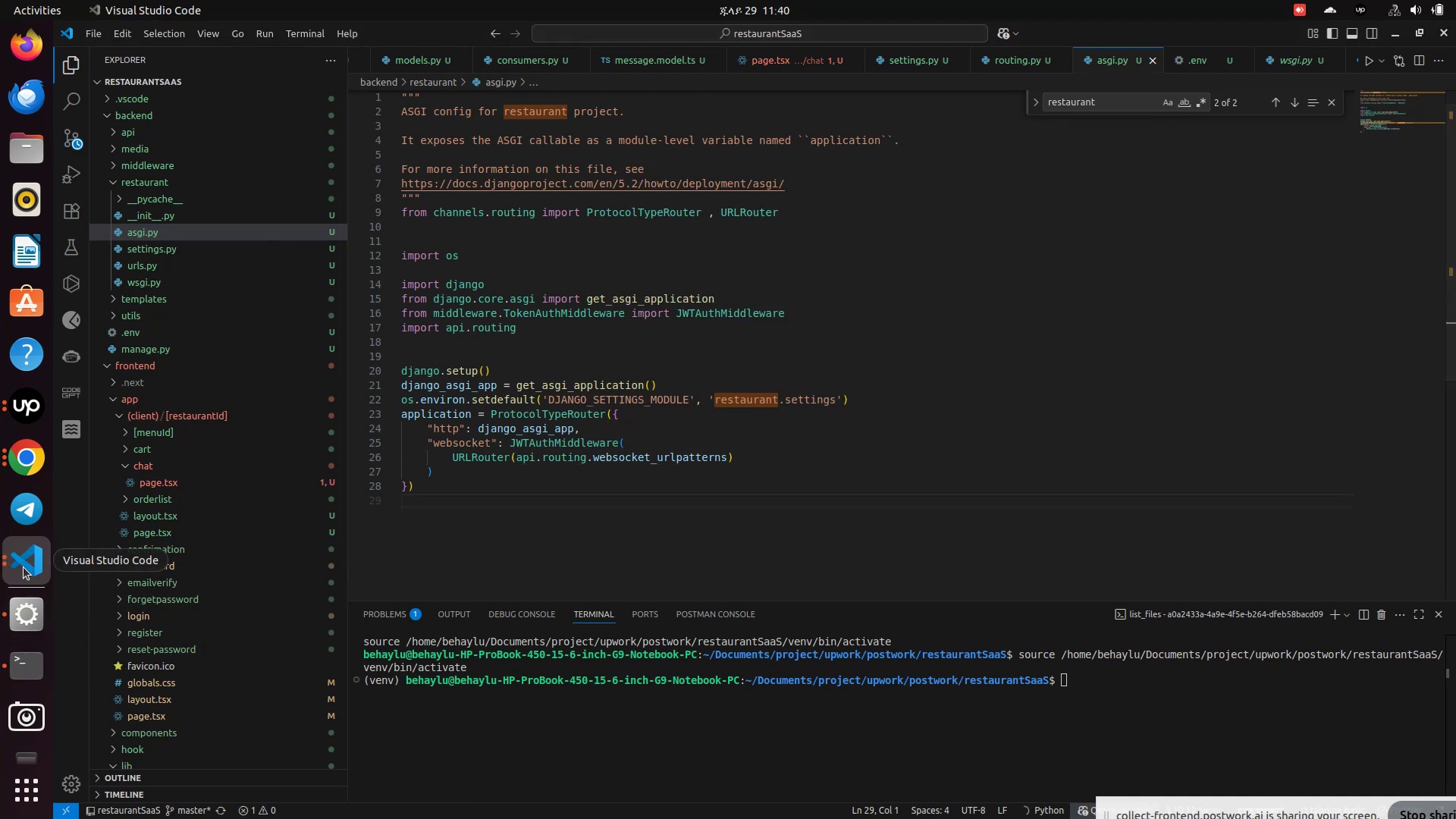 
left_click([24, 567])
 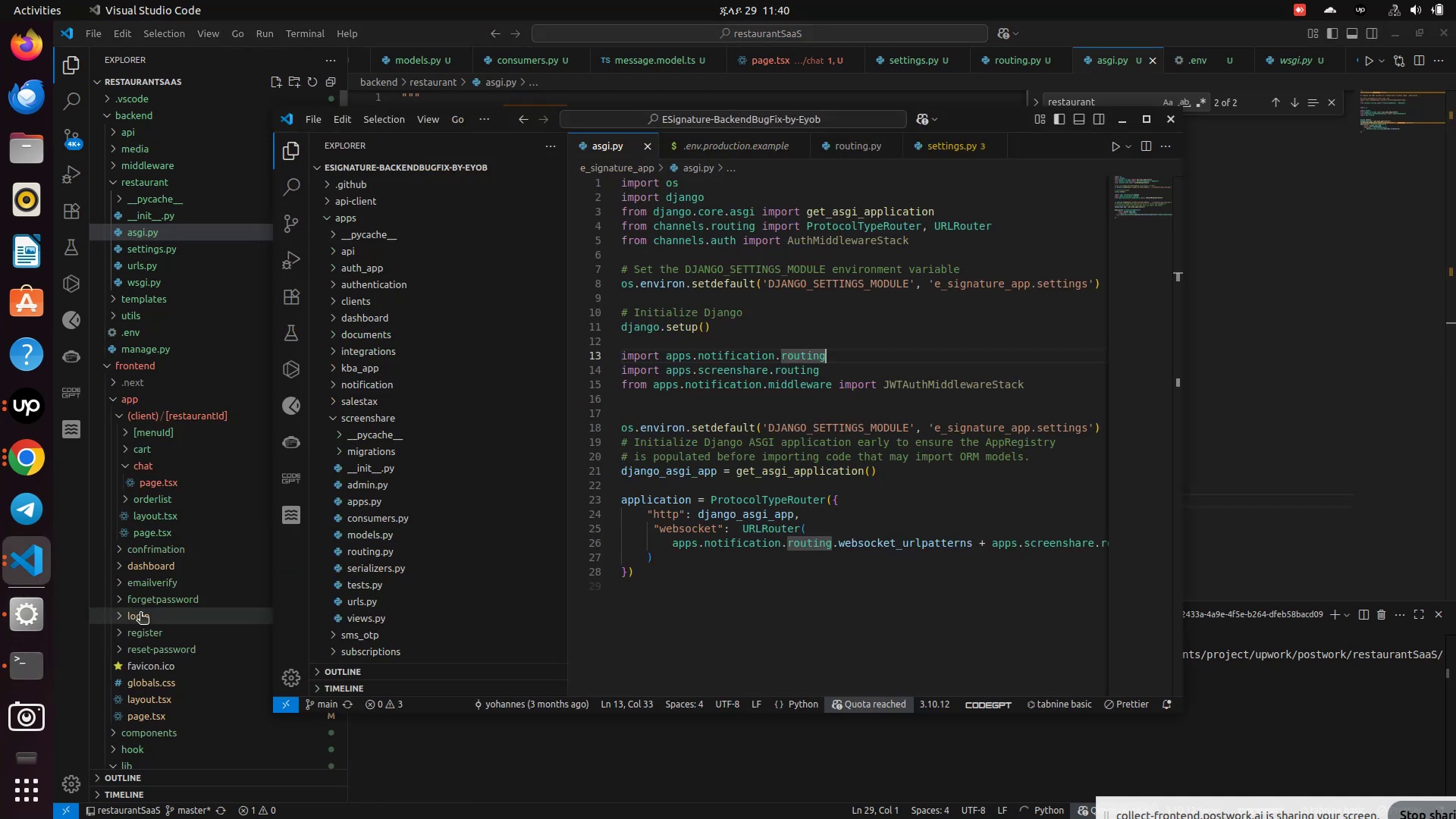 
left_click([140, 613])
 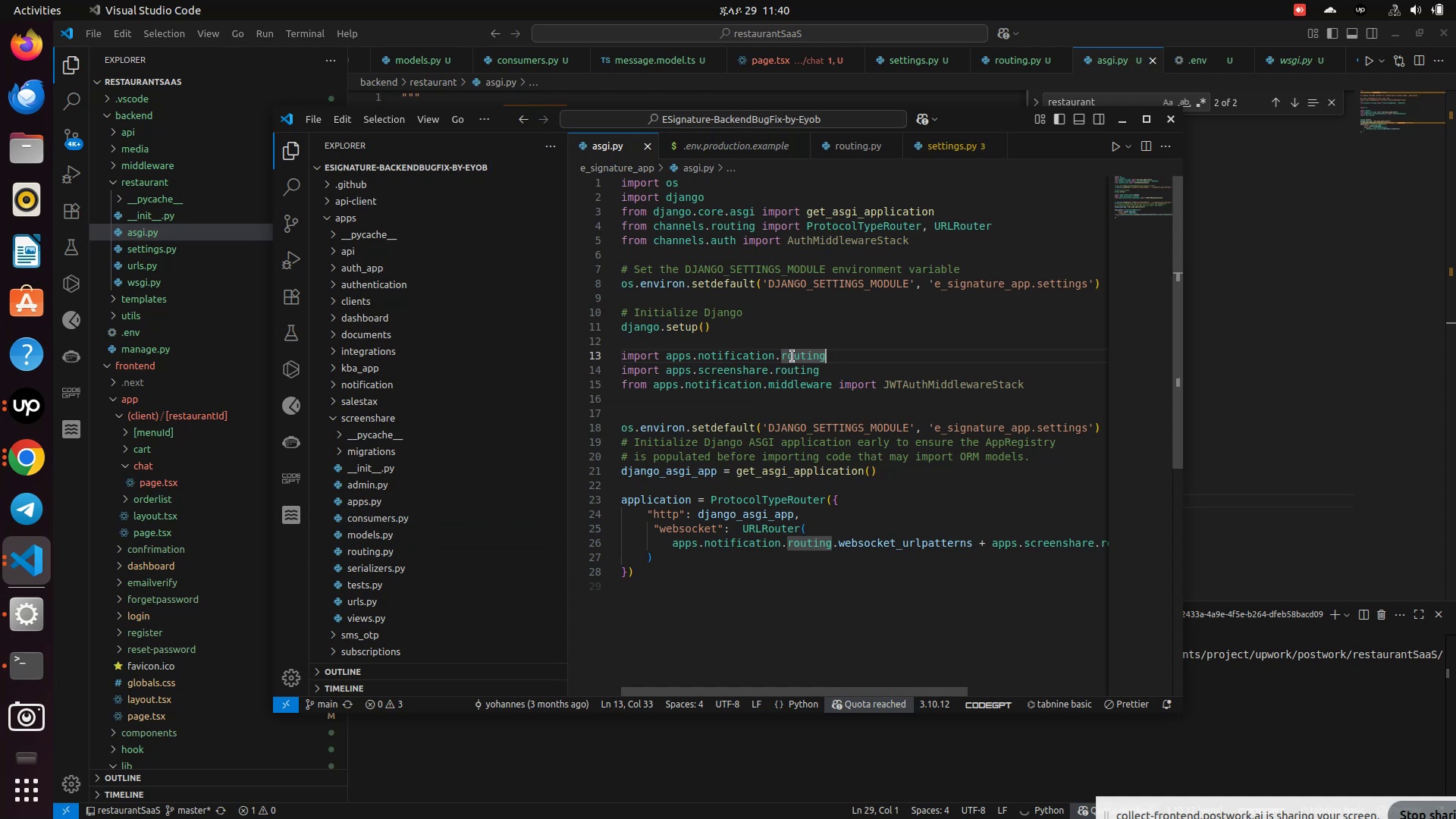 
hold_key(key=ControlLeft, duration=1.04)
left_click([791, 367])
 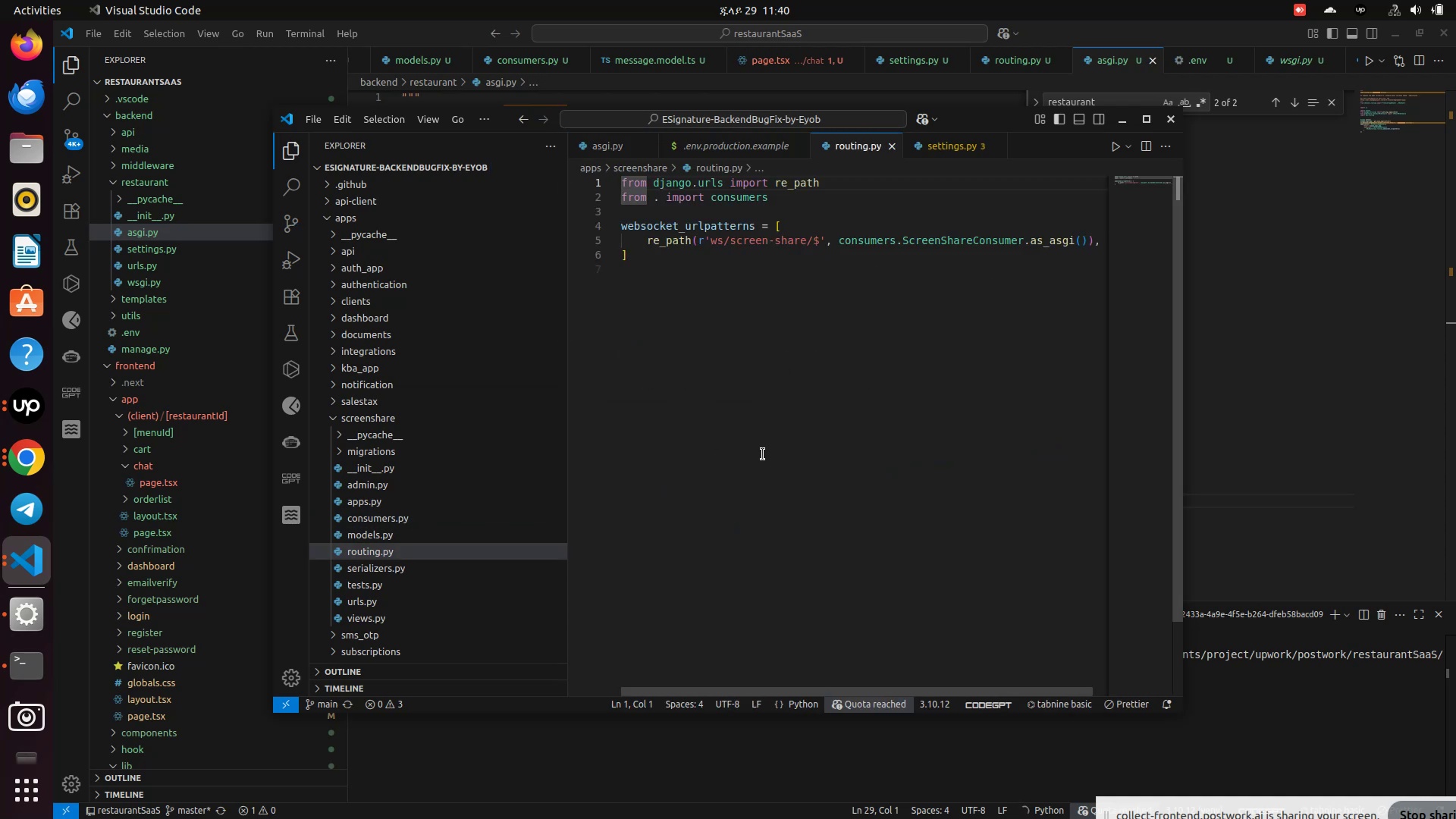 
scroll: coordinate [763, 454], scroll_direction: up, amount: 6.0
 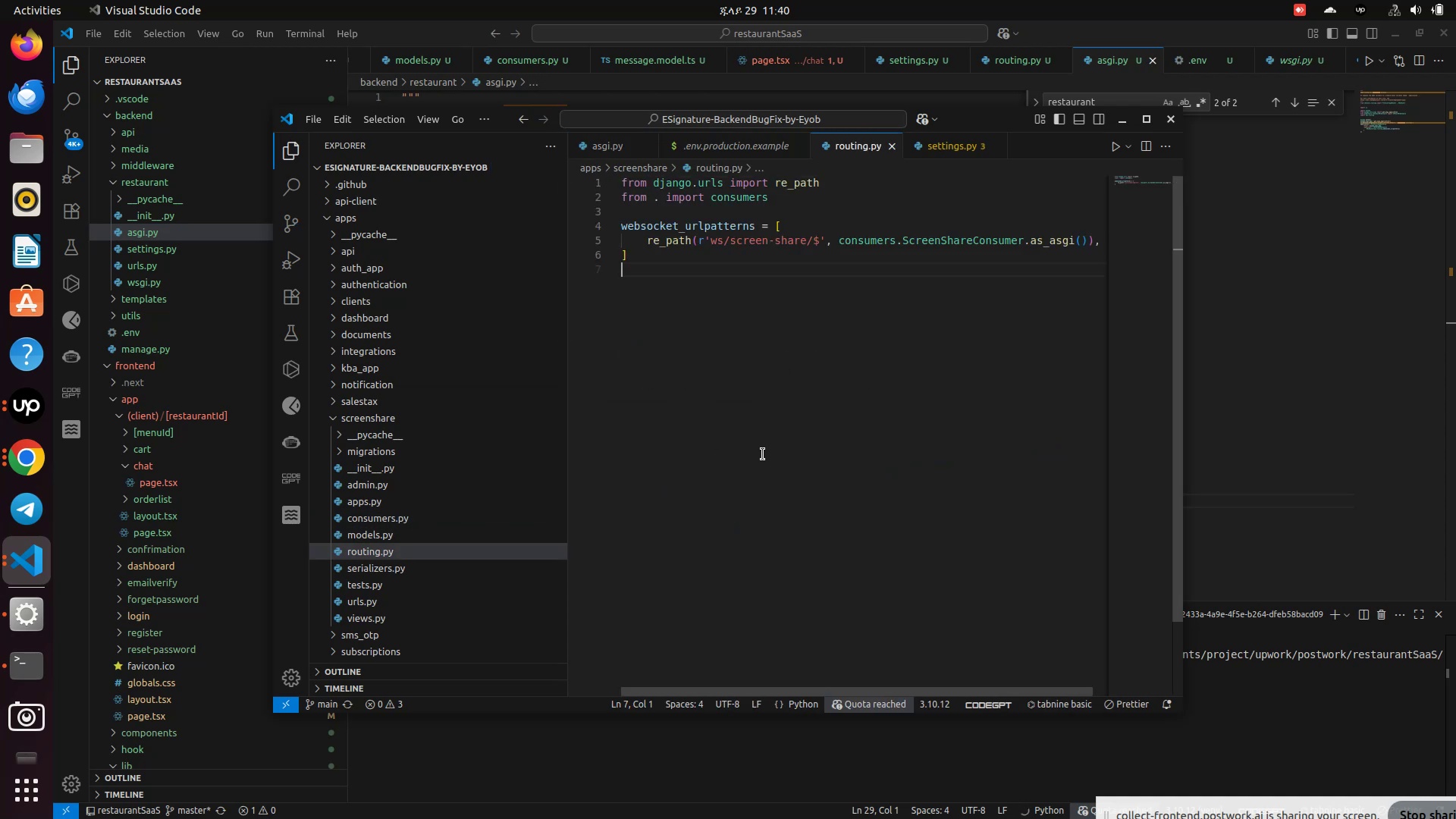 
left_click([763, 454])
 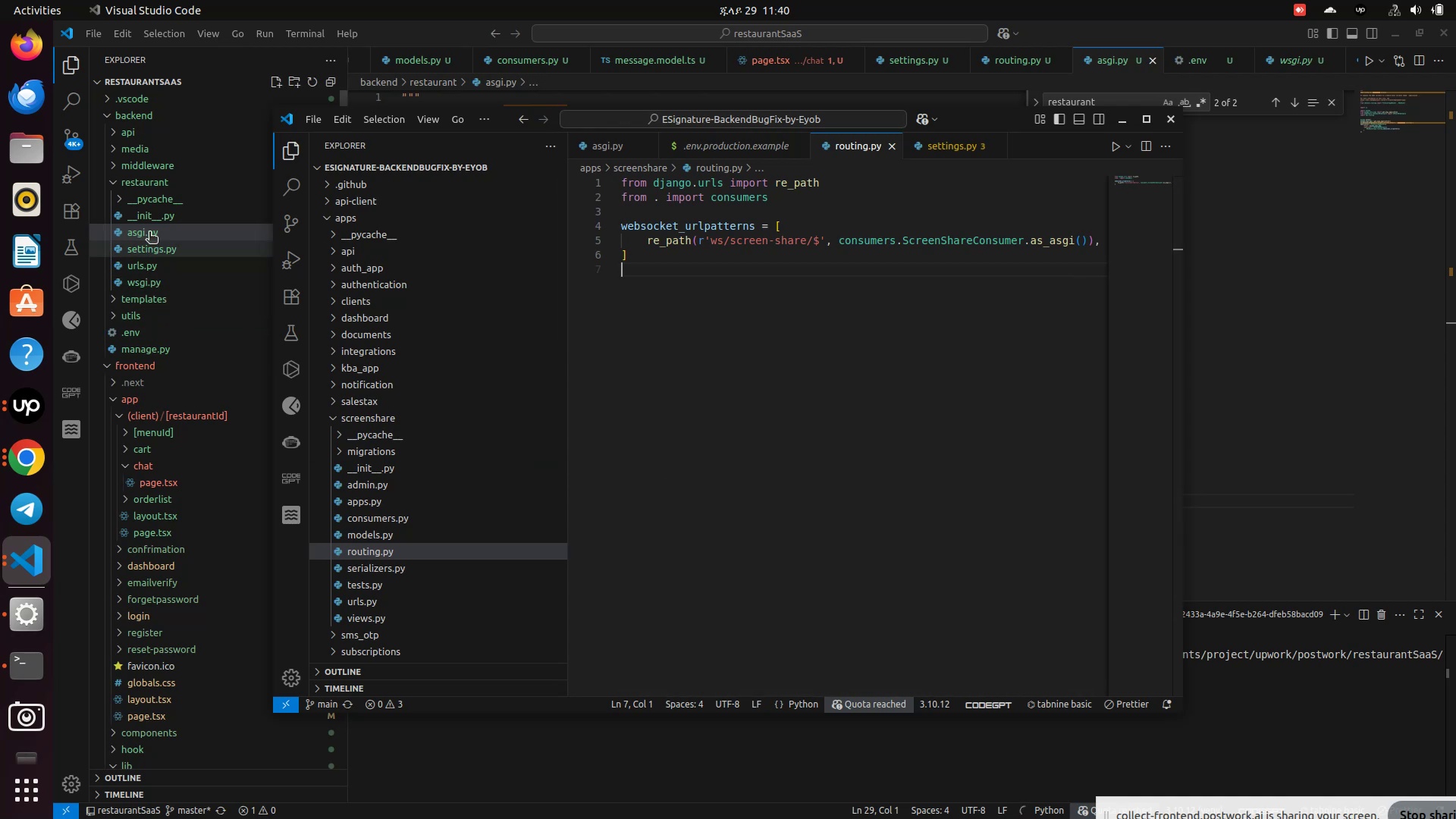 
wait(7.38)
 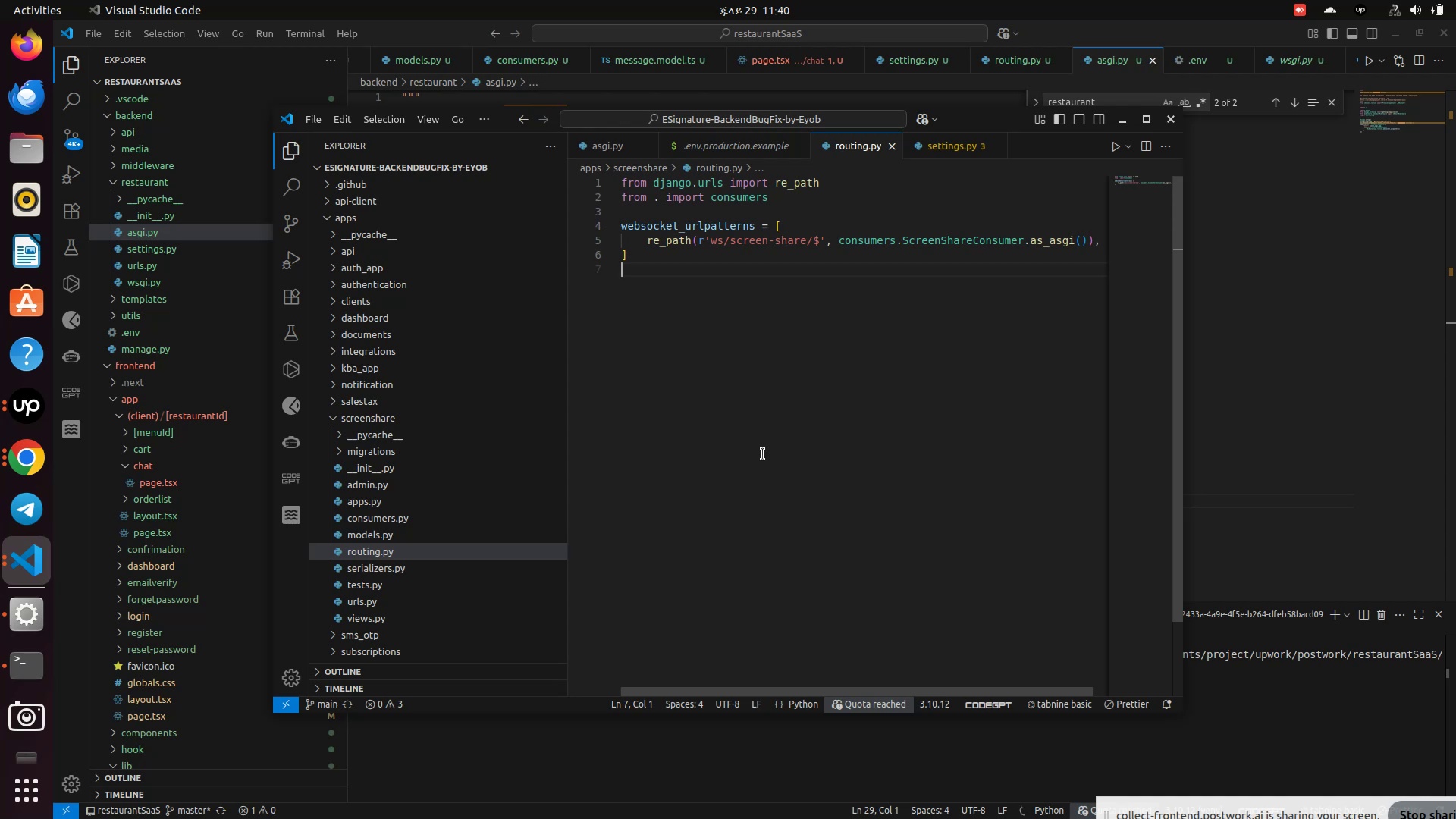 
left_click([132, 136])
 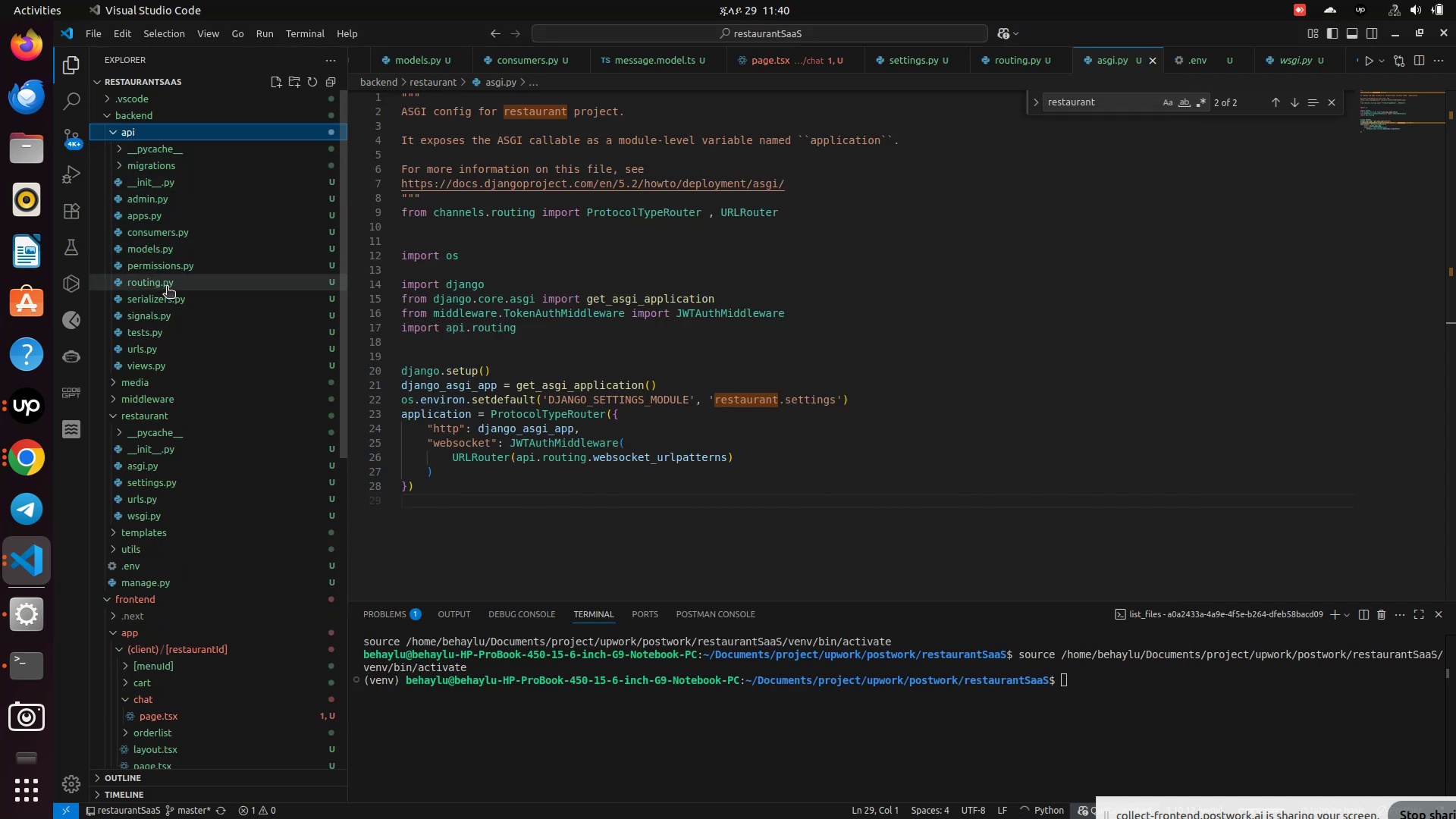 
left_click([167, 287])
 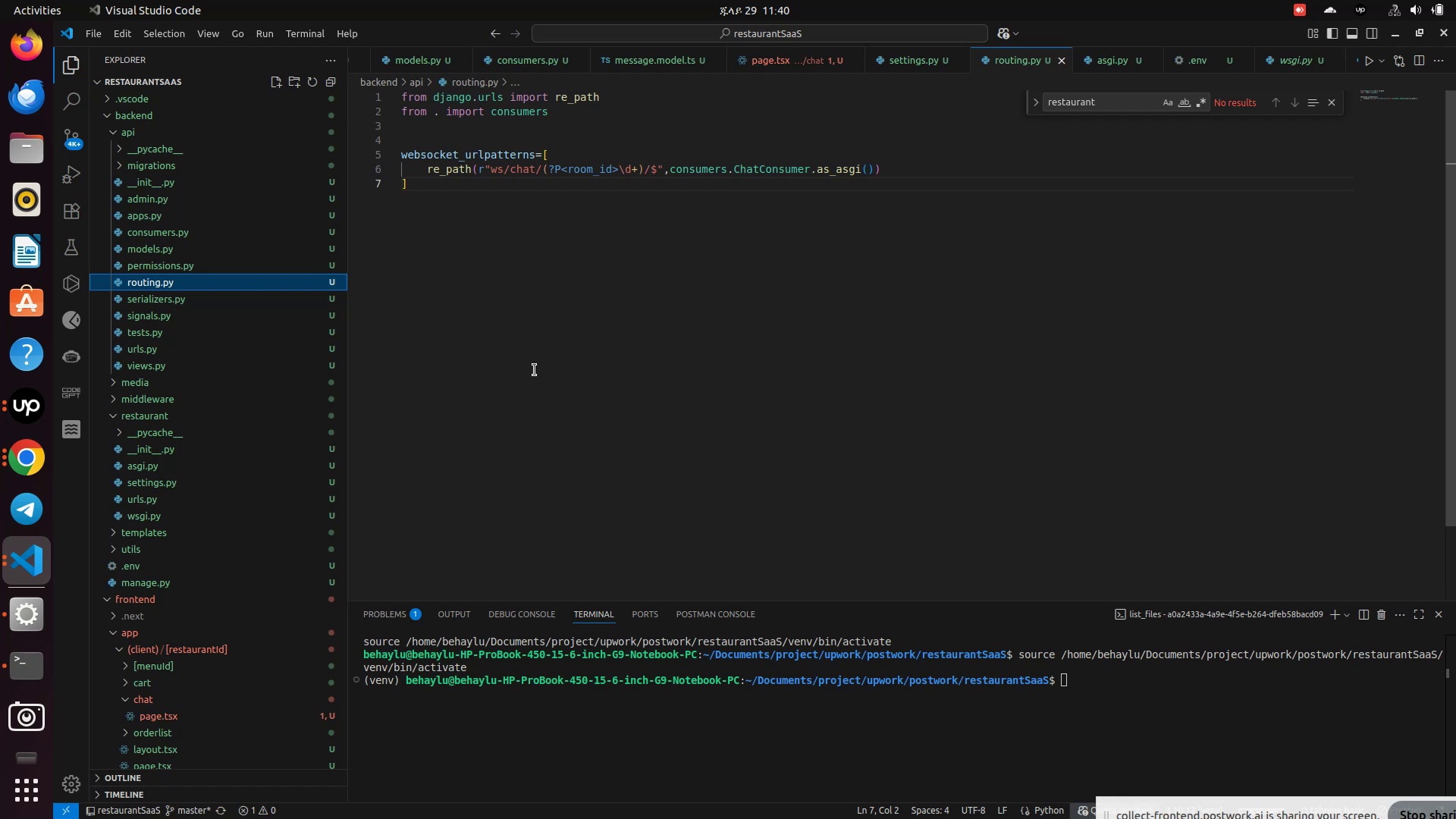 
scroll: coordinate [535, 370], scroll_direction: up, amount: 3.0
 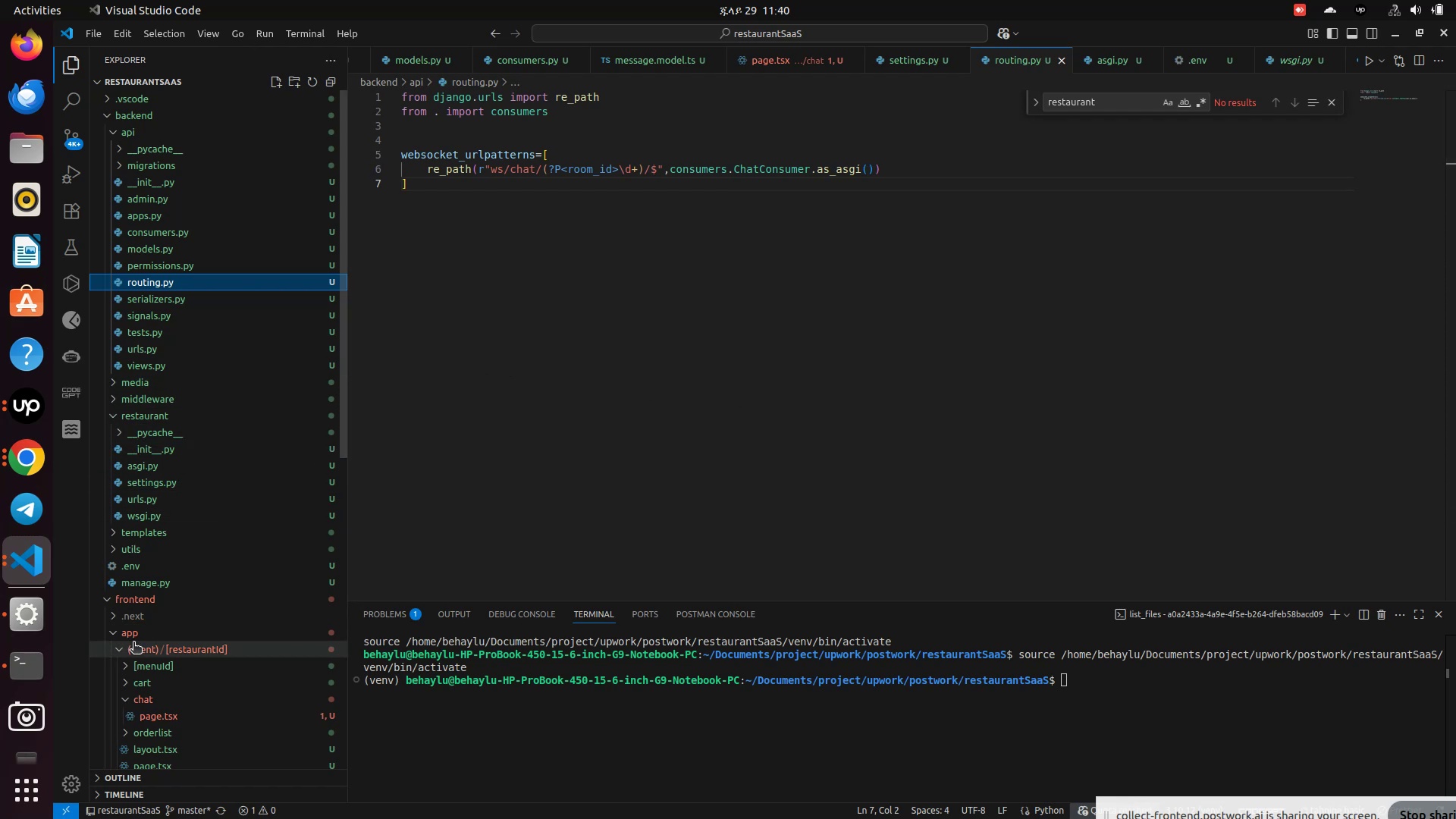 
scroll: coordinate [133, 643], scroll_direction: down, amount: 1.0
 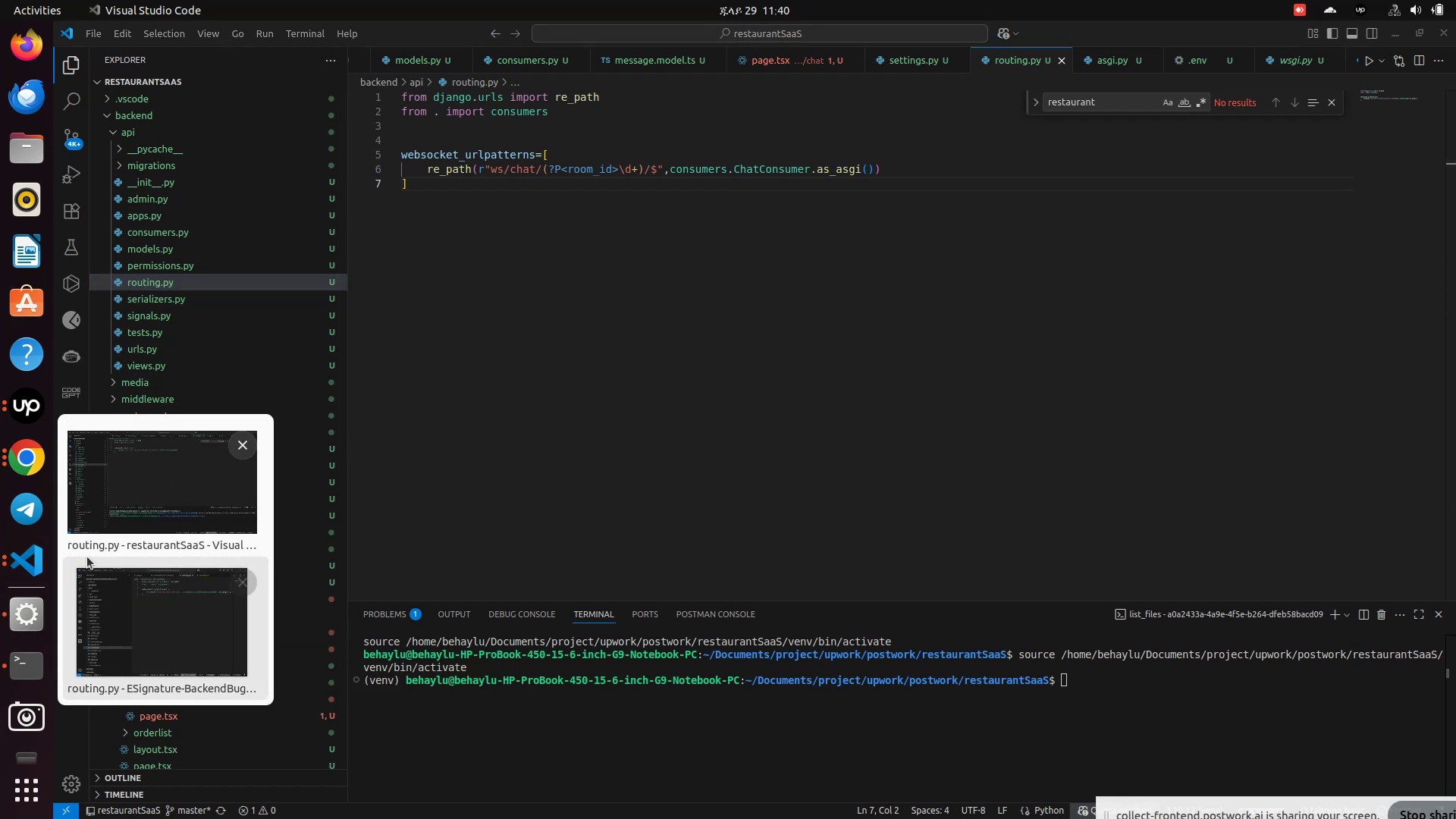 
left_click([25, 560])
 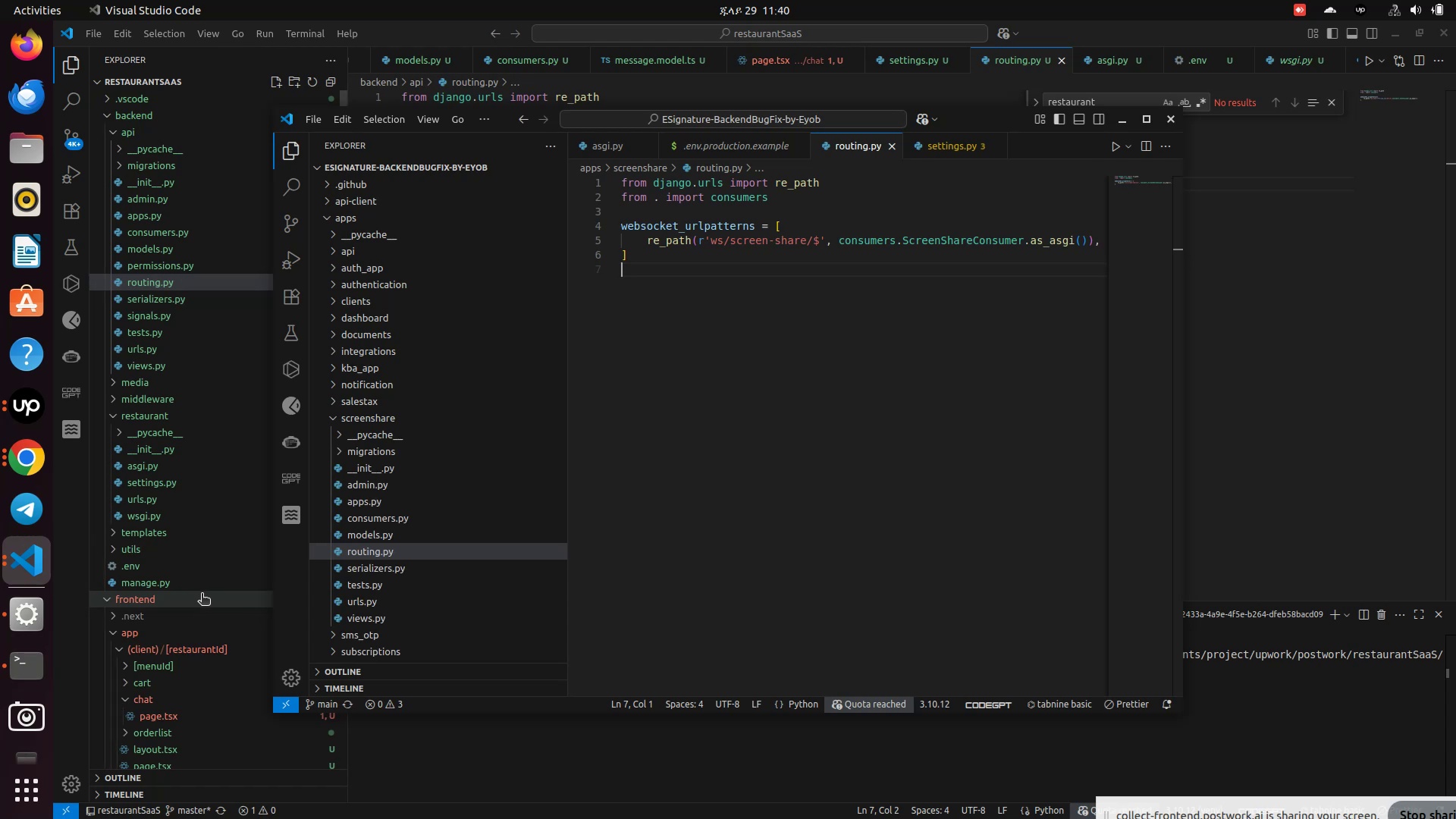 
left_click([202, 595])
 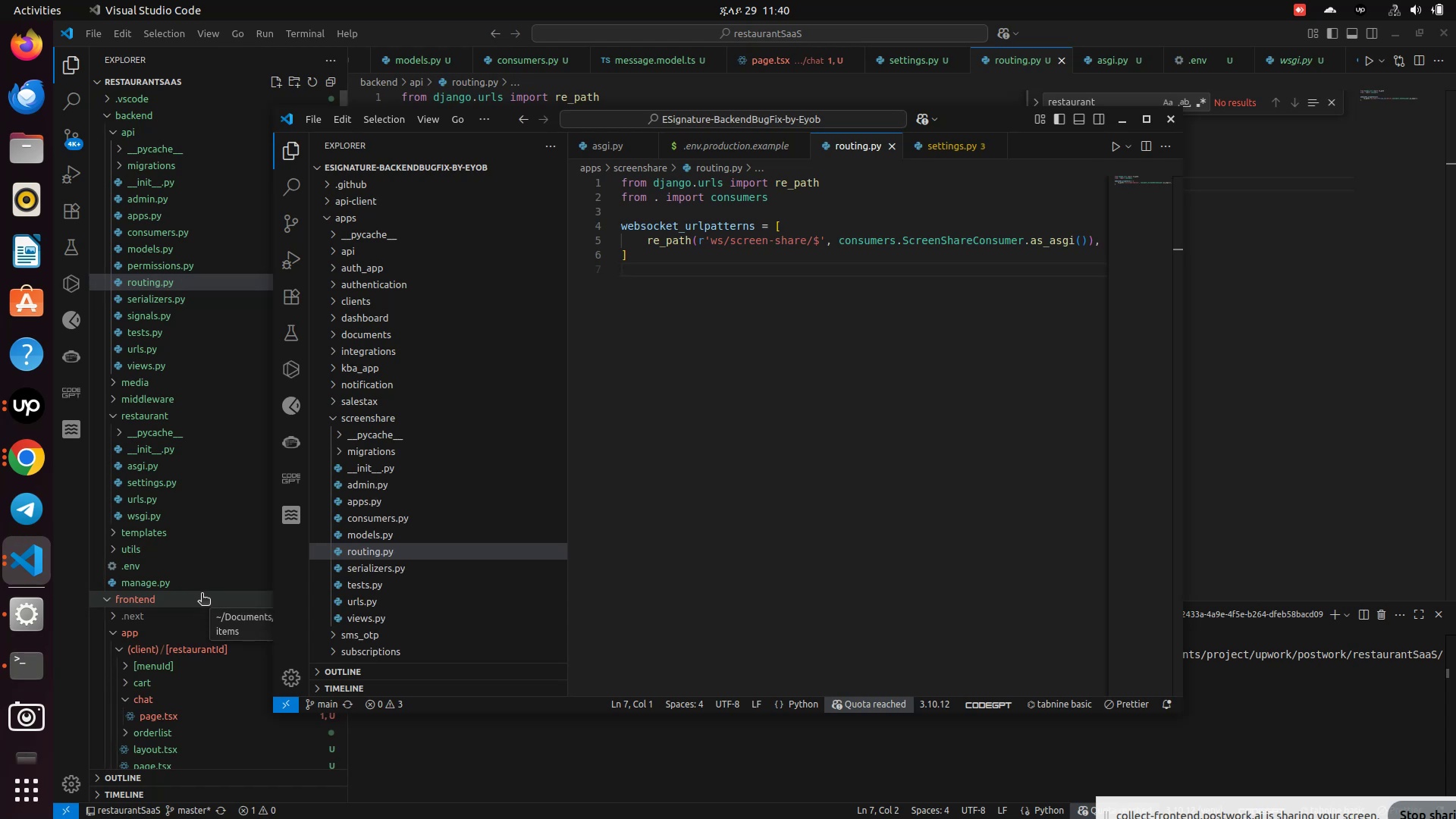 
wait(9.21)
 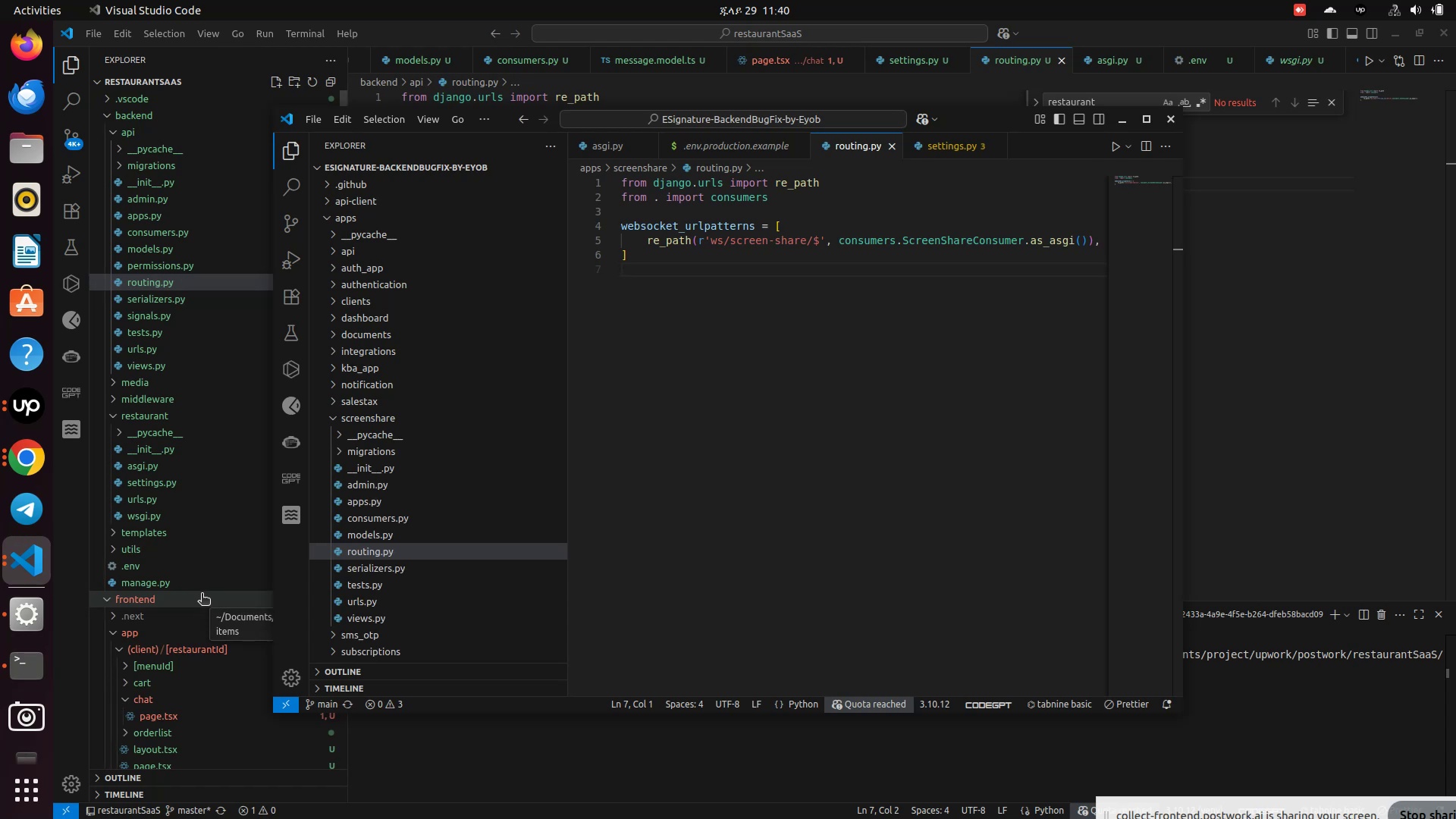 
left_click([152, 287])
 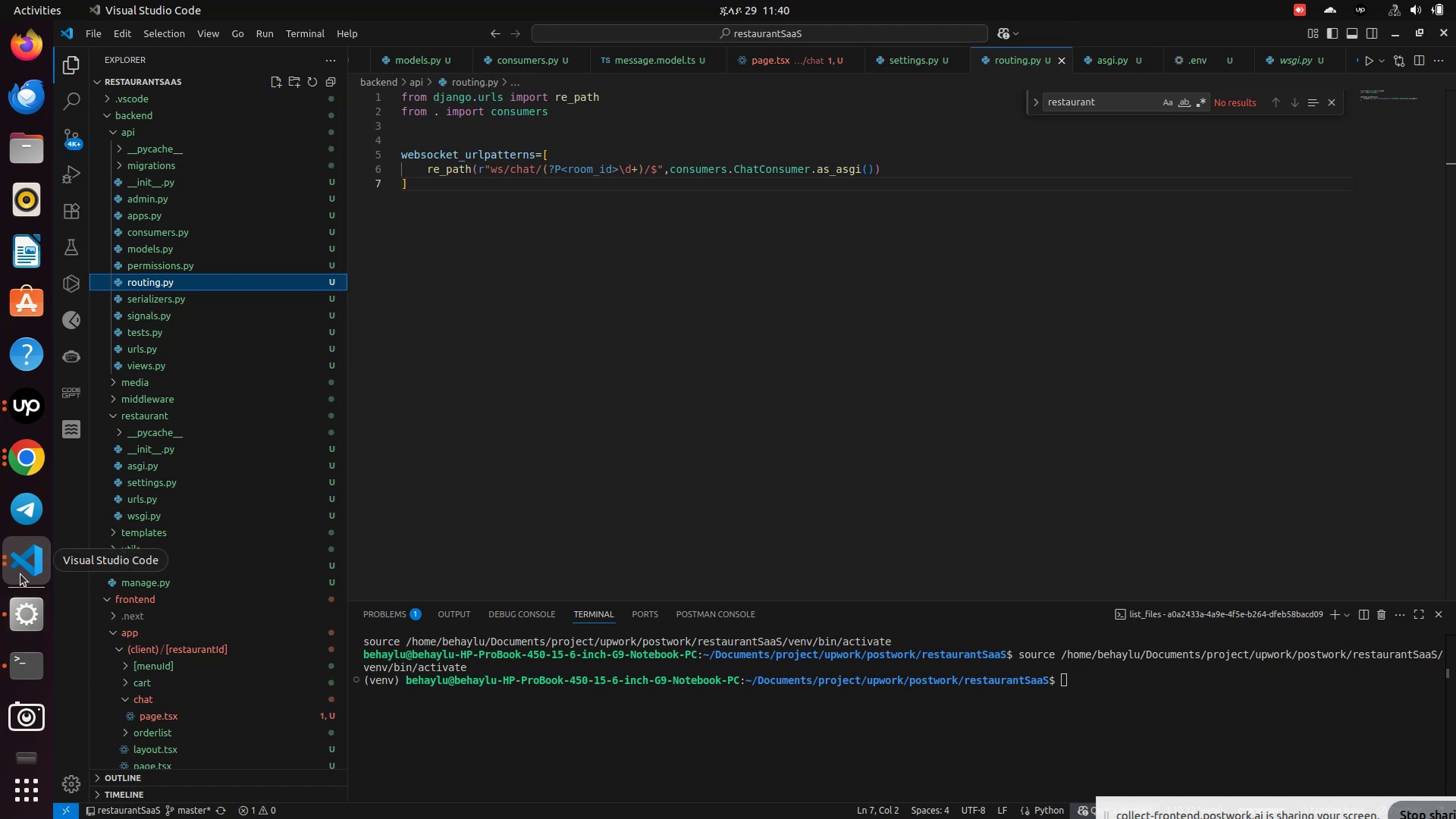 
left_click([20, 574])
 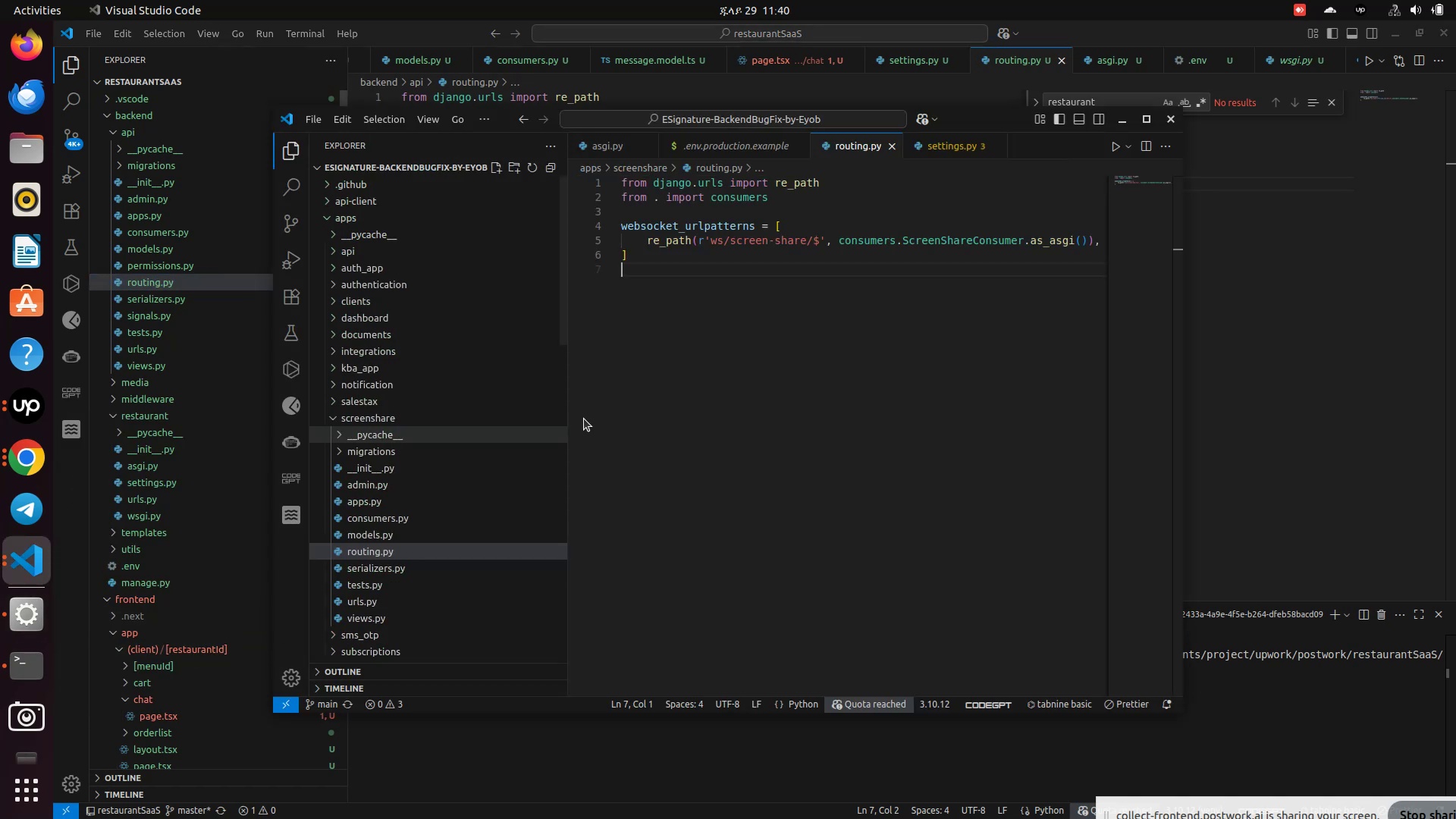 
left_click([192, 651])
 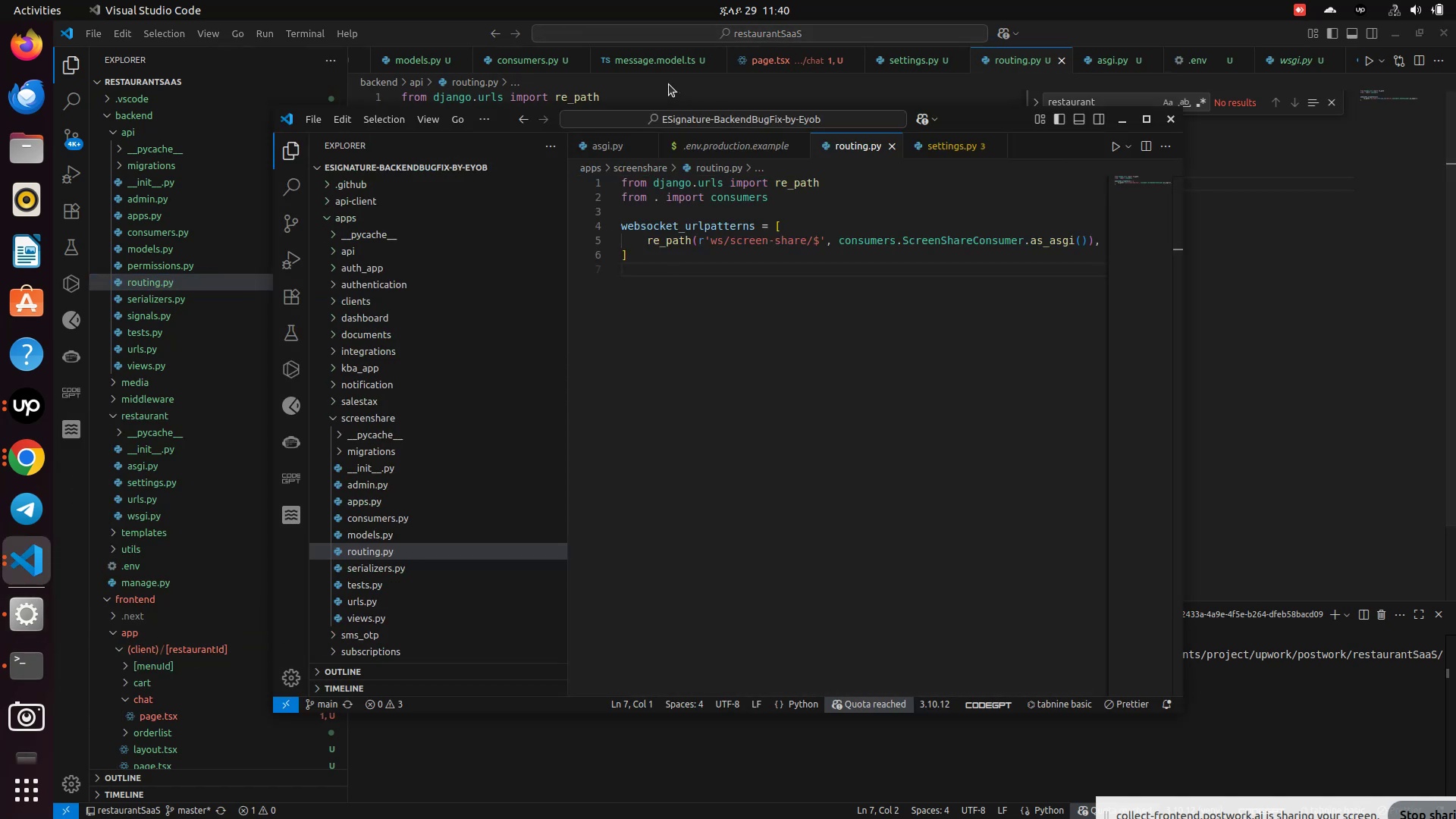 
left_click_drag(start_coordinate=[669, 84], to_coordinate=[650, 142])
 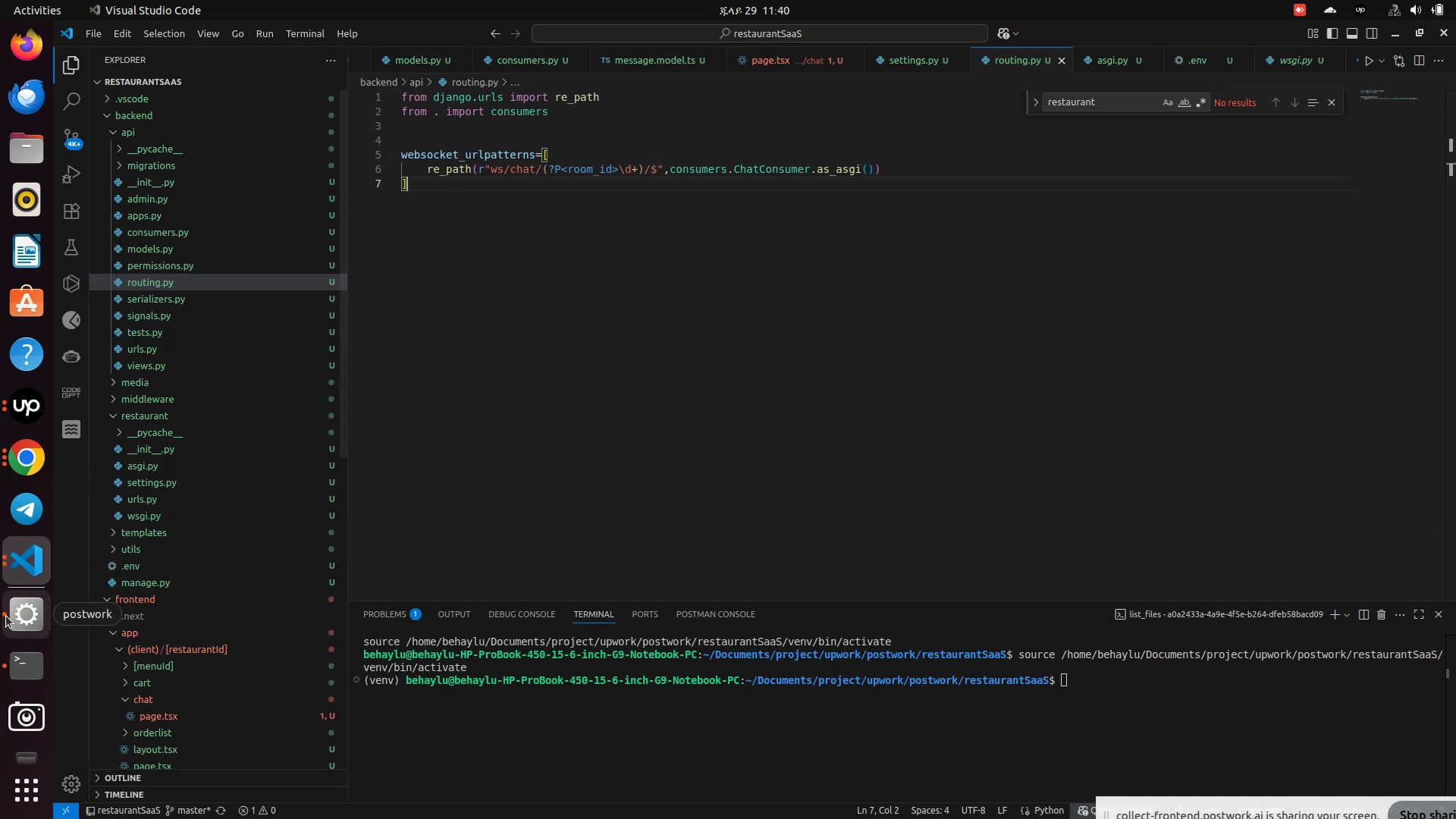 
wait(5.54)
 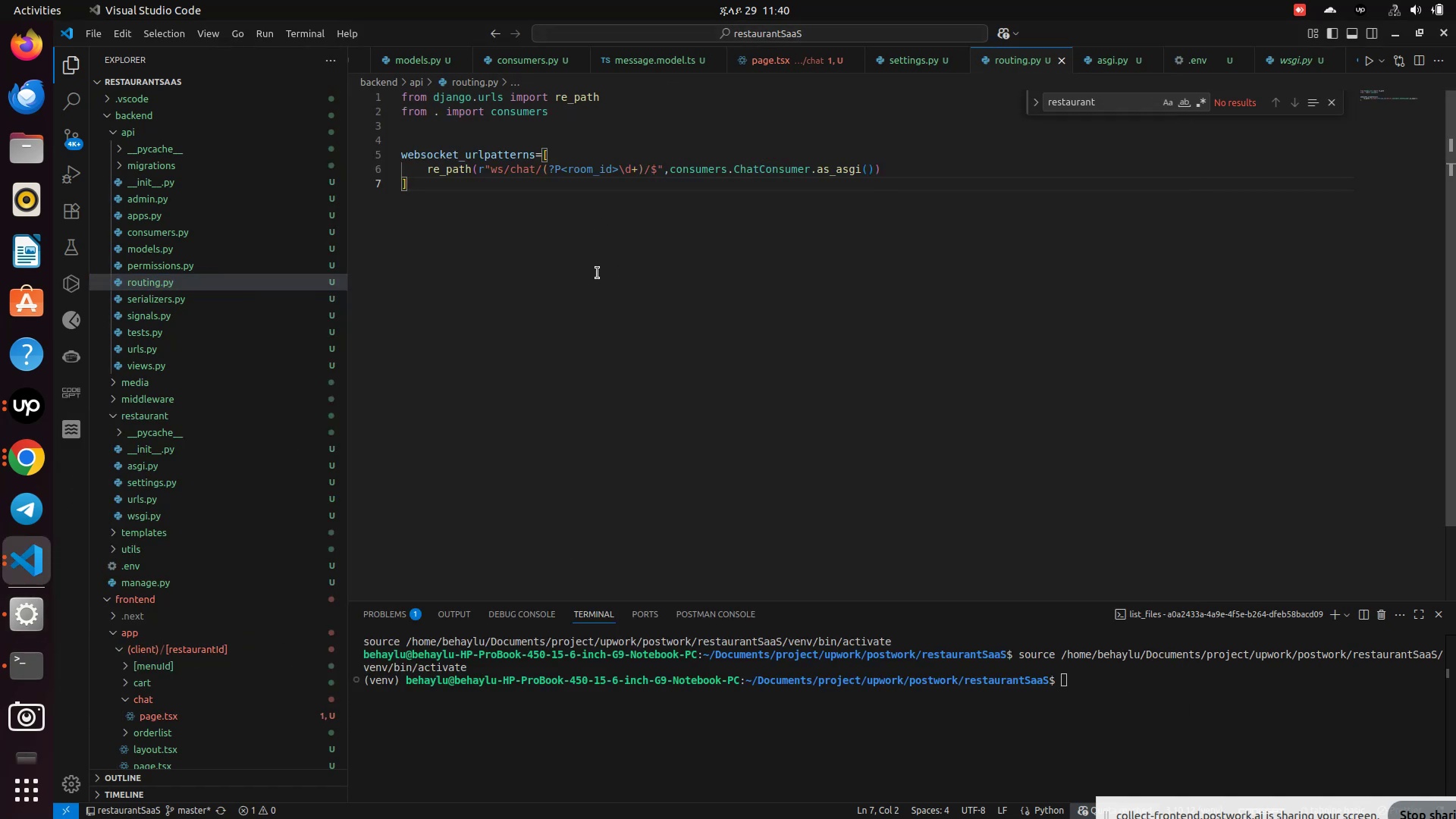 
left_click([9, 670])
 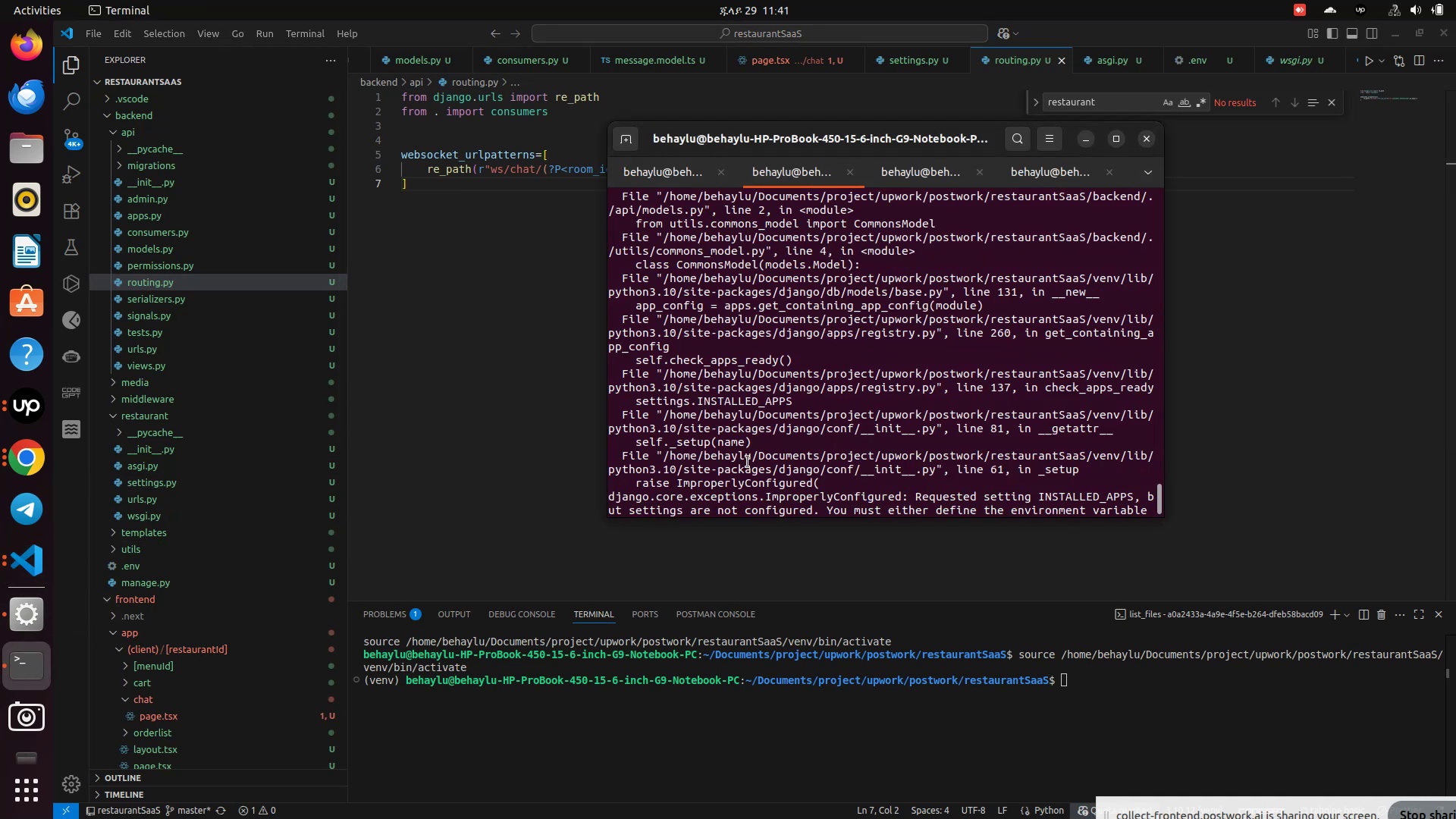 
scroll: coordinate [752, 461], scroll_direction: up, amount: 14.0
 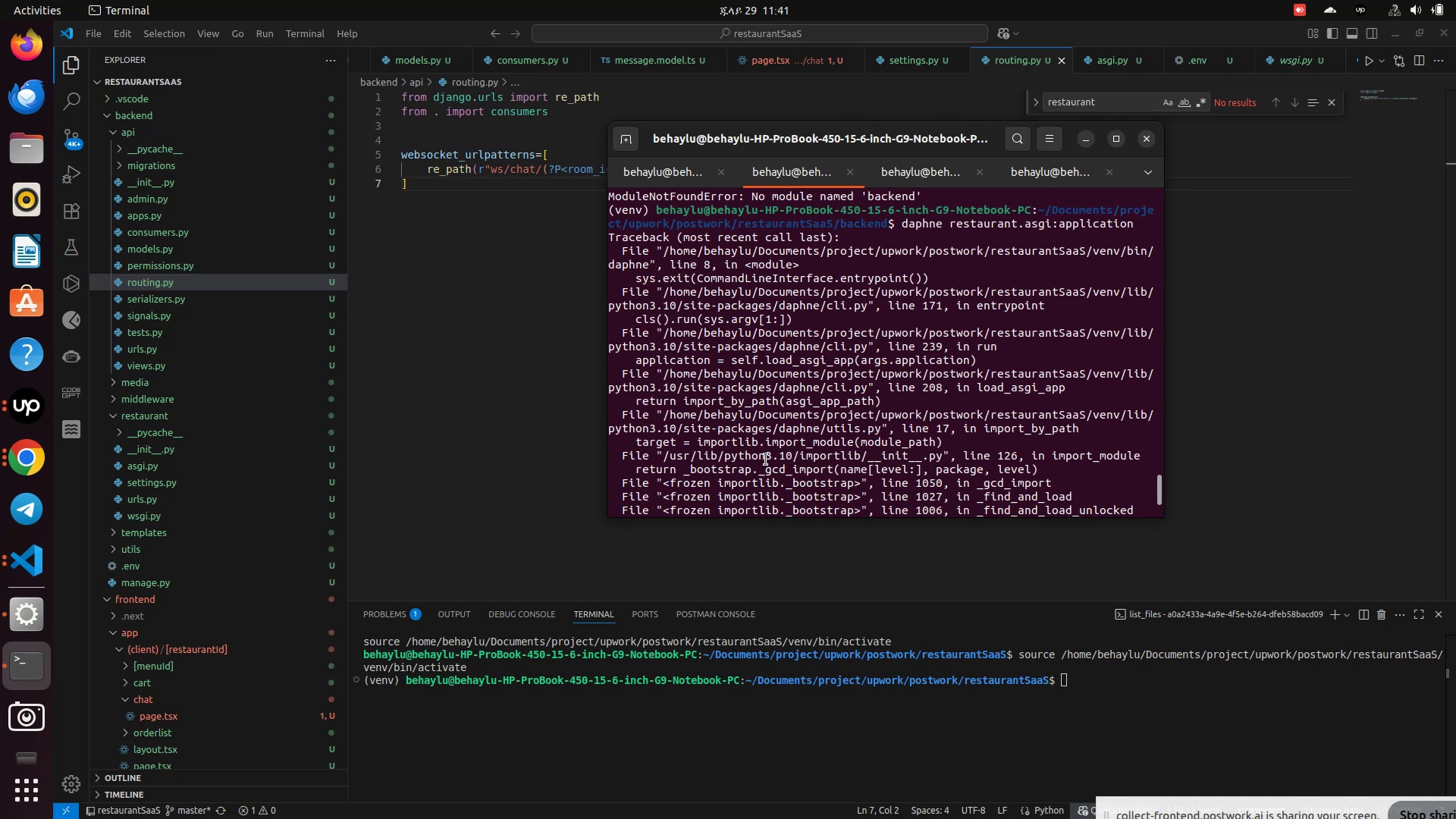 
wait(15.84)
 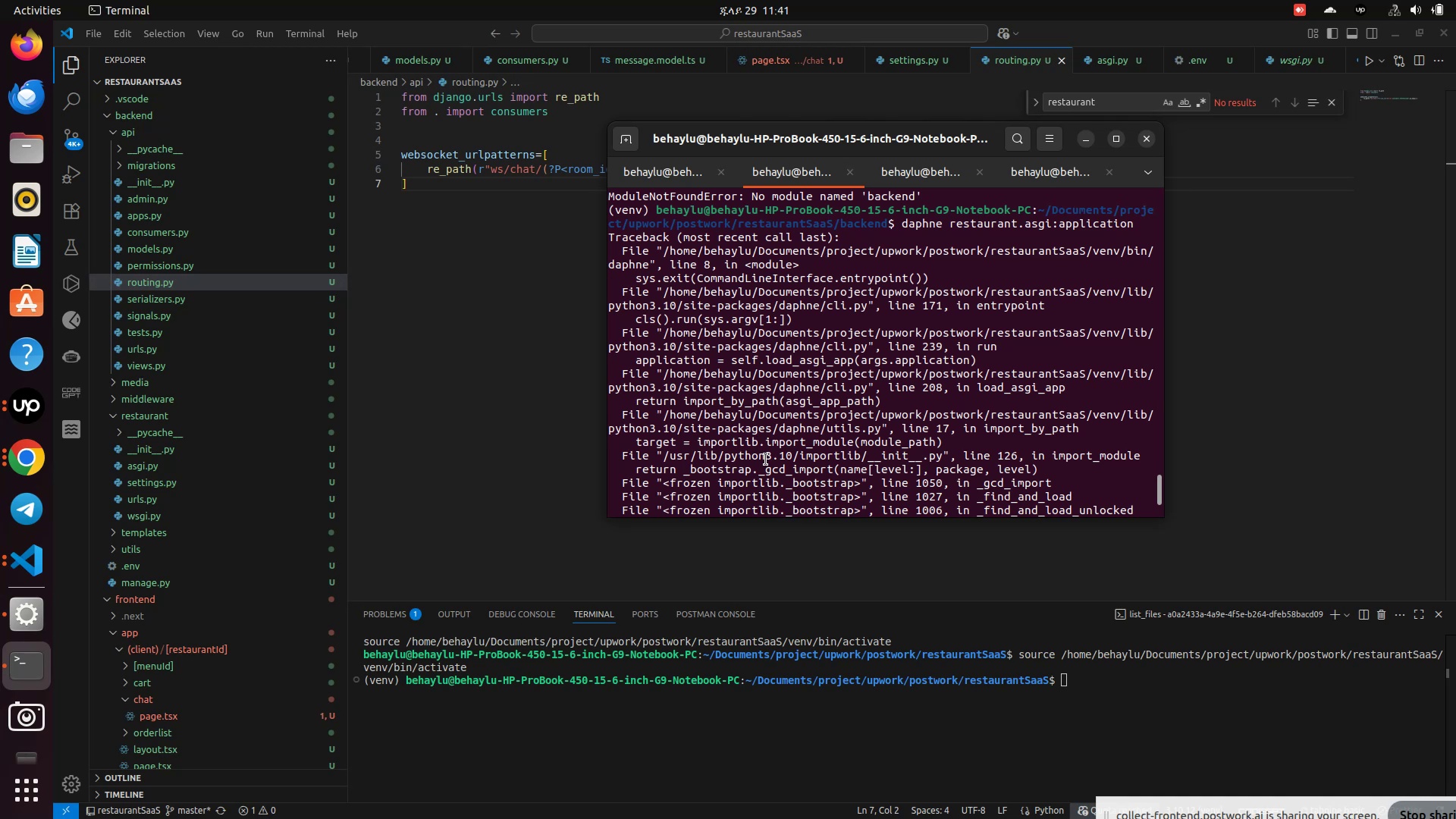 
scroll: coordinate [766, 459], scroll_direction: down, amount: 3.0
 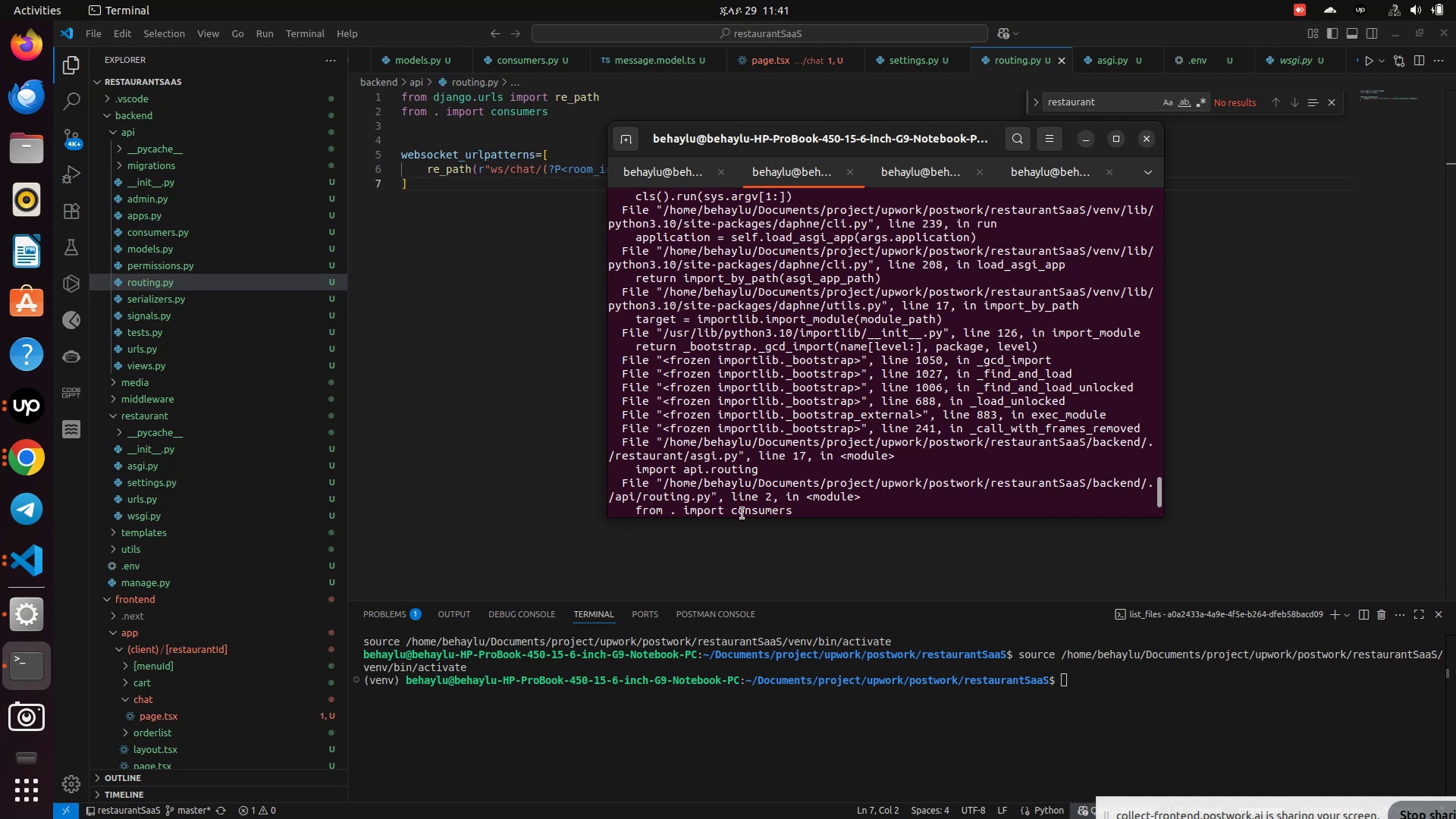 
wait(9.14)
 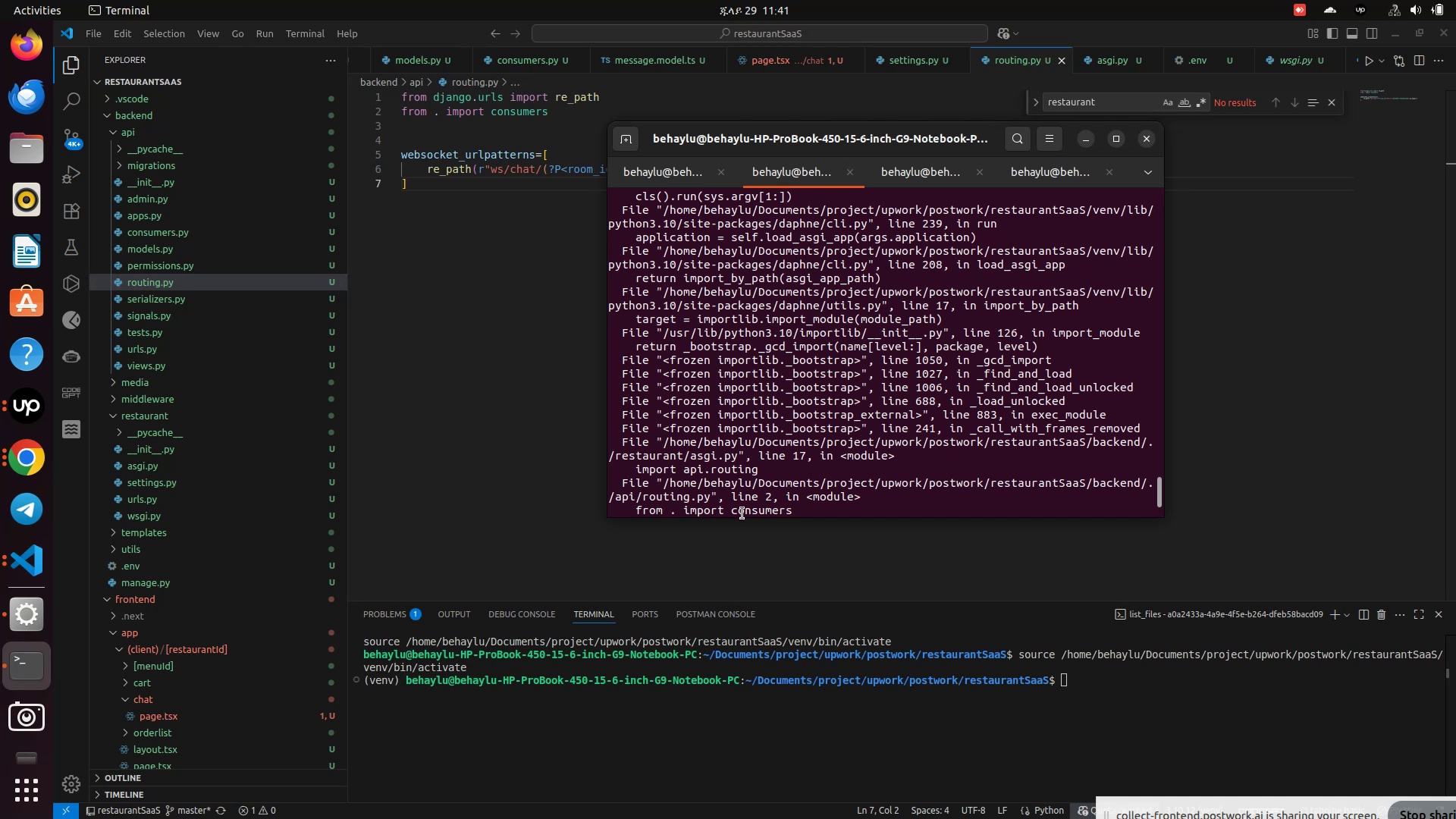 
scroll: coordinate [742, 513], scroll_direction: down, amount: 1.0
 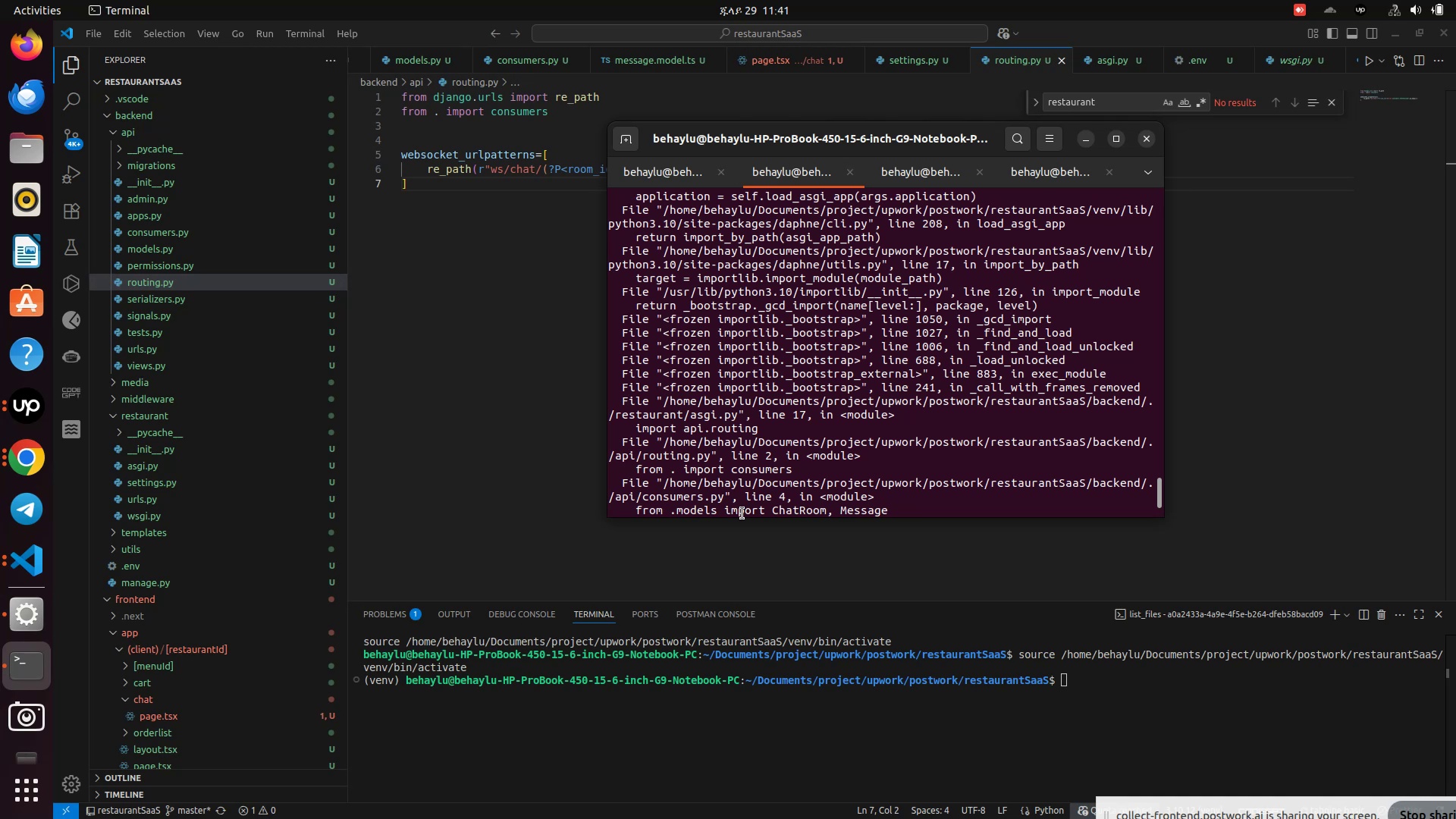 
wait(5.75)
 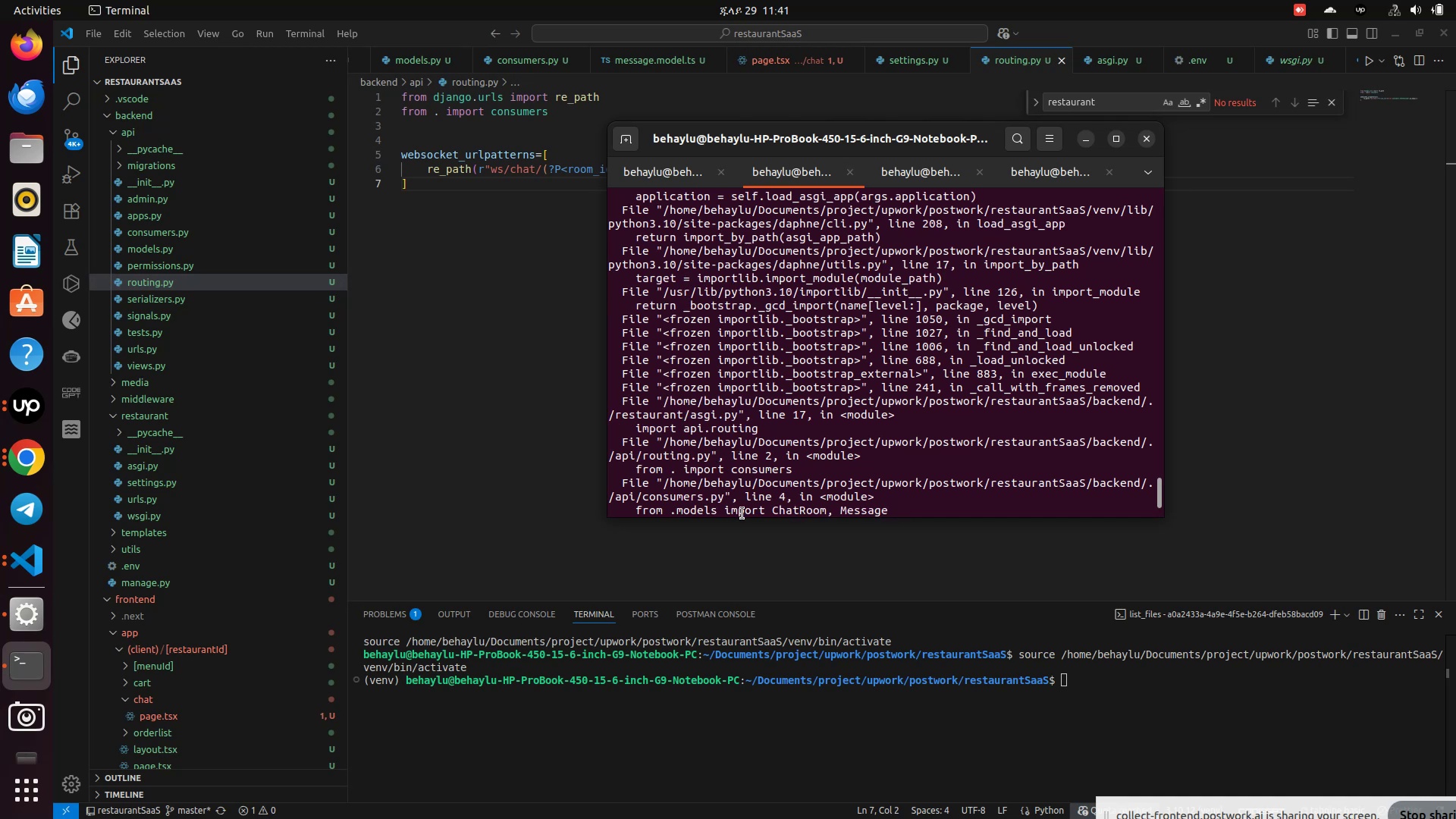 
scroll: coordinate [742, 513], scroll_direction: down, amount: 2.0
 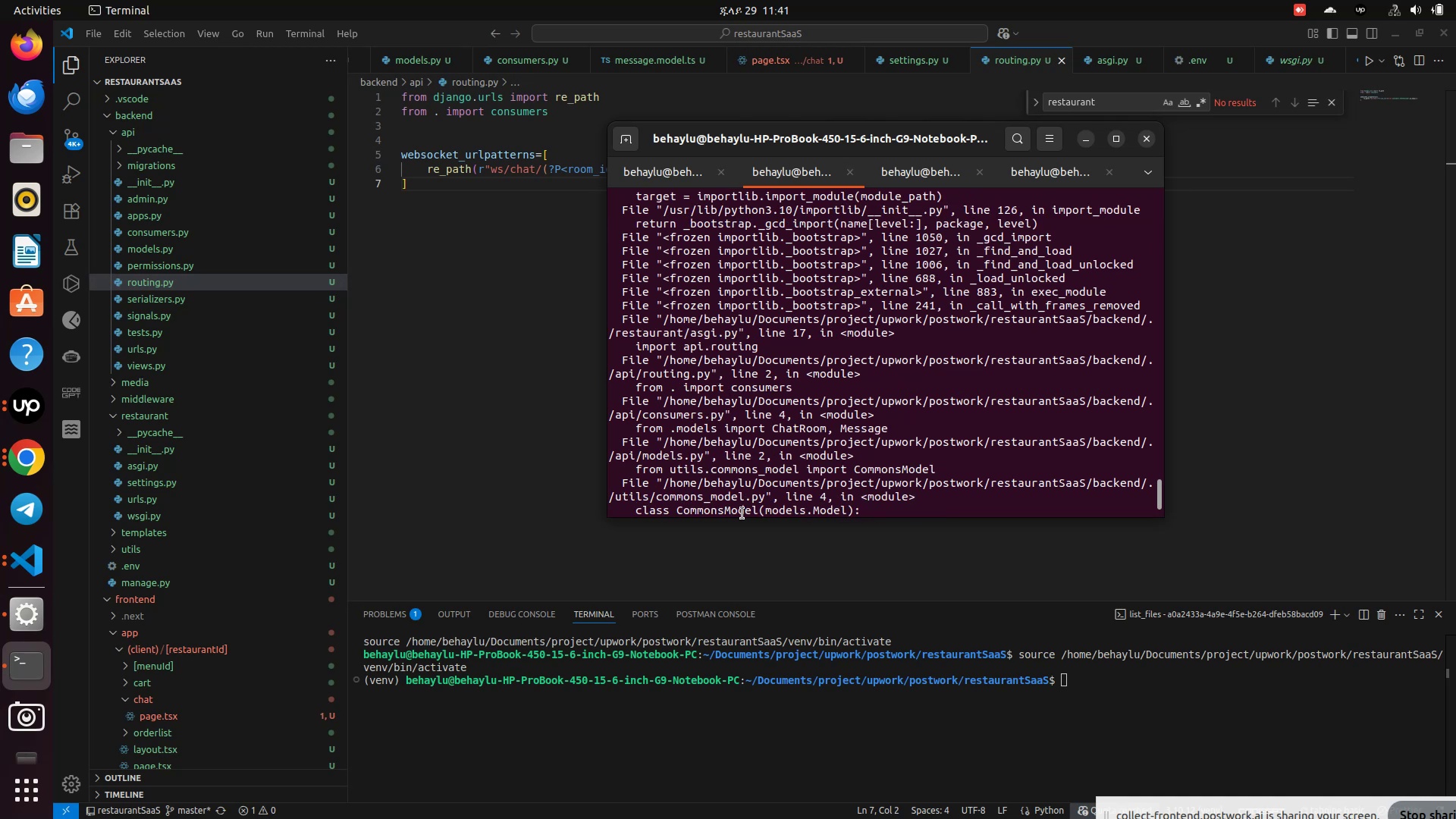 
wait(8.62)
 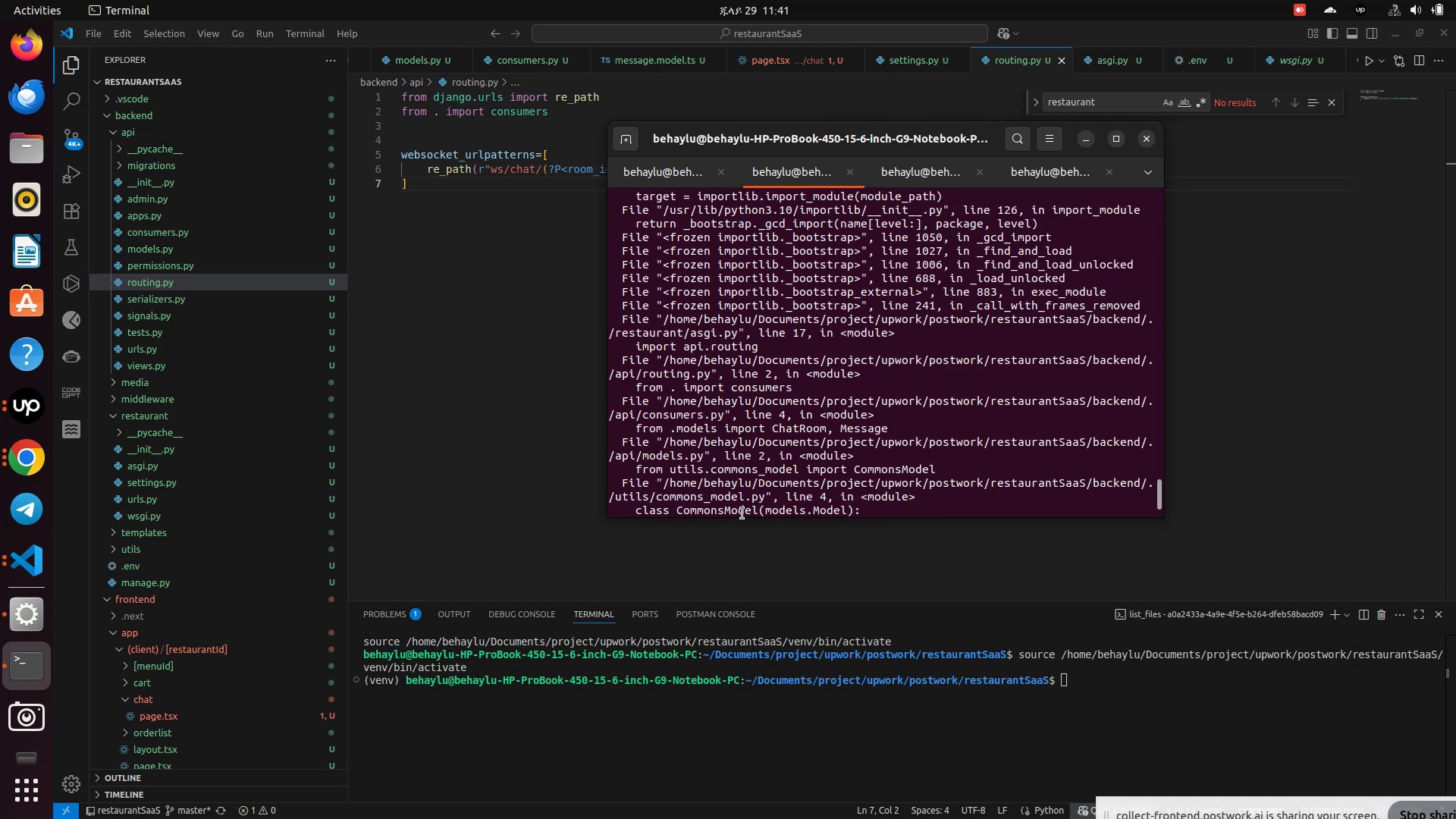 
scroll: coordinate [742, 513], scroll_direction: down, amount: 7.0
 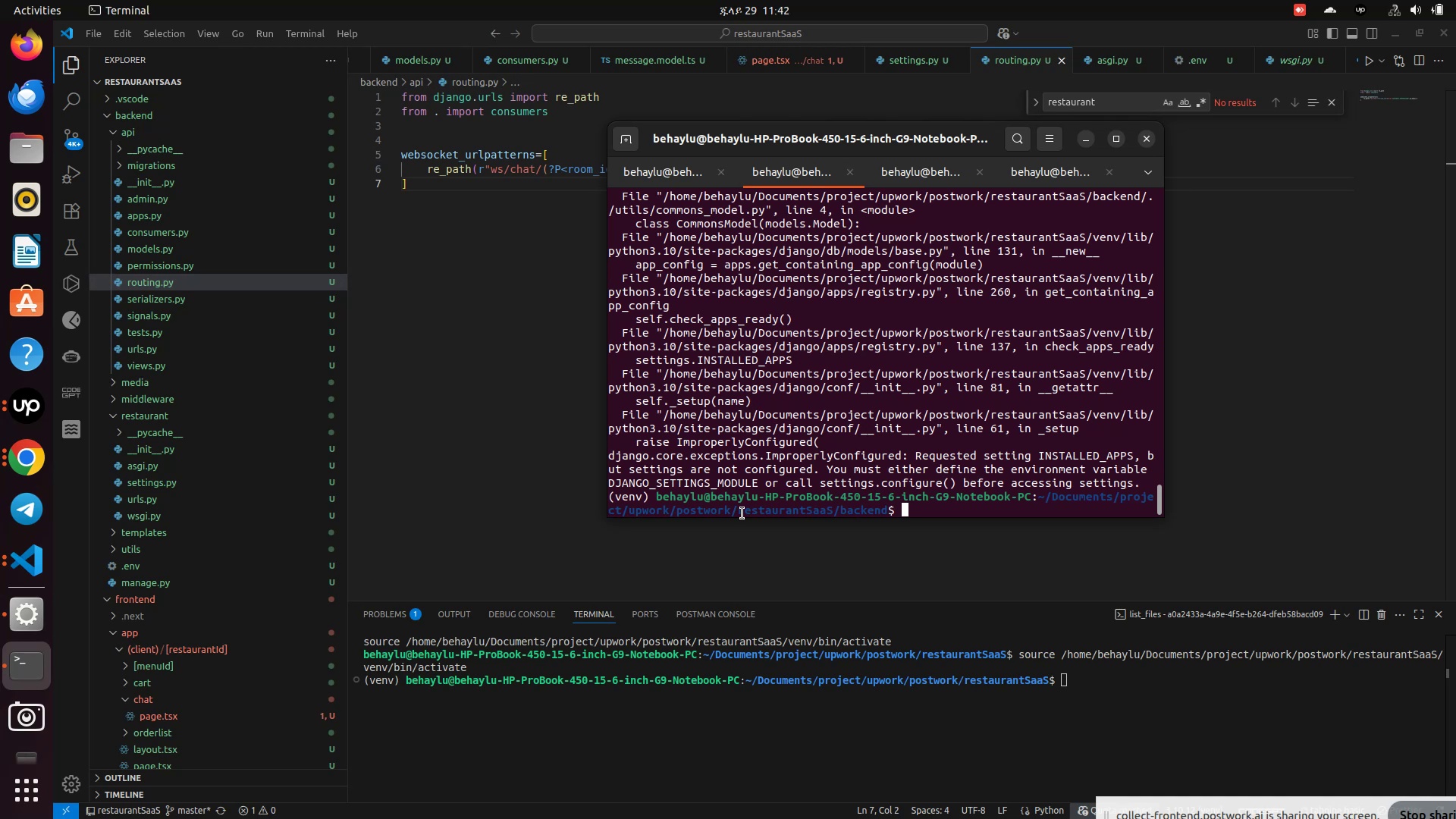 
type(python3 manage.py makemigrations)
 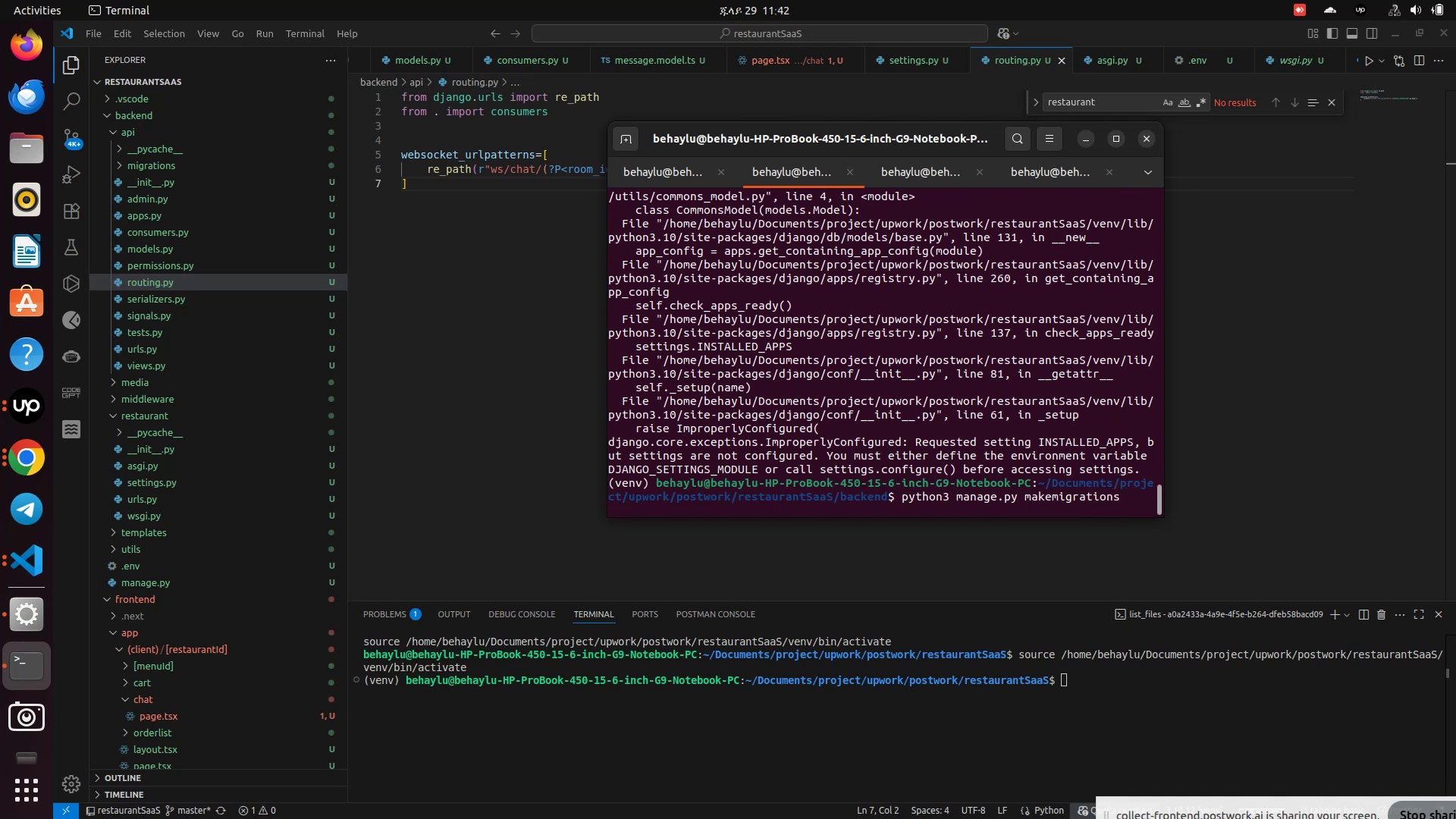 
key(Enter)
 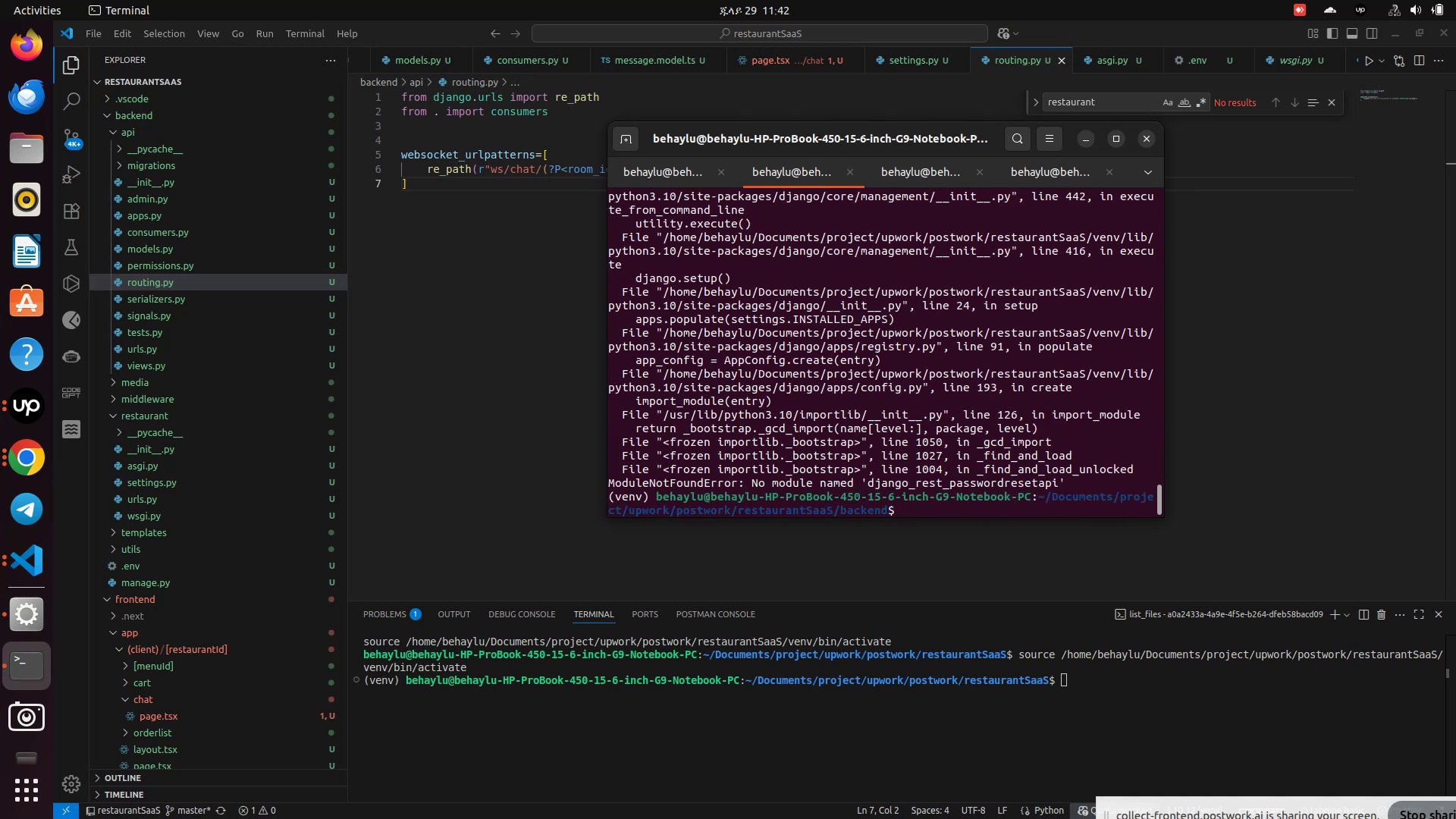 
wait(8.79)
 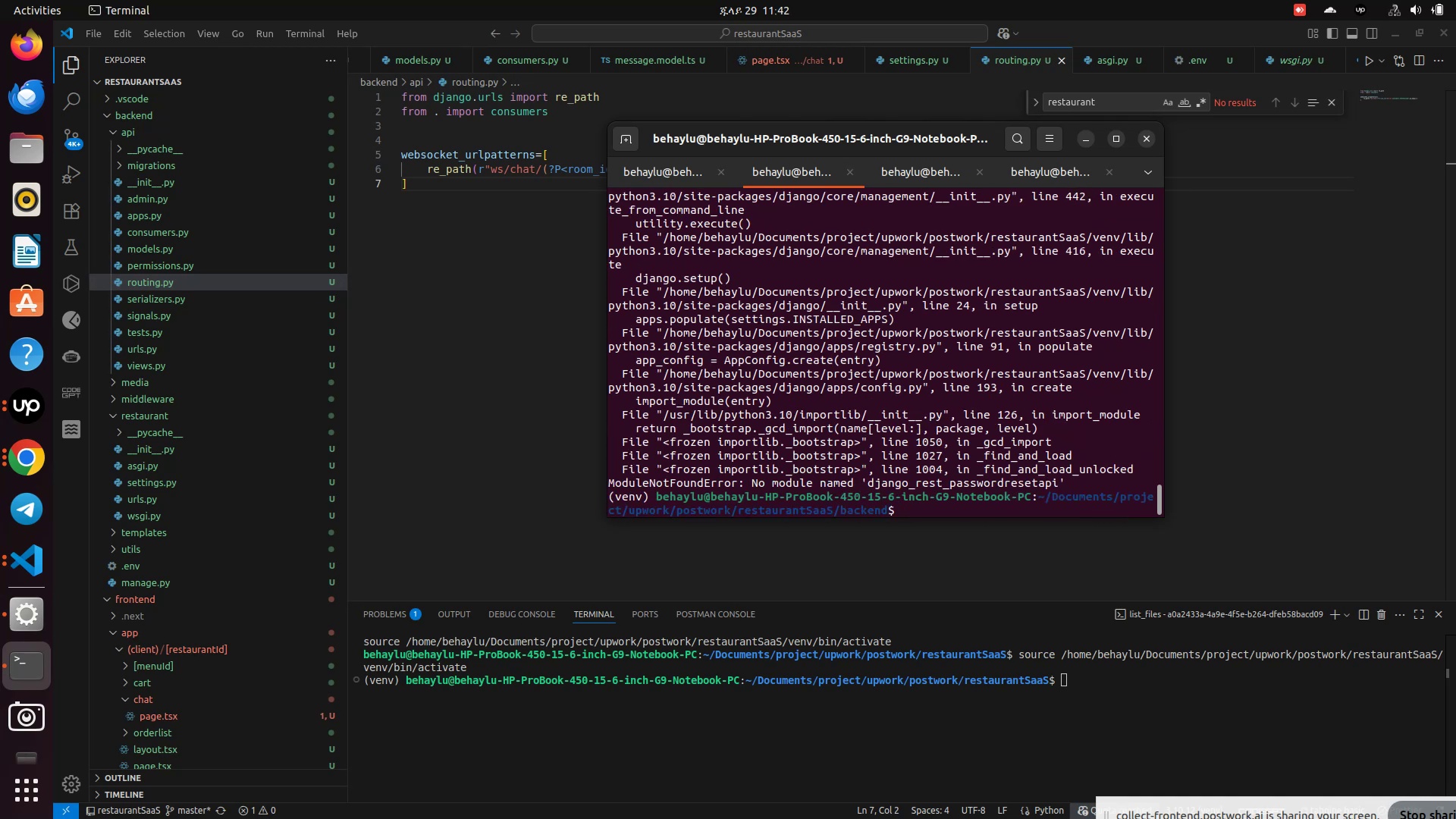 
scroll: coordinate [673, 347], scroll_direction: up, amount: 4.0
 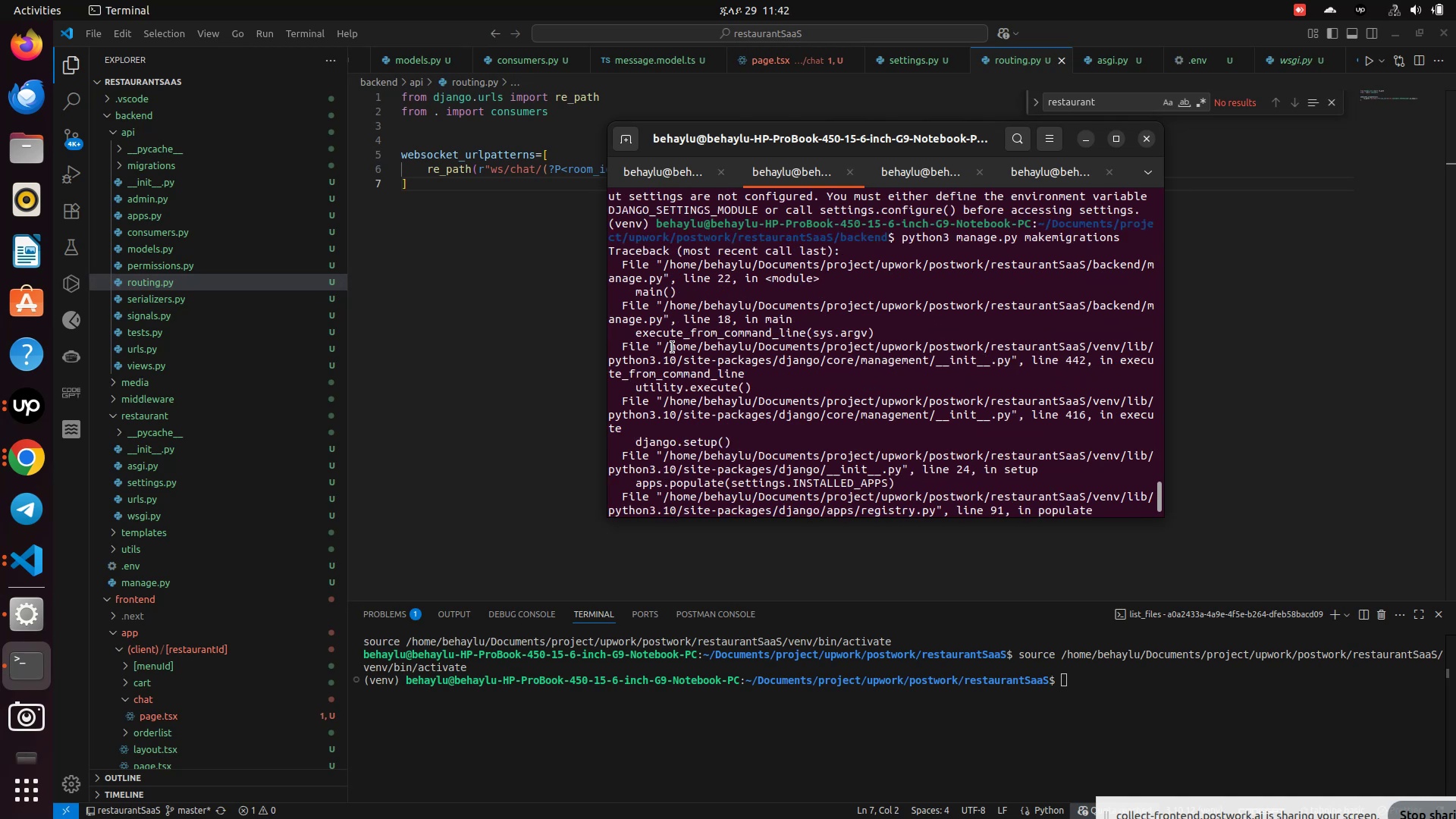 
scroll: coordinate [673, 347], scroll_direction: down, amount: 5.0
 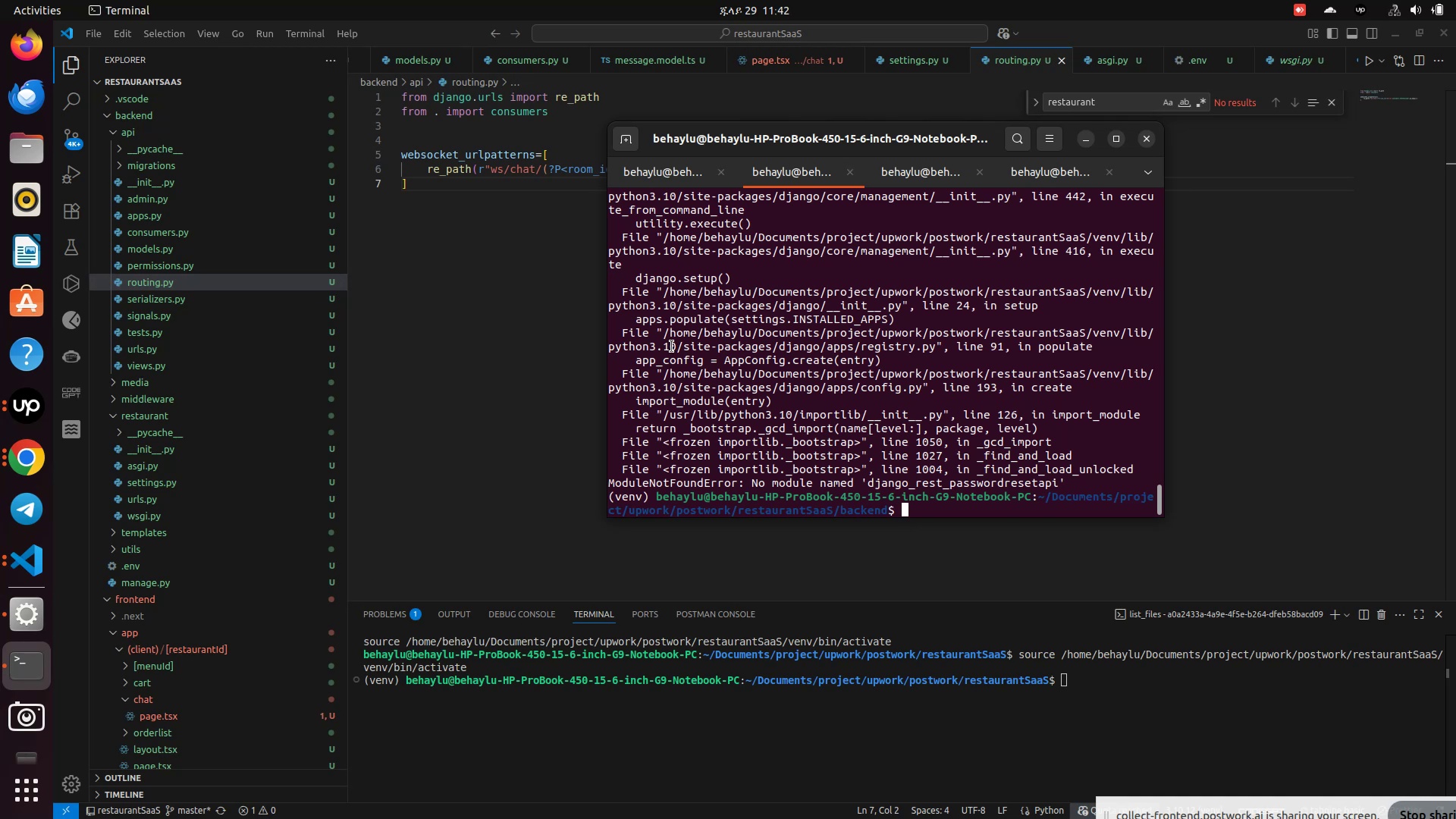 
wait(6.72)
 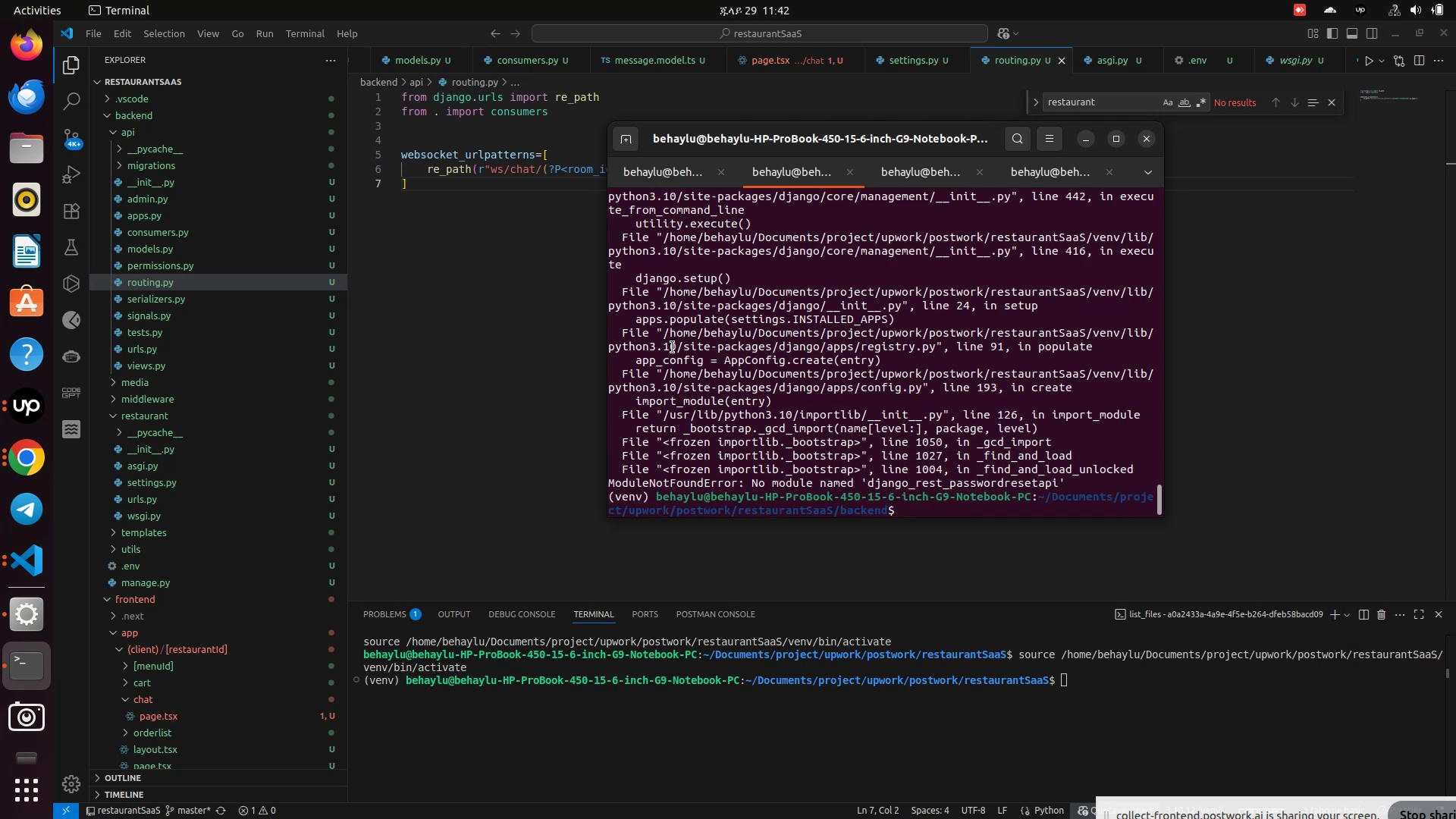 
type(pip install django_rest_password)
 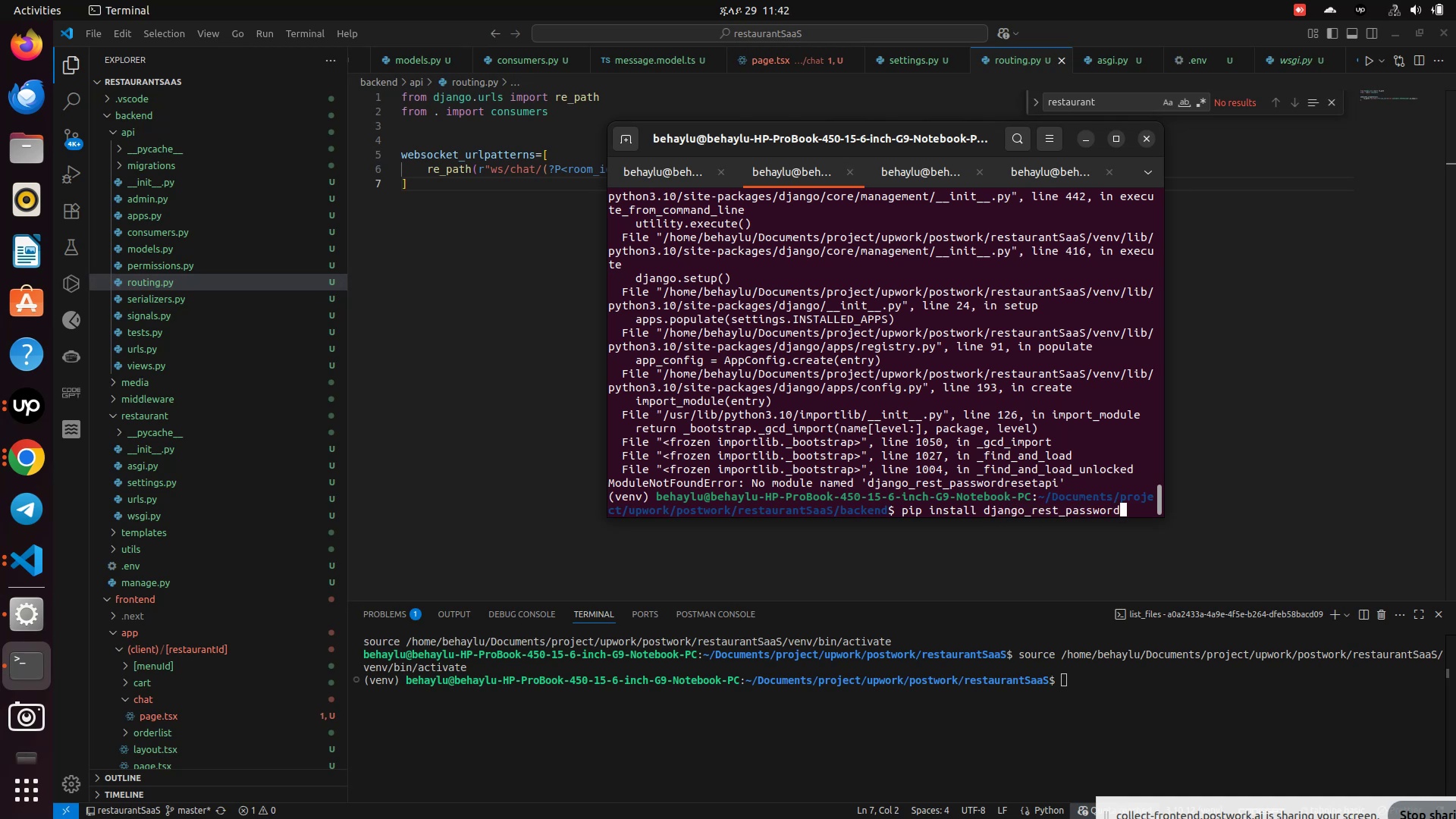 
wait(5.29)
 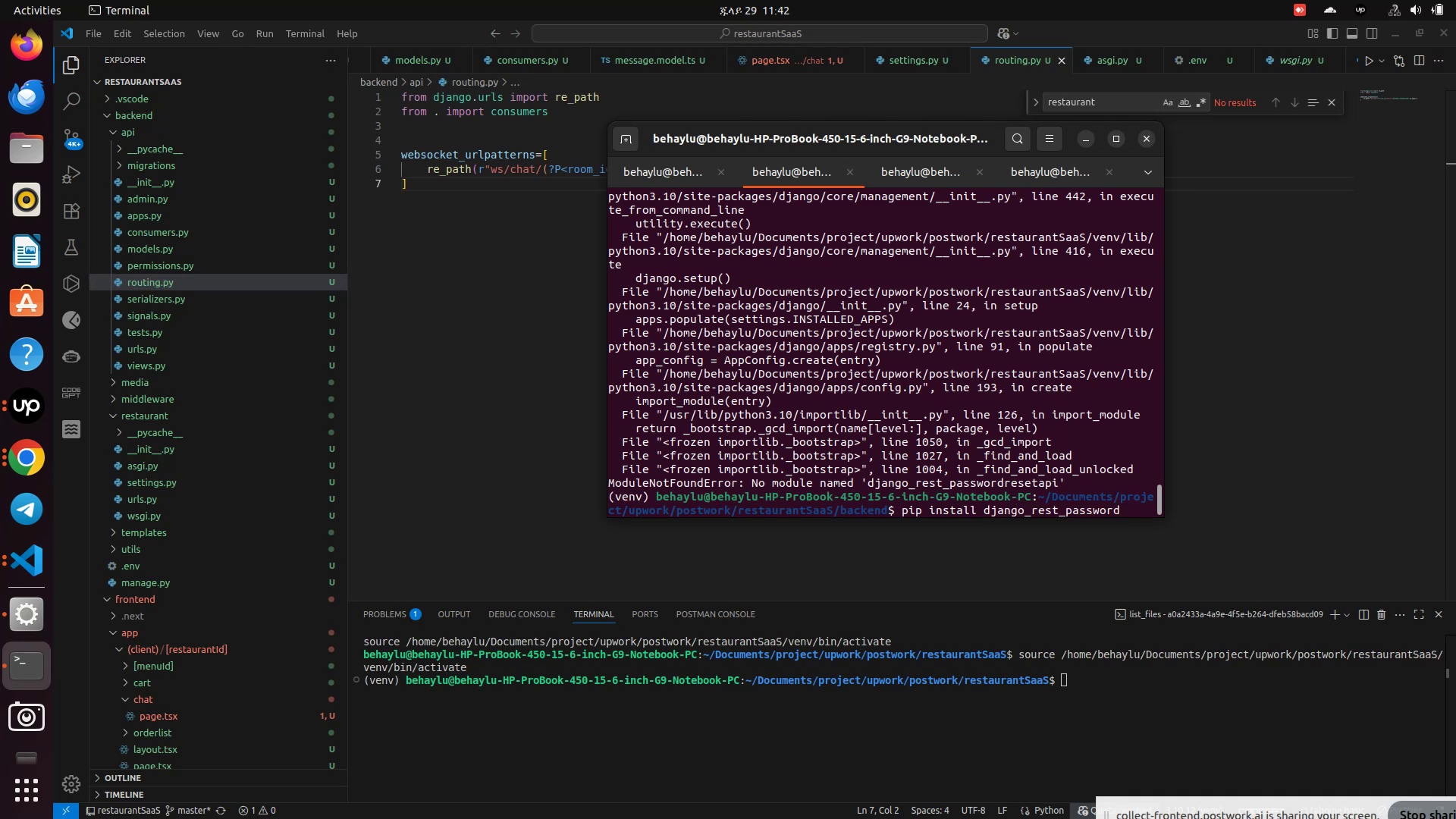 
type(re)
 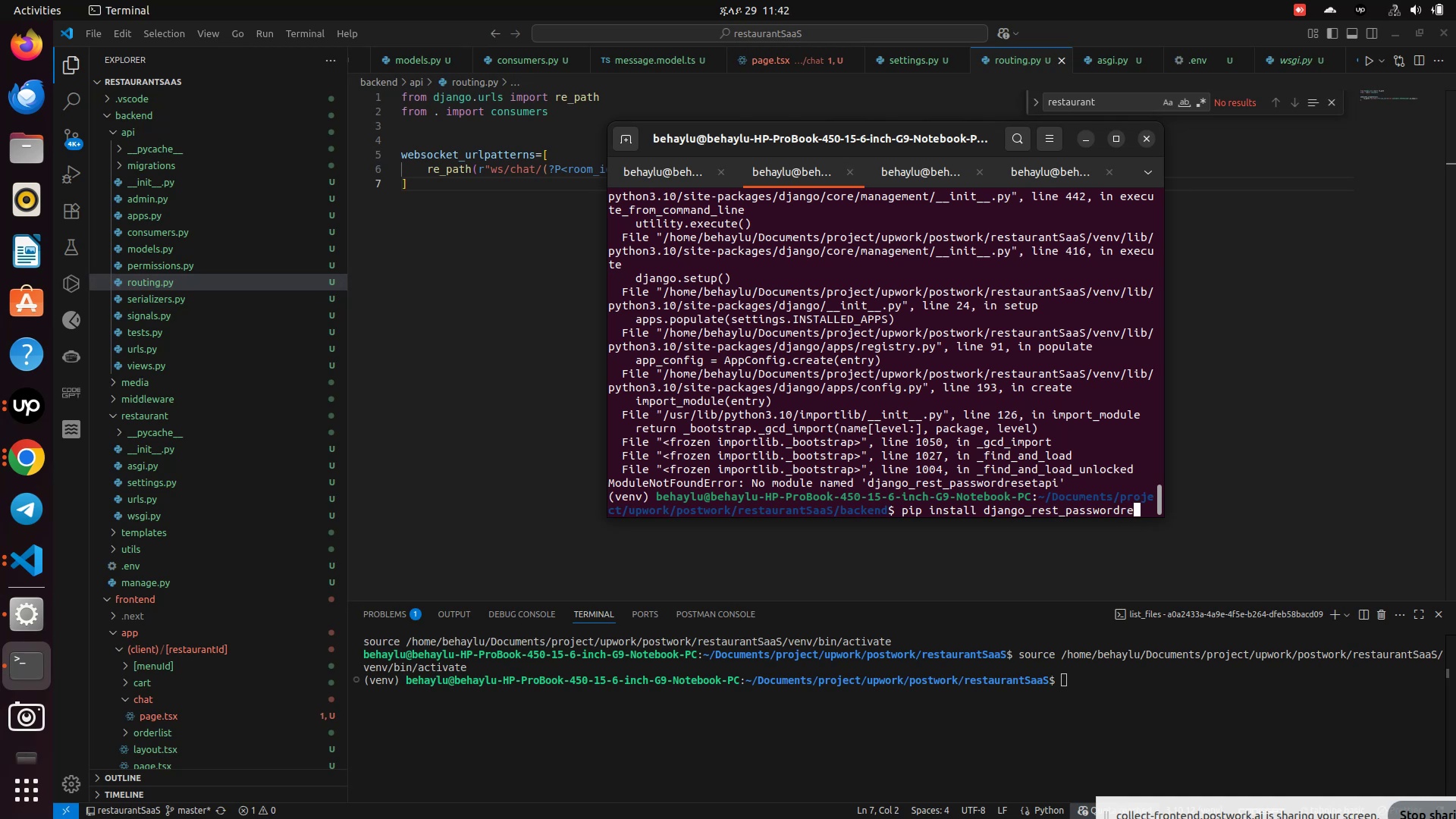 
wait(5.49)
 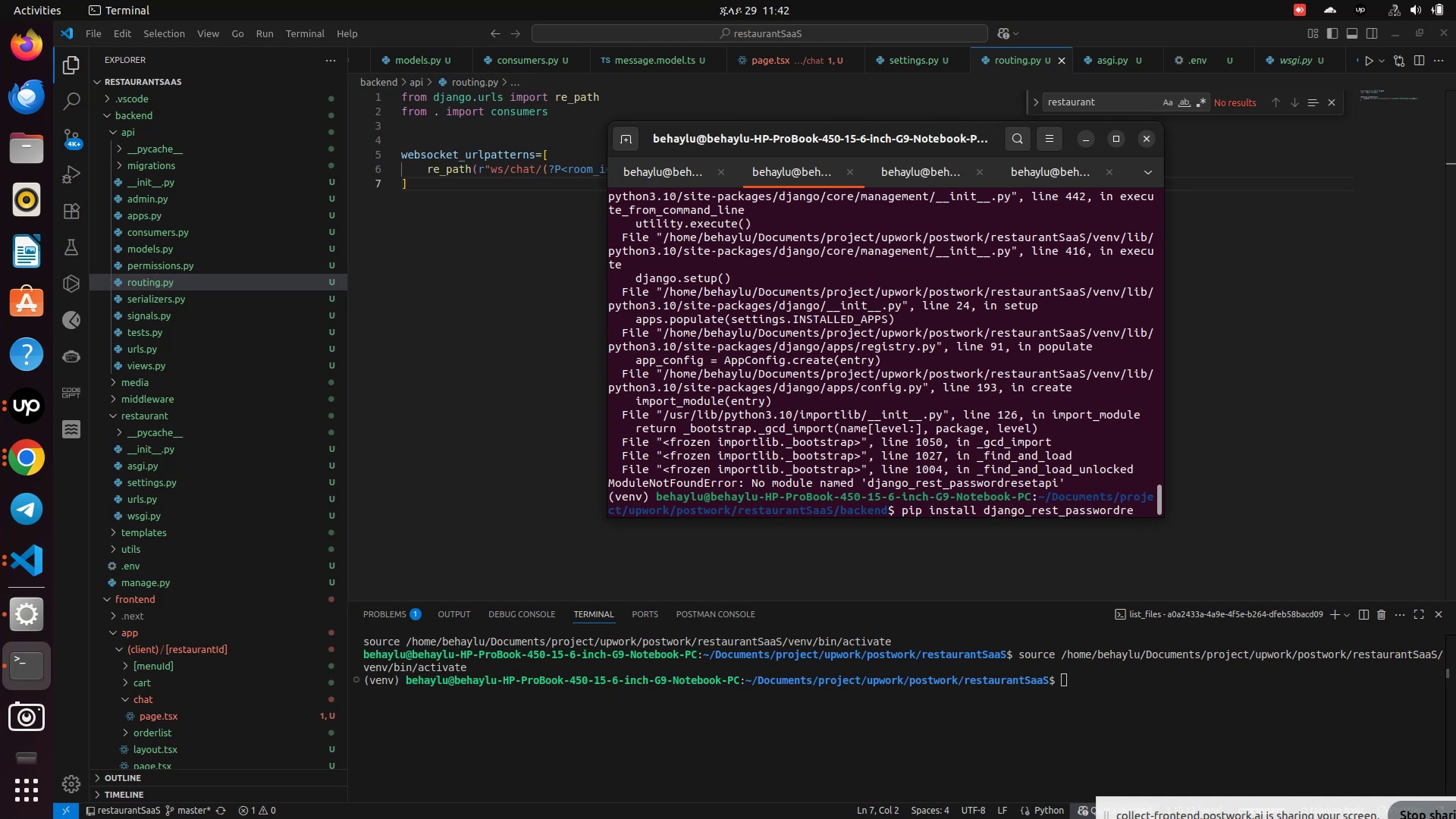 
type(sapi)
 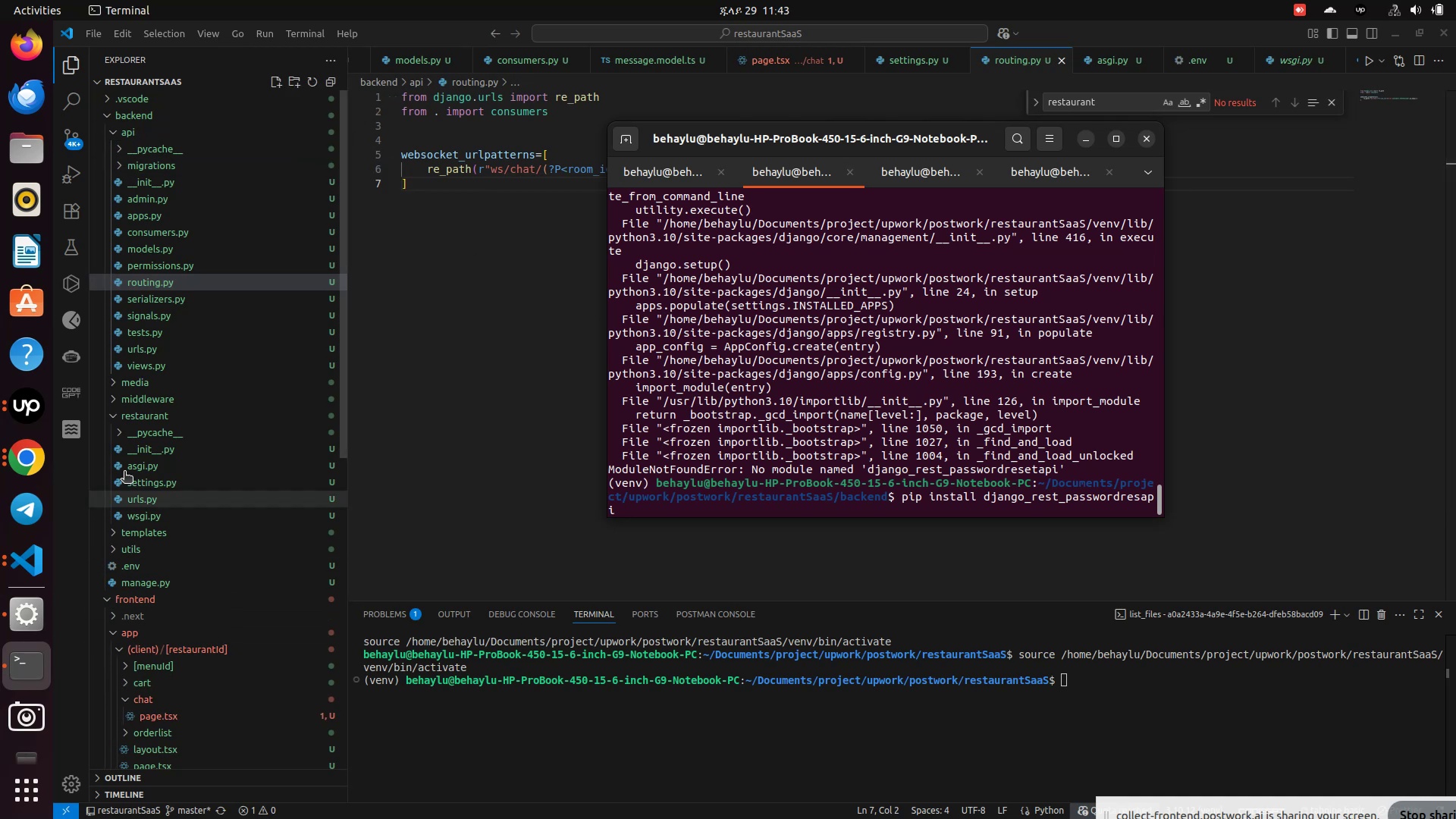 
wait(6.29)
 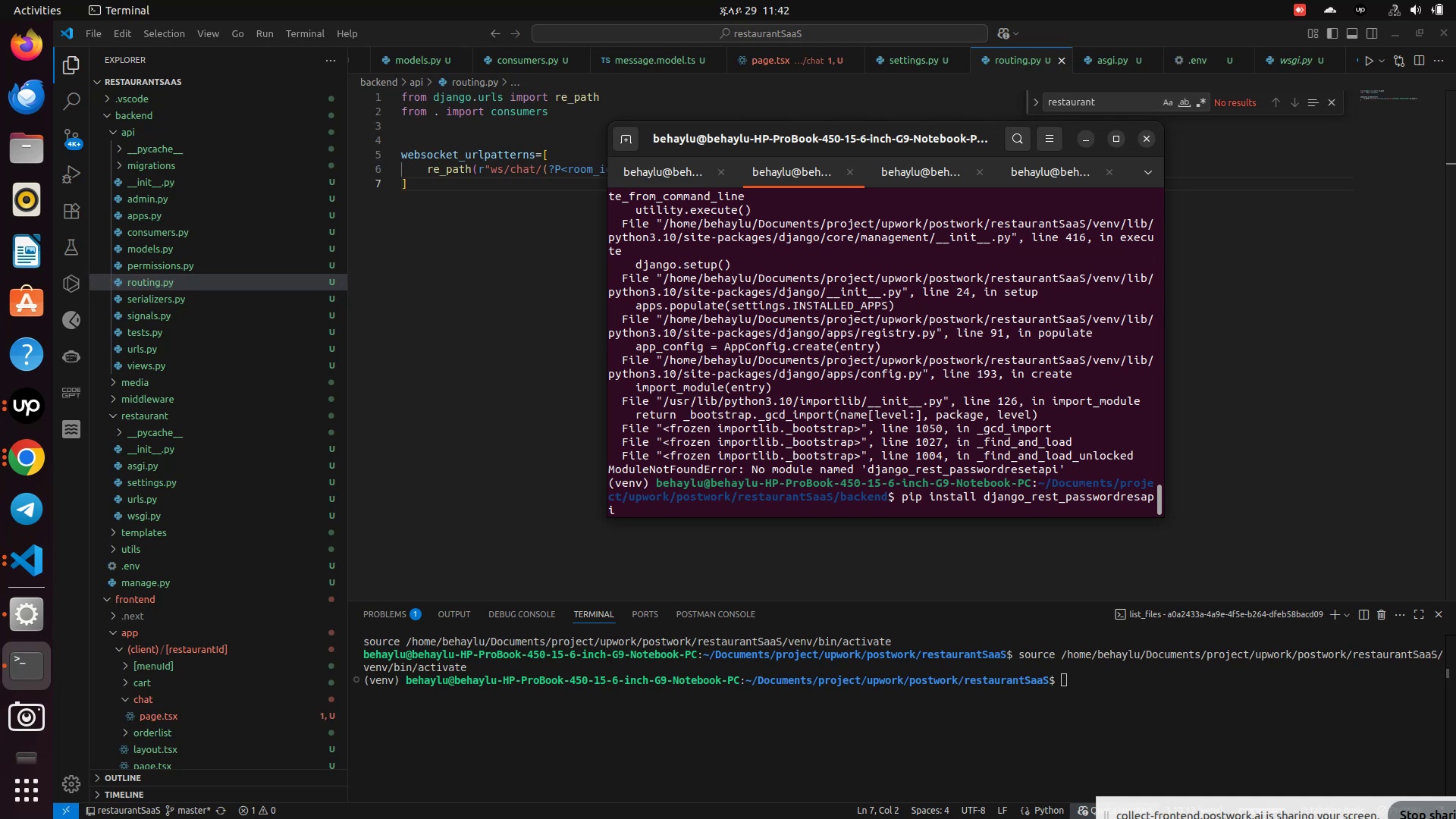 
scroll: coordinate [173, 365], scroll_direction: down, amount: 5.0
 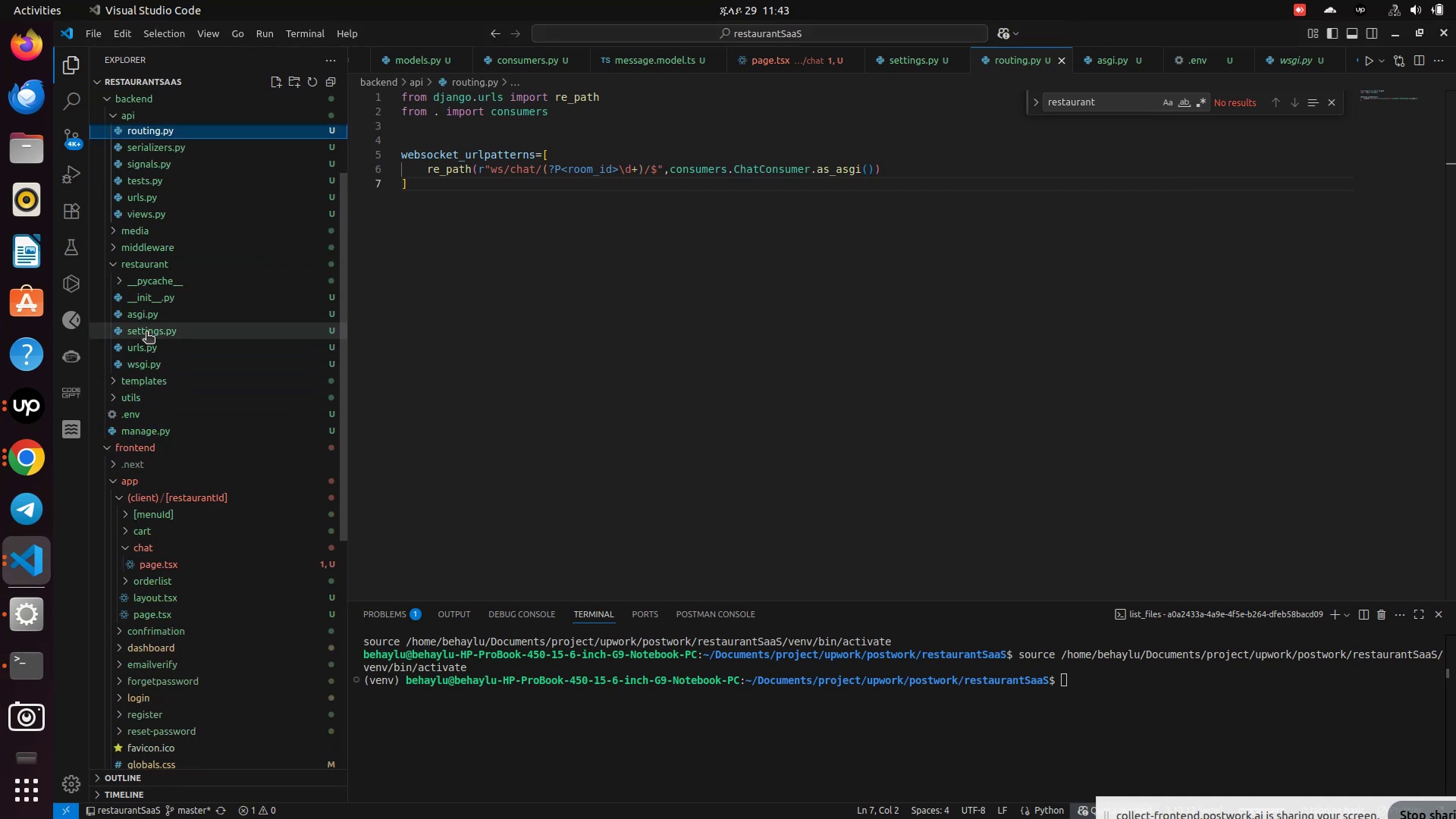 
left_click([146, 333])
 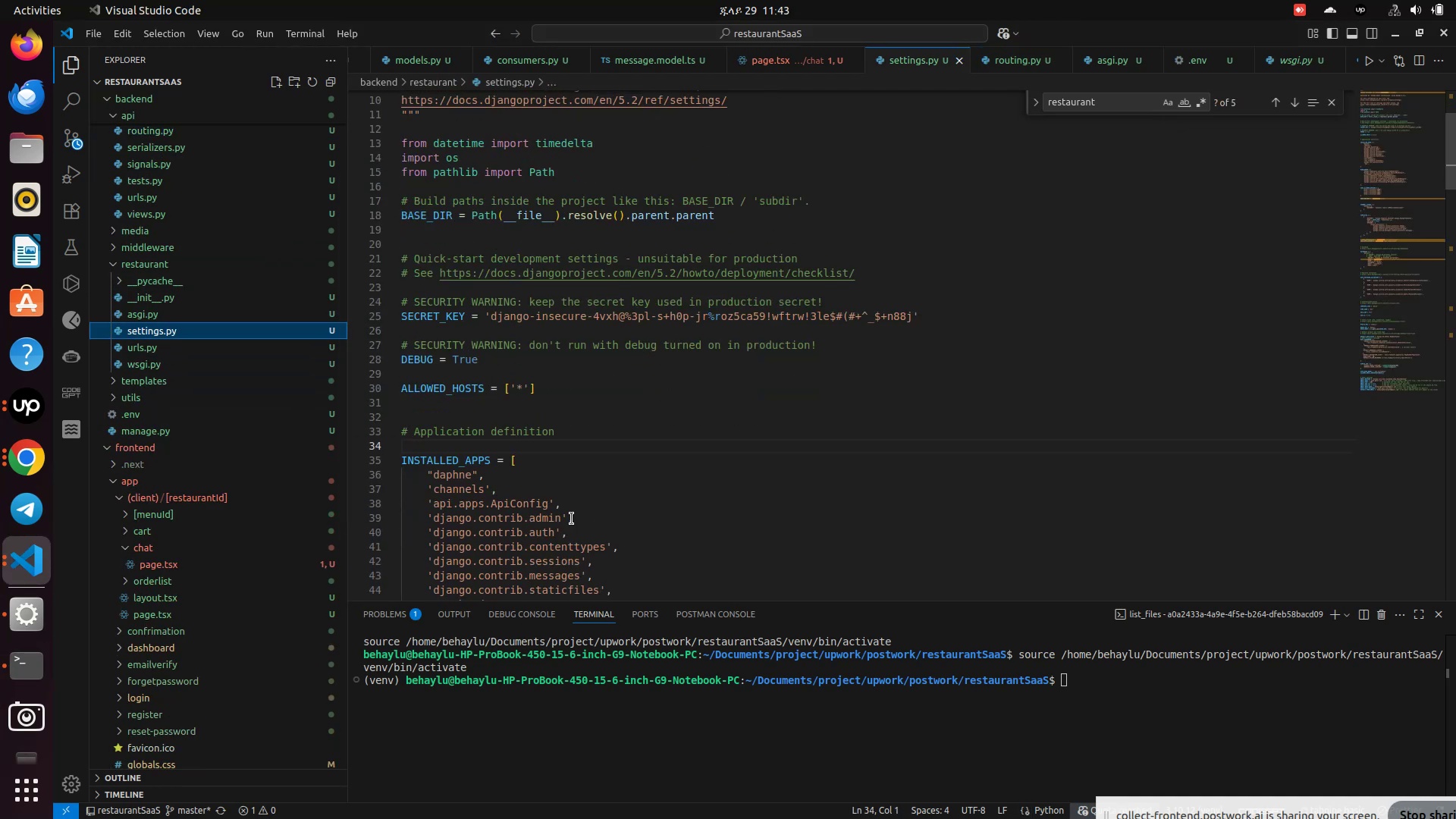 
scroll: coordinate [662, 538], scroll_direction: down, amount: 2.0
 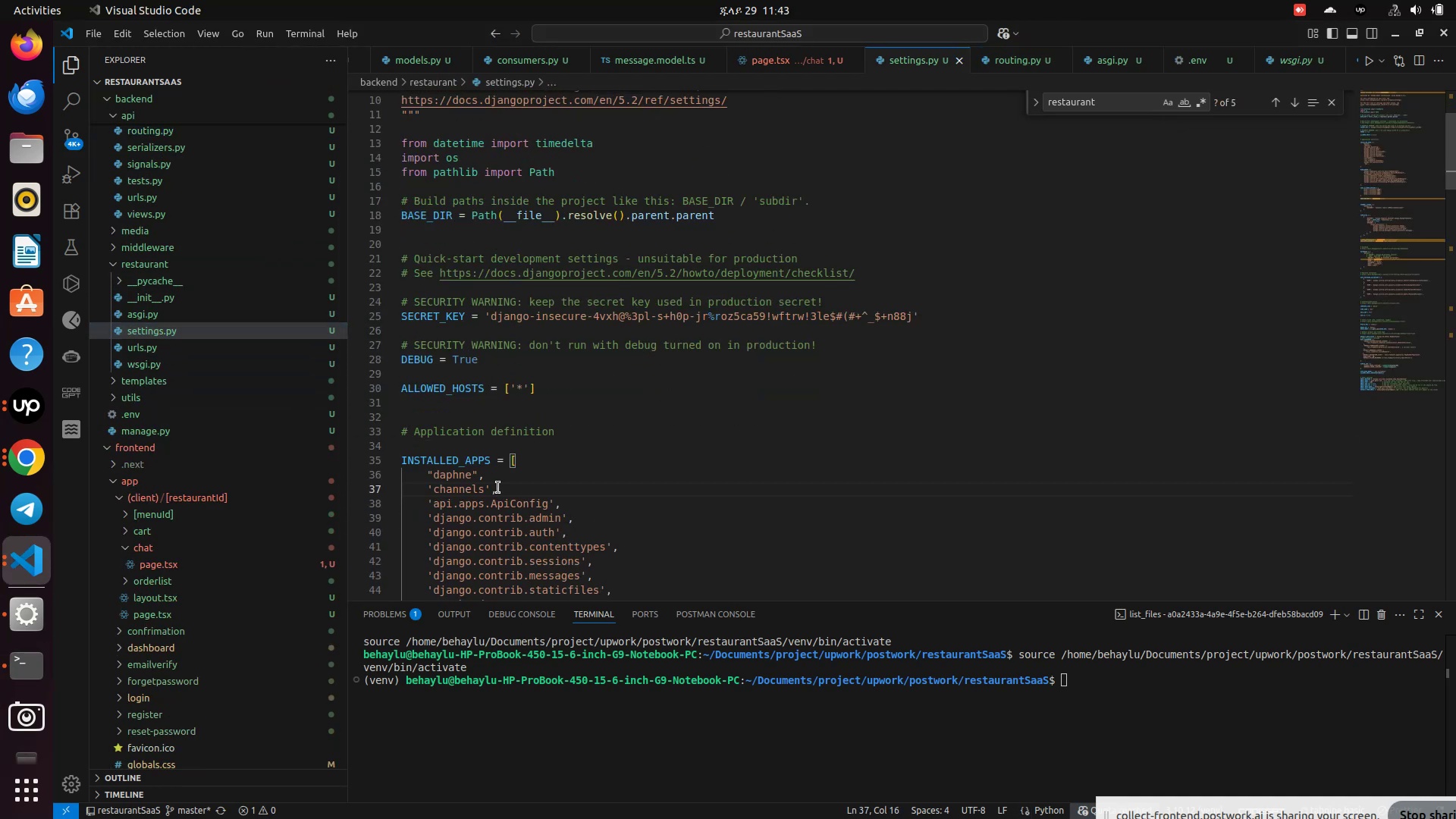 
left_click([498, 488])
 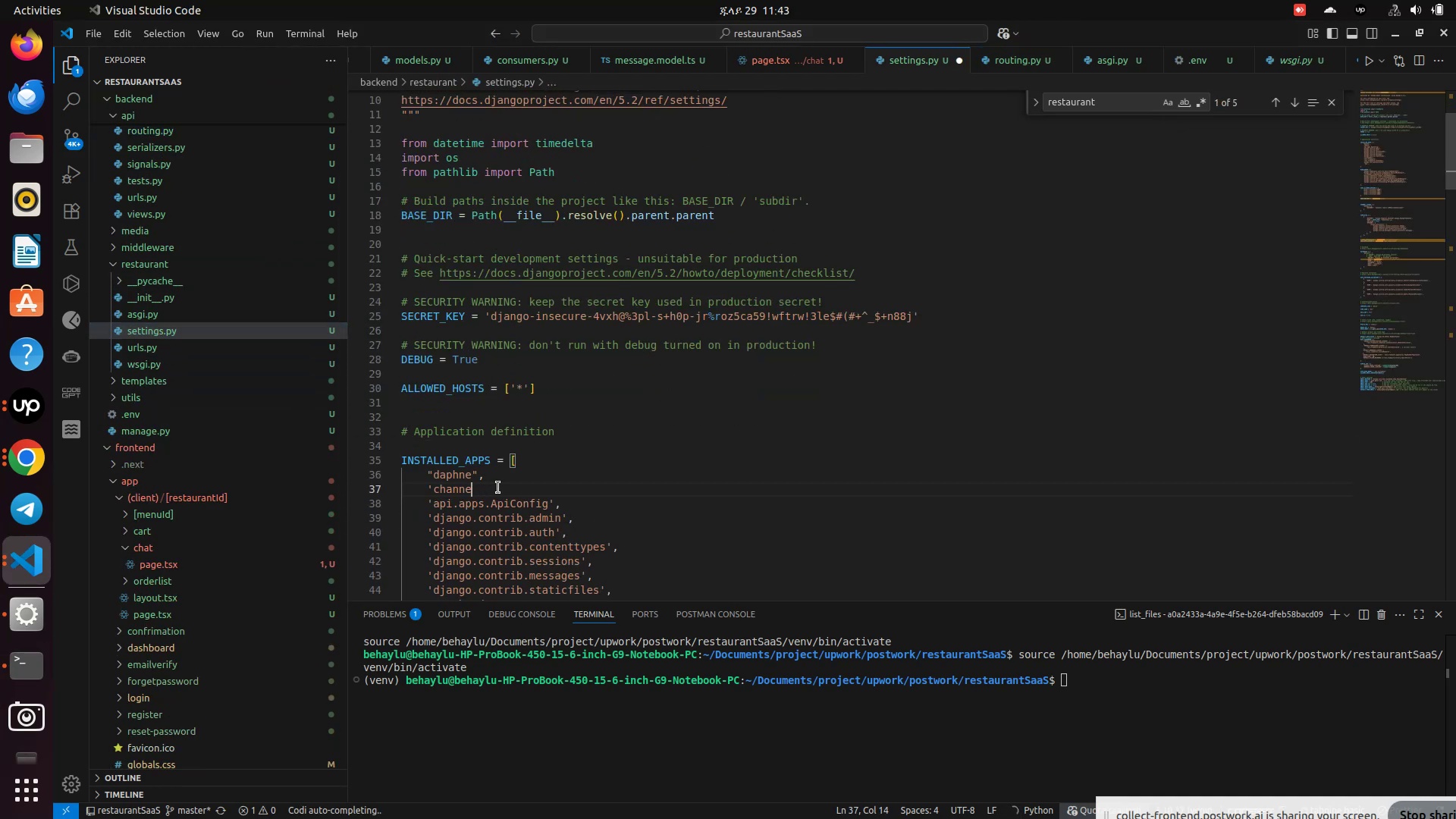 
hold_key(key=Backspace, duration=0.74)
 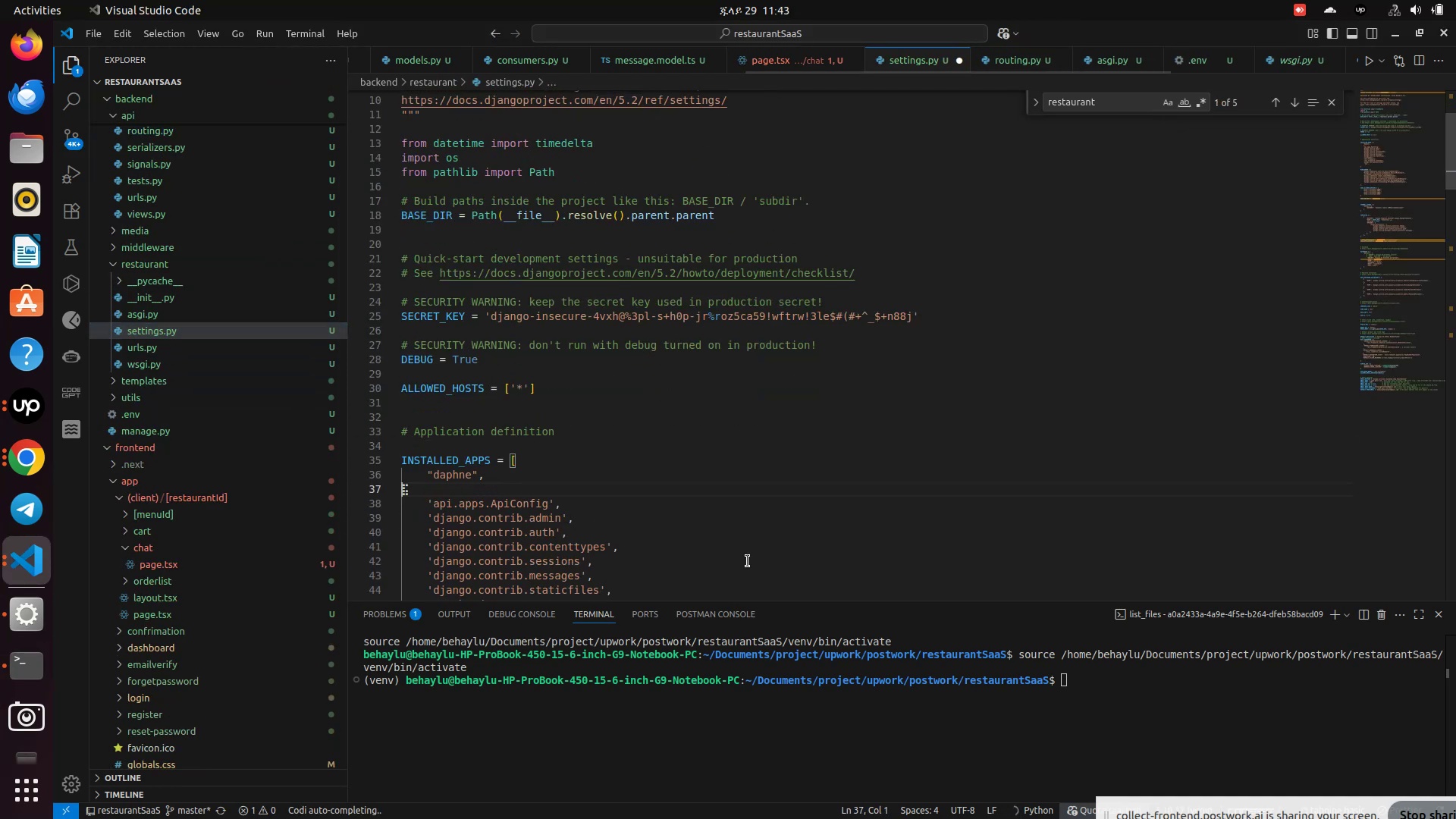 
key(Backspace)
 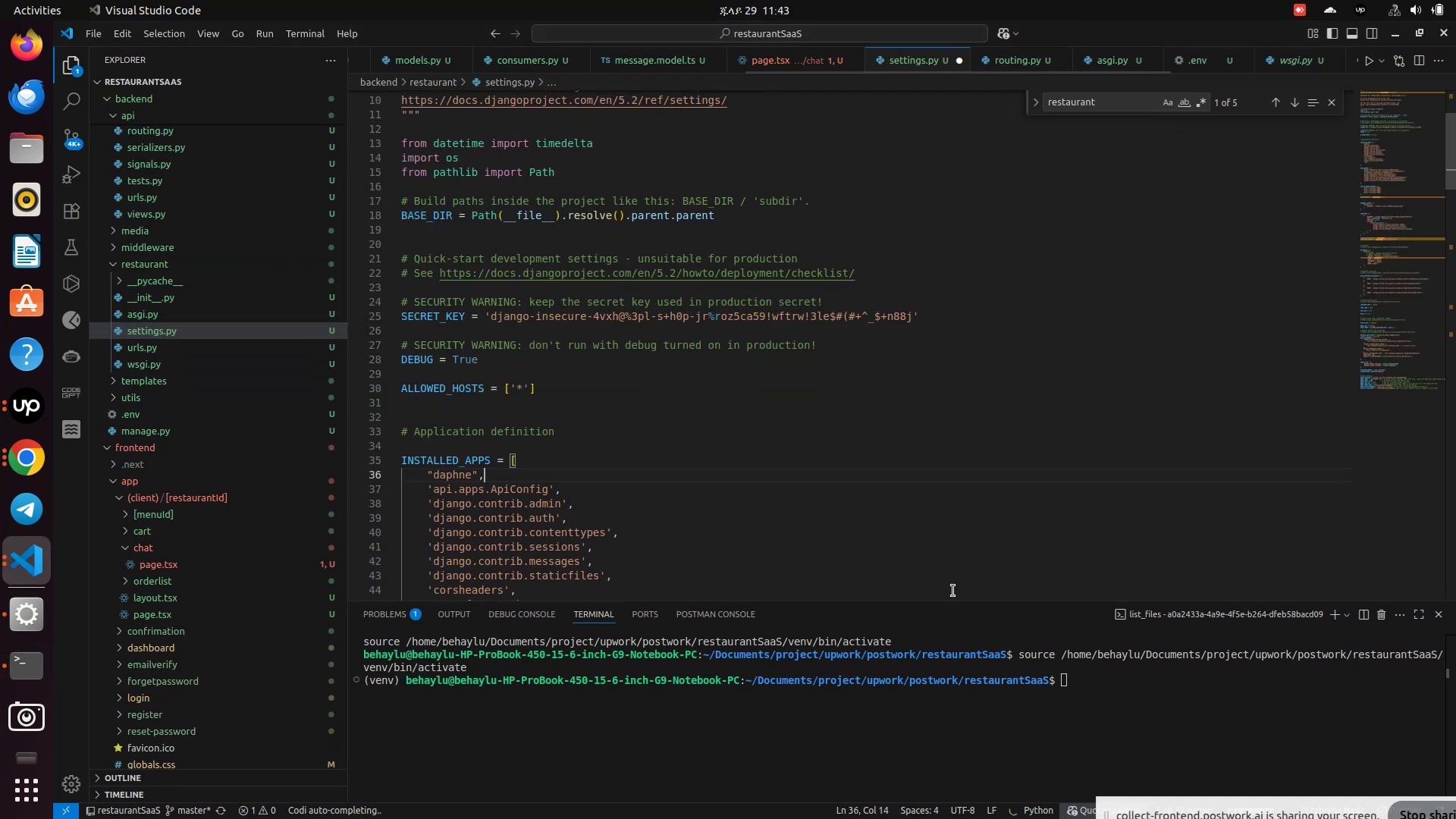 
key(Backspace)
 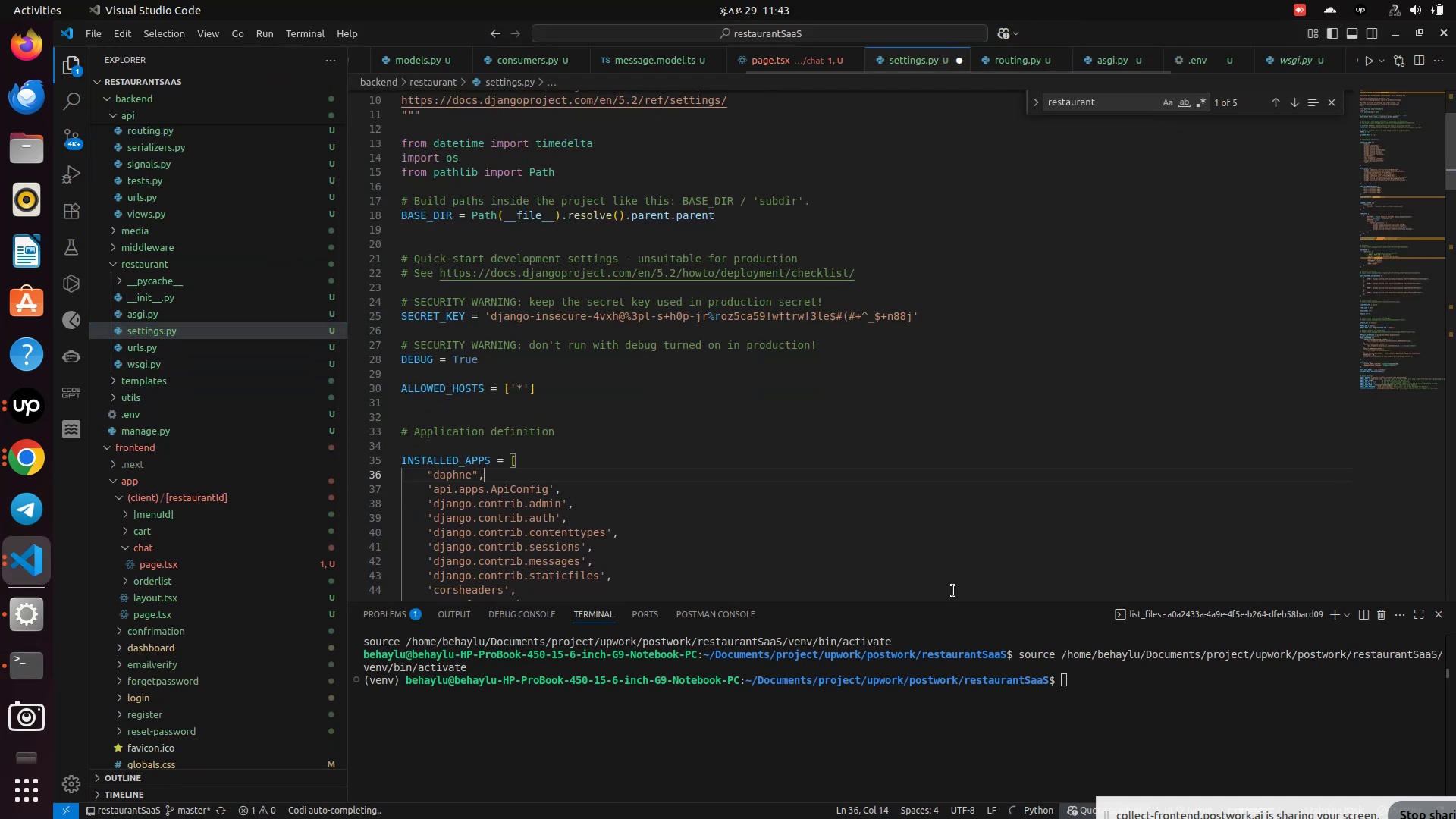 
key(Backspace)
 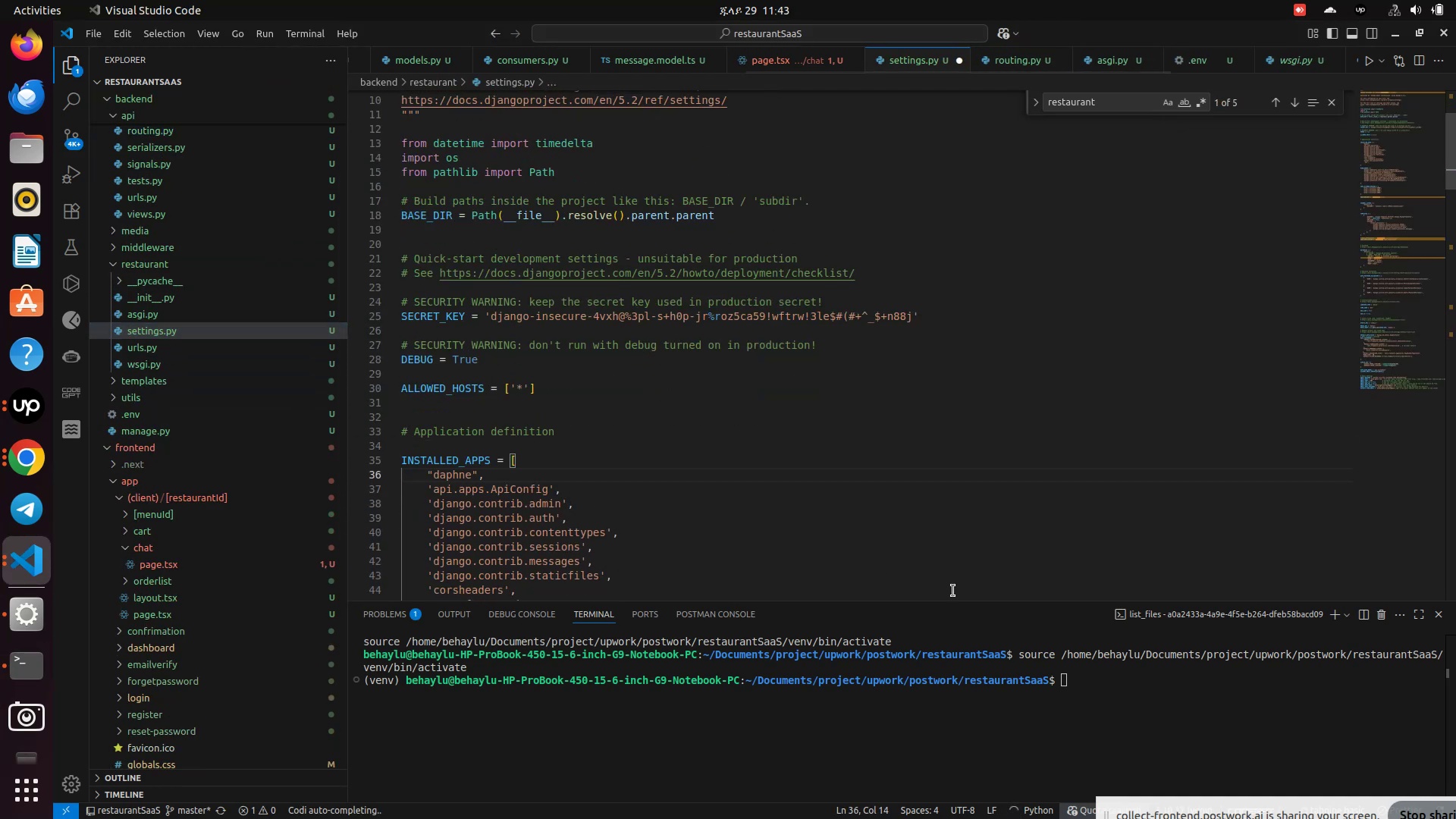 
key(Backspace)
 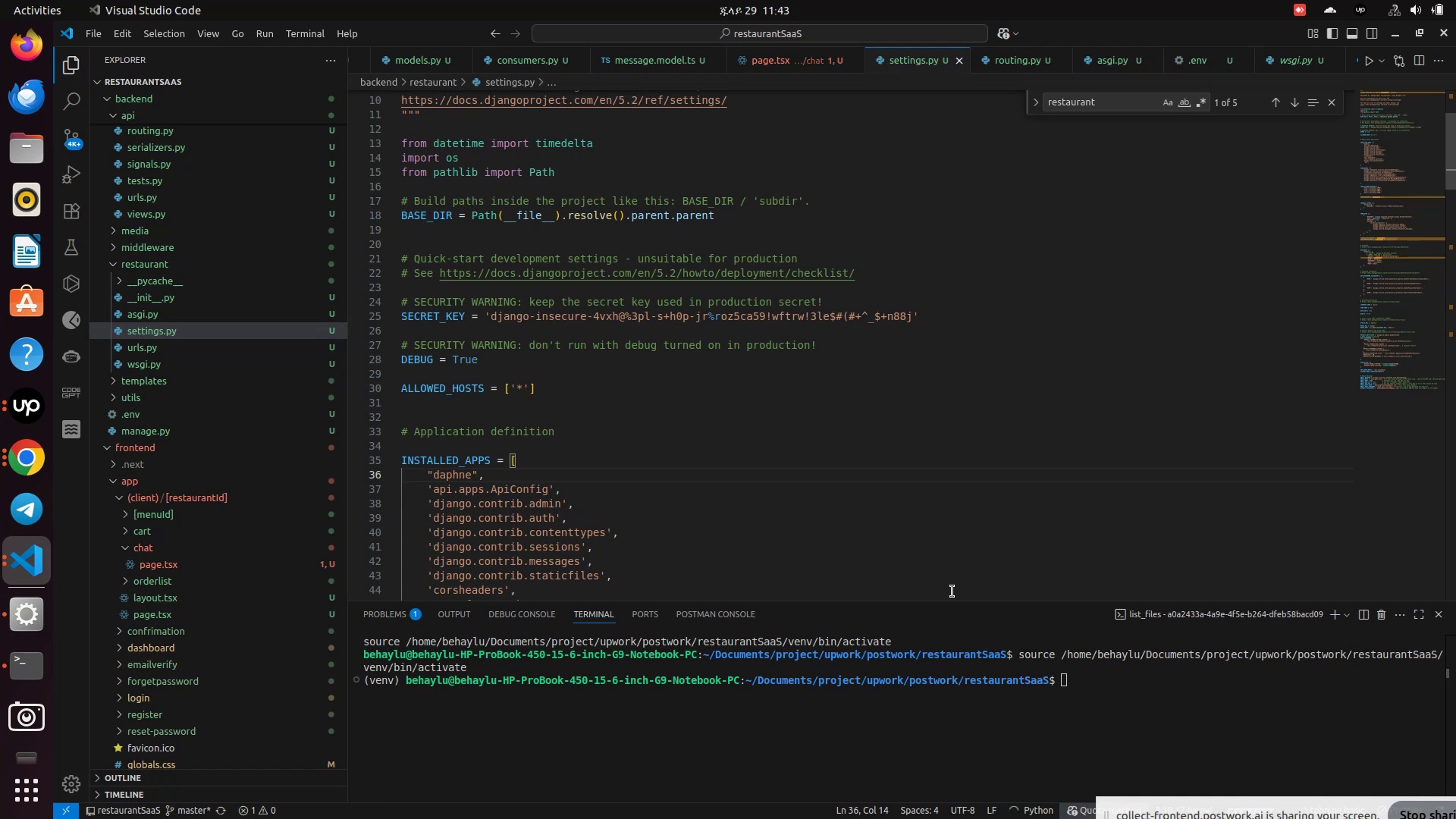 
key(Control+S)
 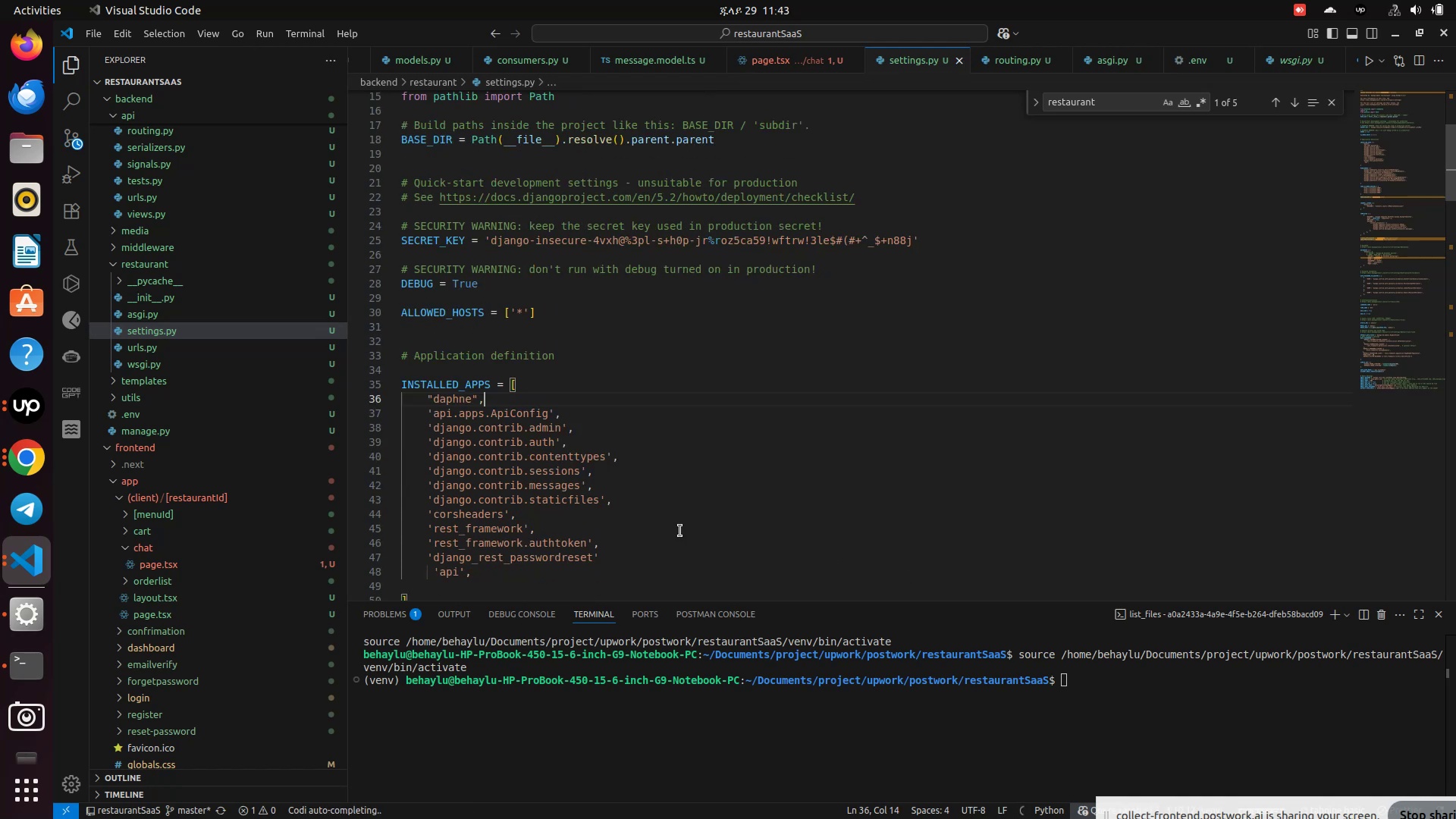 
scroll: coordinate [680, 531], scroll_direction: down, amount: 2.0
 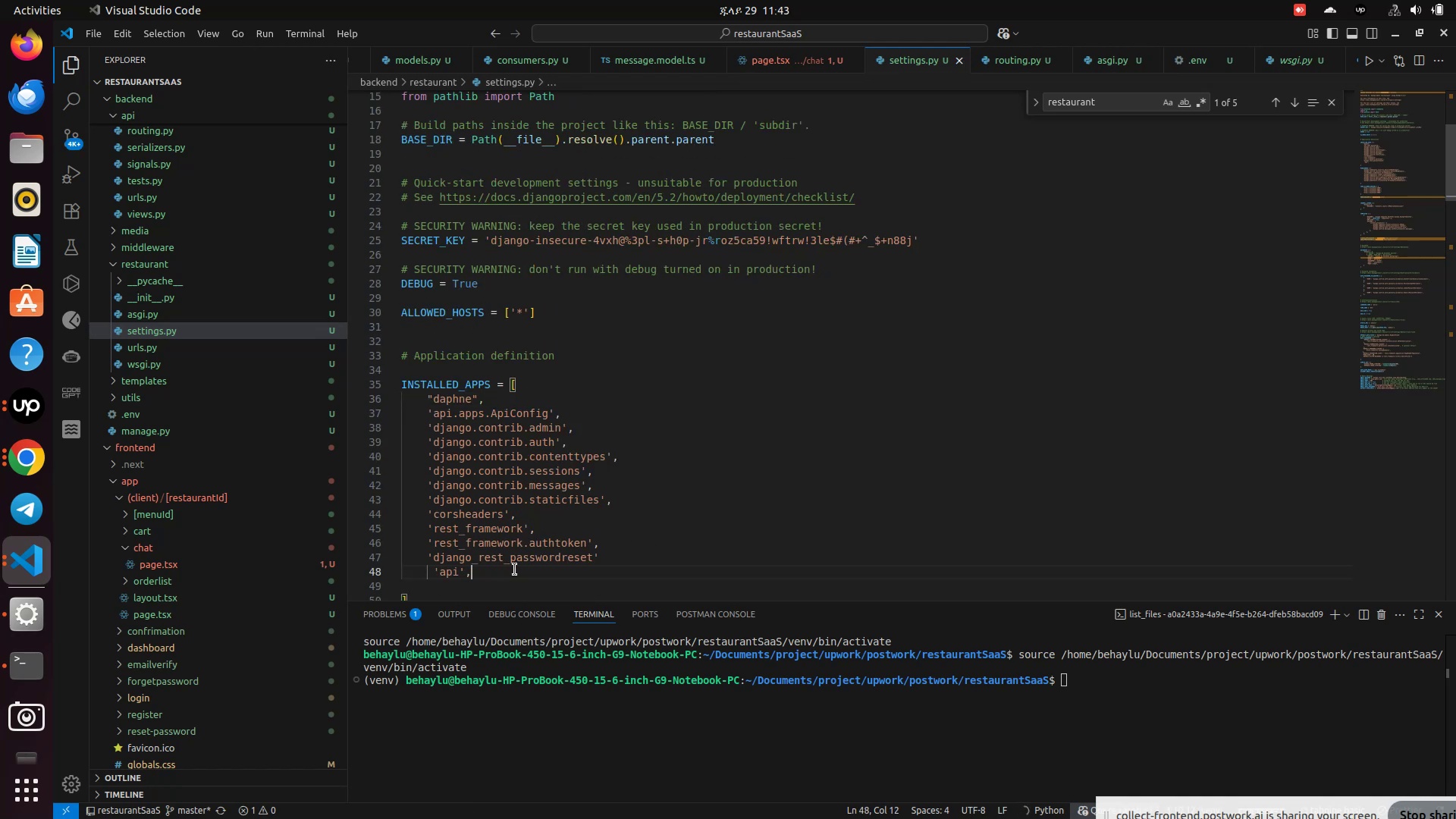 
left_click([515, 570])
 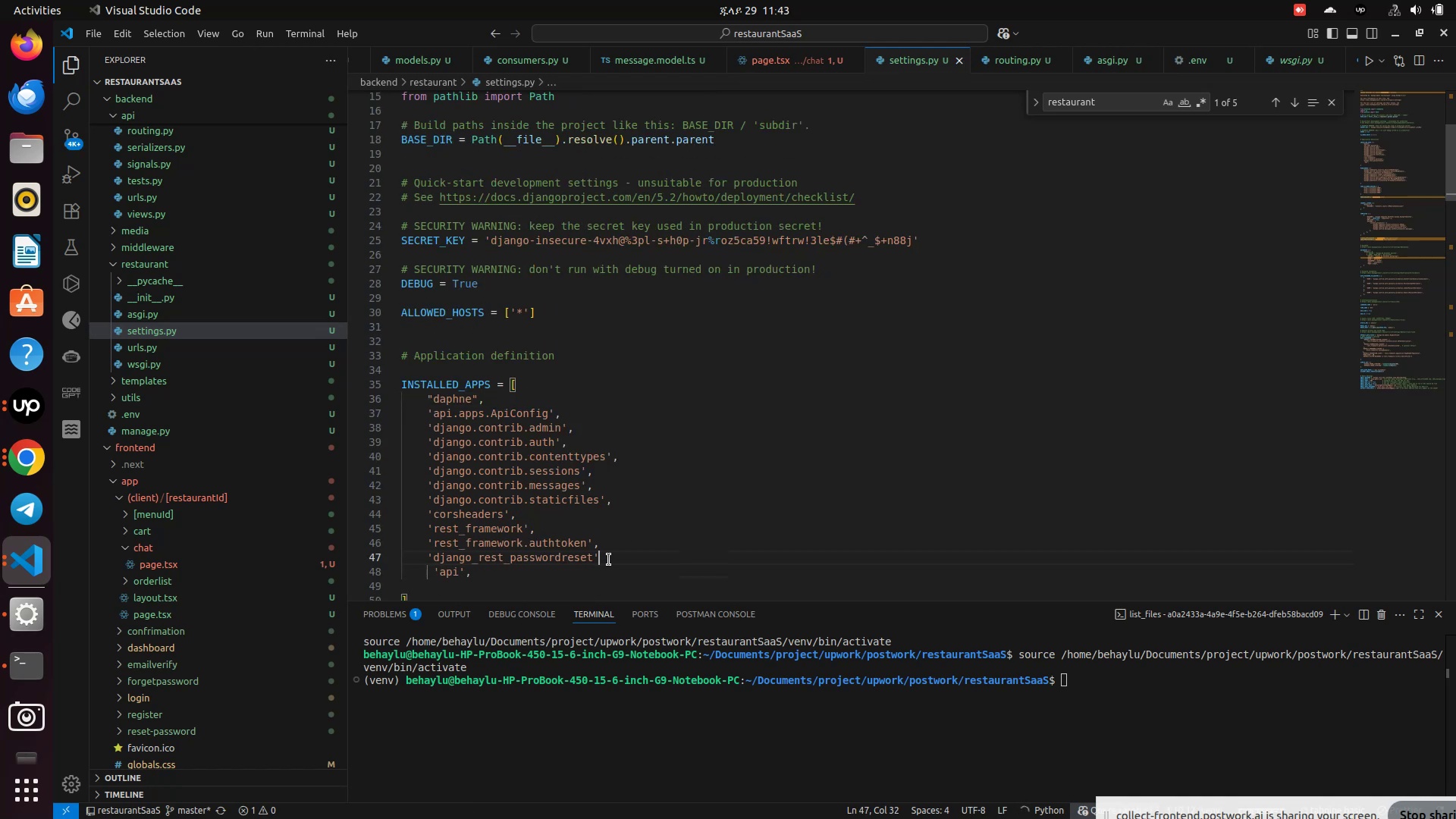 
left_click([609, 560])
 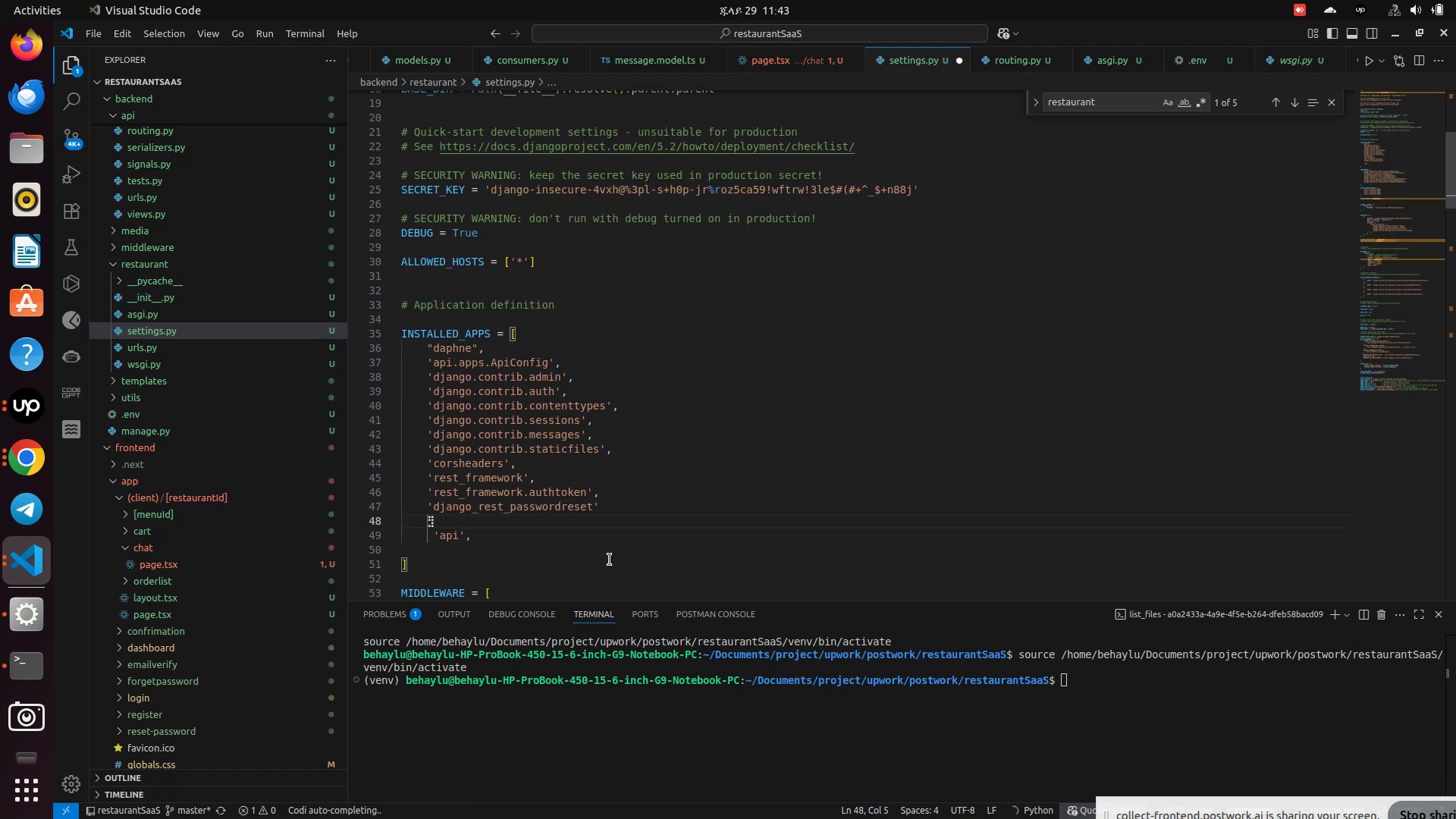 
key(Enter)
 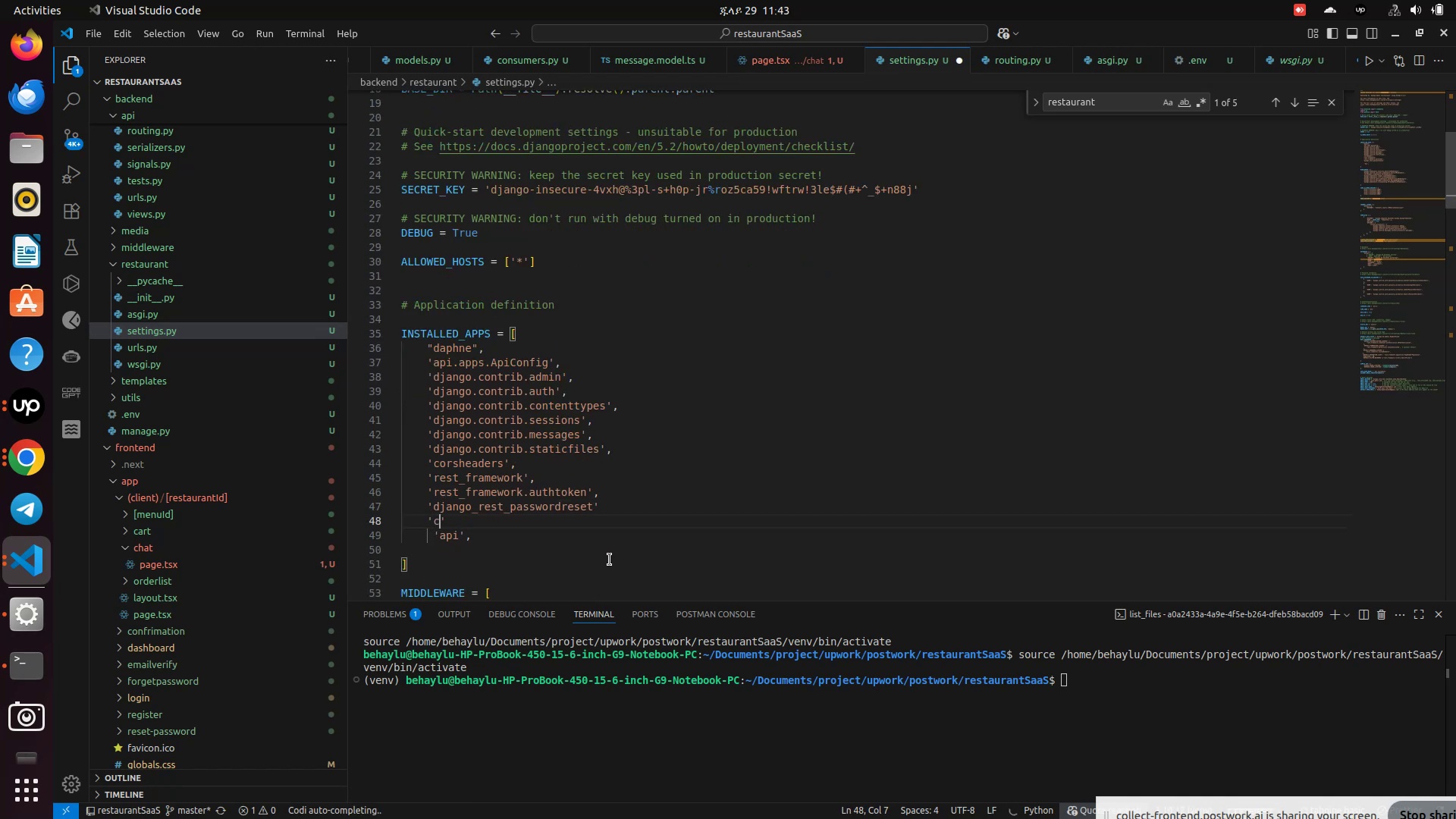 
type('cah)
key(Backspace)
key(Backspace)
type(hannels)
 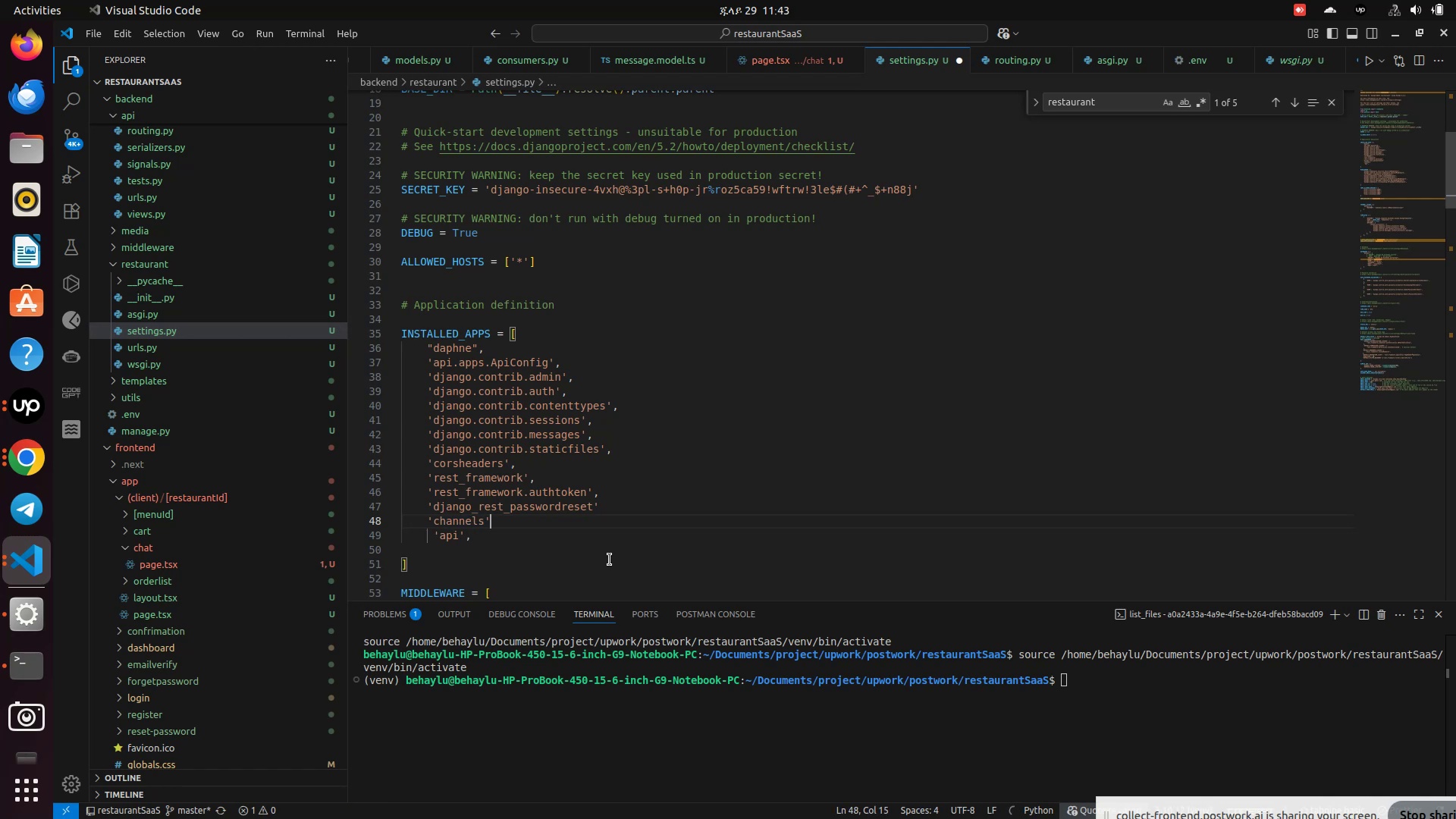 
key(ArrowRight)
 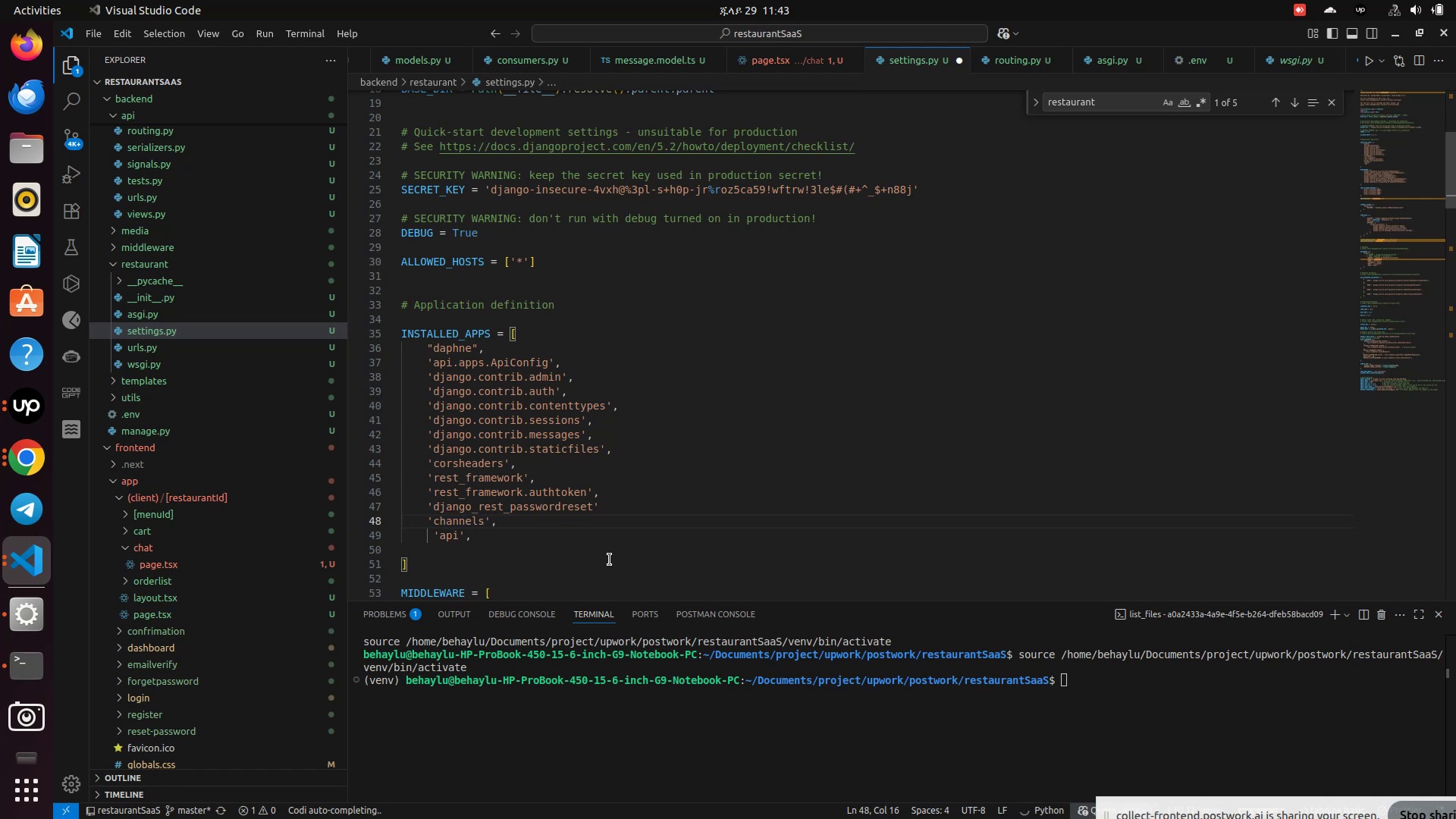 
key(Comma)
 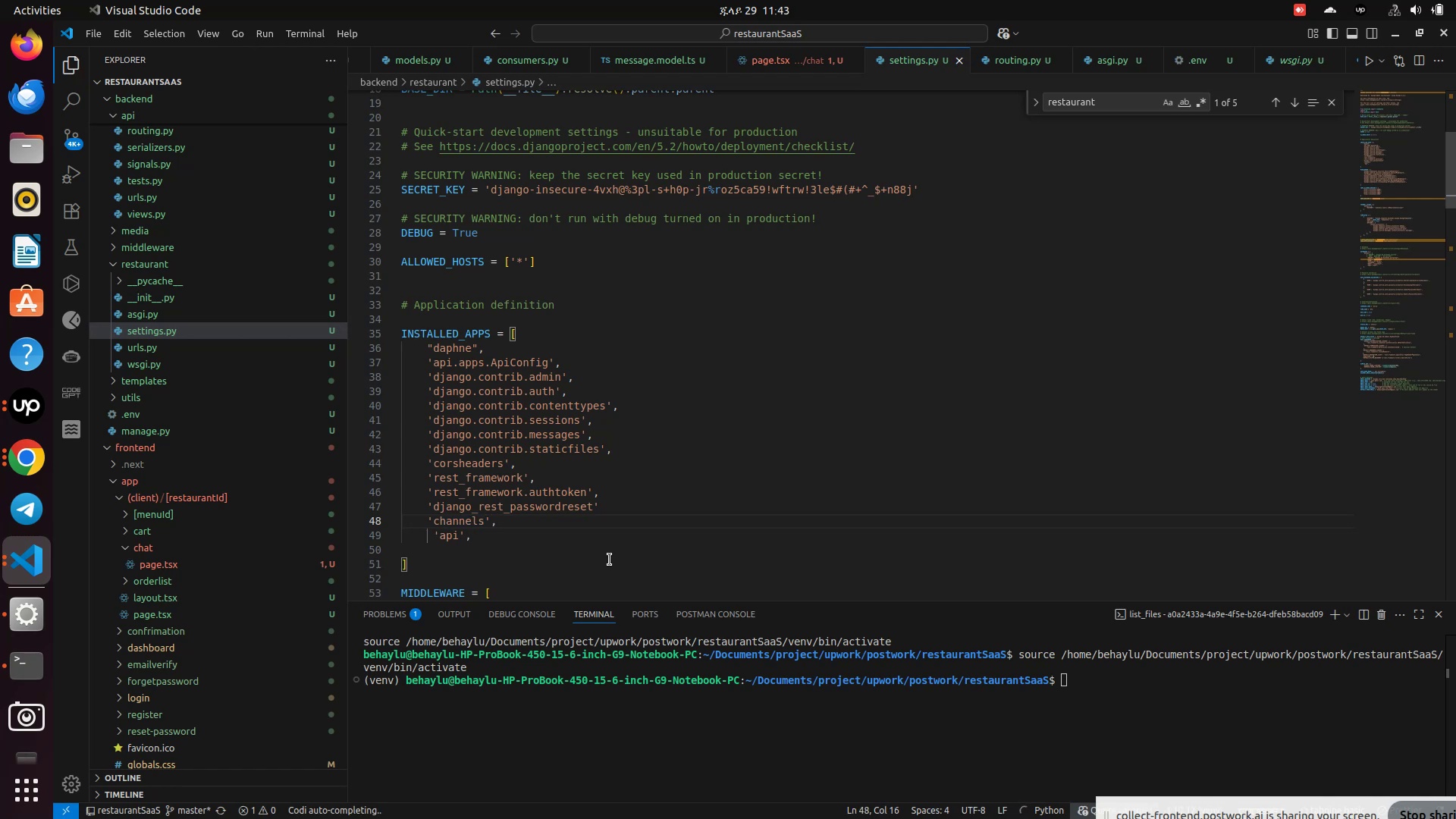 
key(Control+S)
 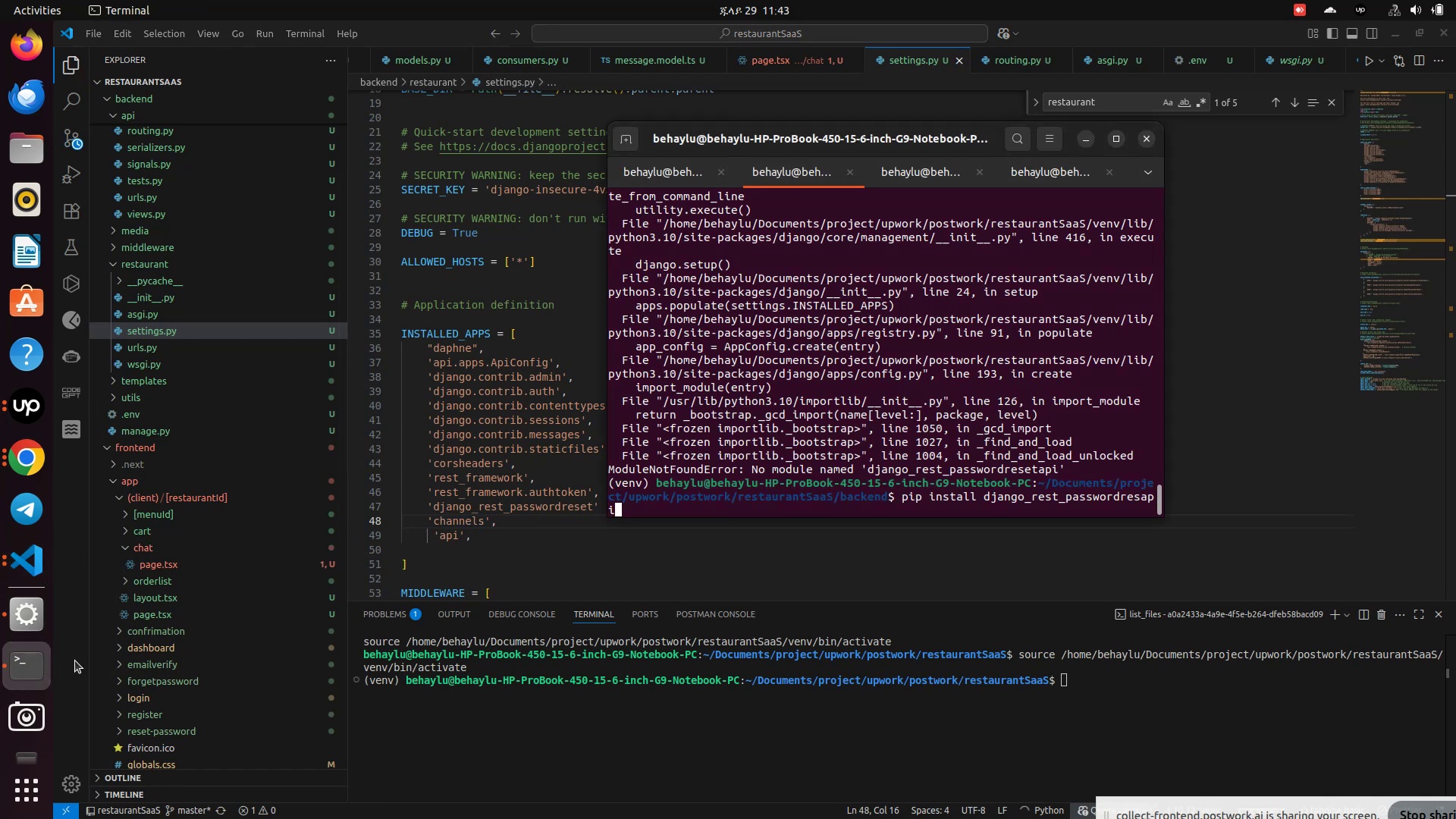 
left_click([33, 670])
 